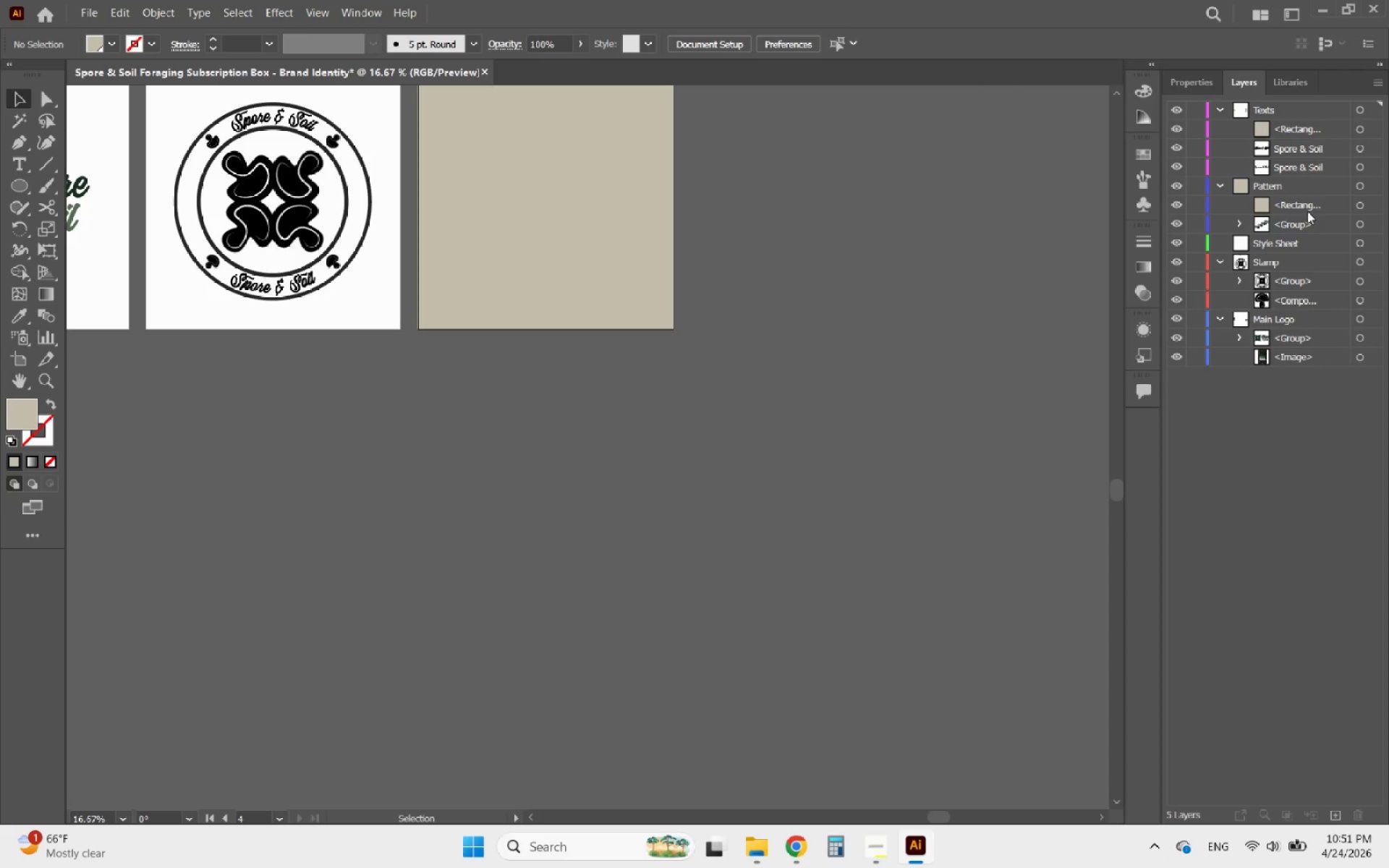 
left_click_drag(start_coordinate=[1307, 202], to_coordinate=[1295, 231])
 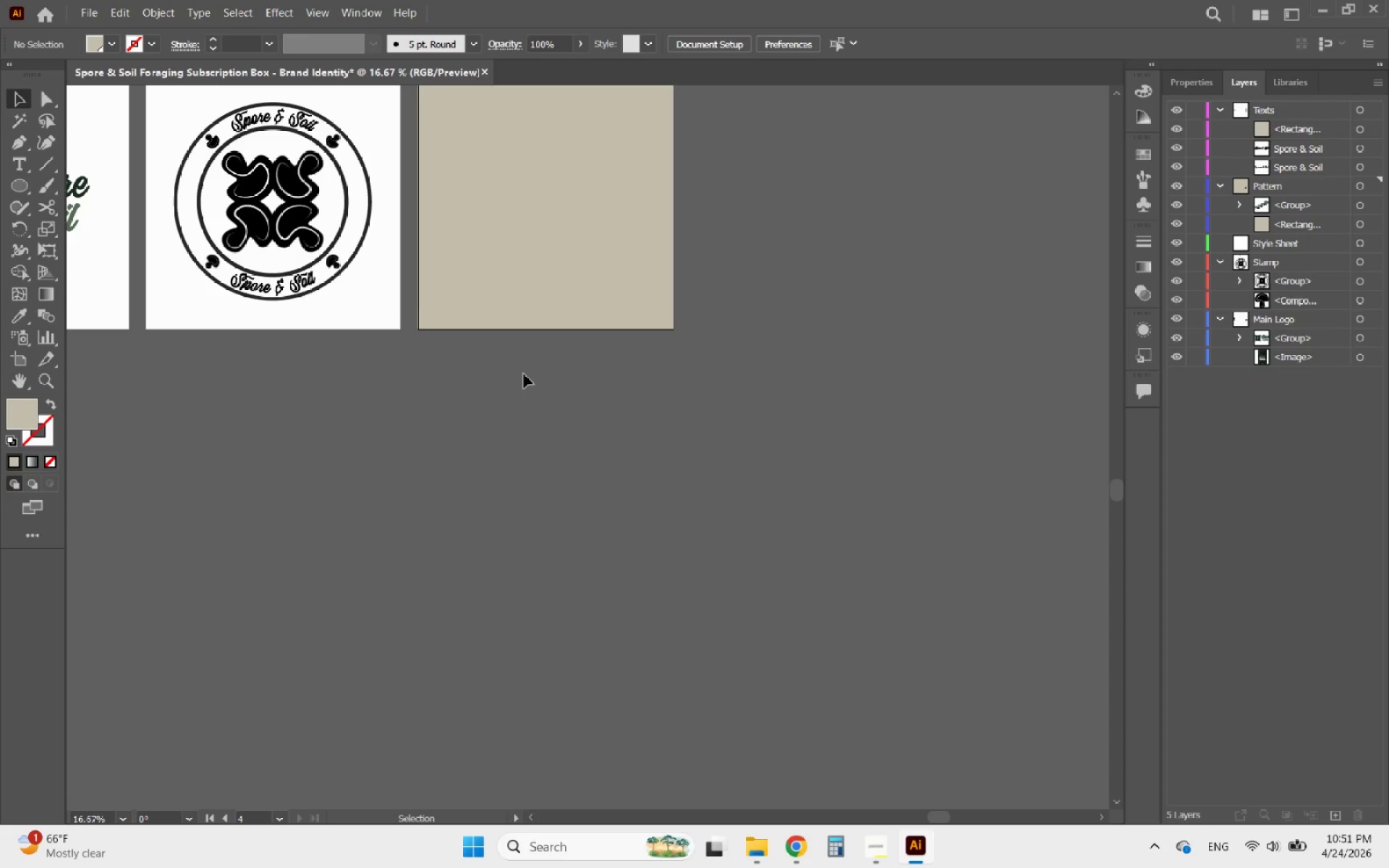 
left_click([524, 374])
 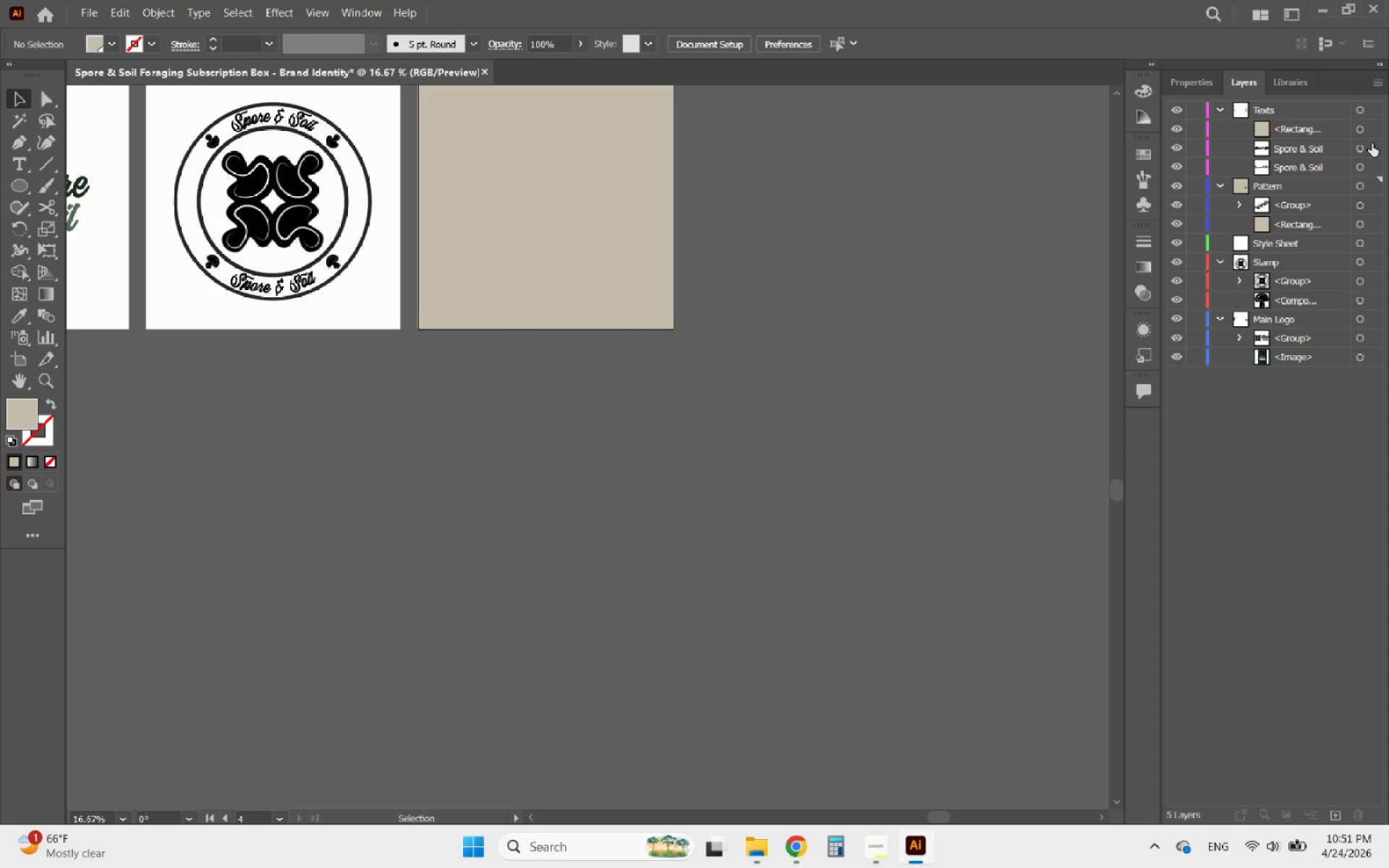 
left_click([1368, 132])
 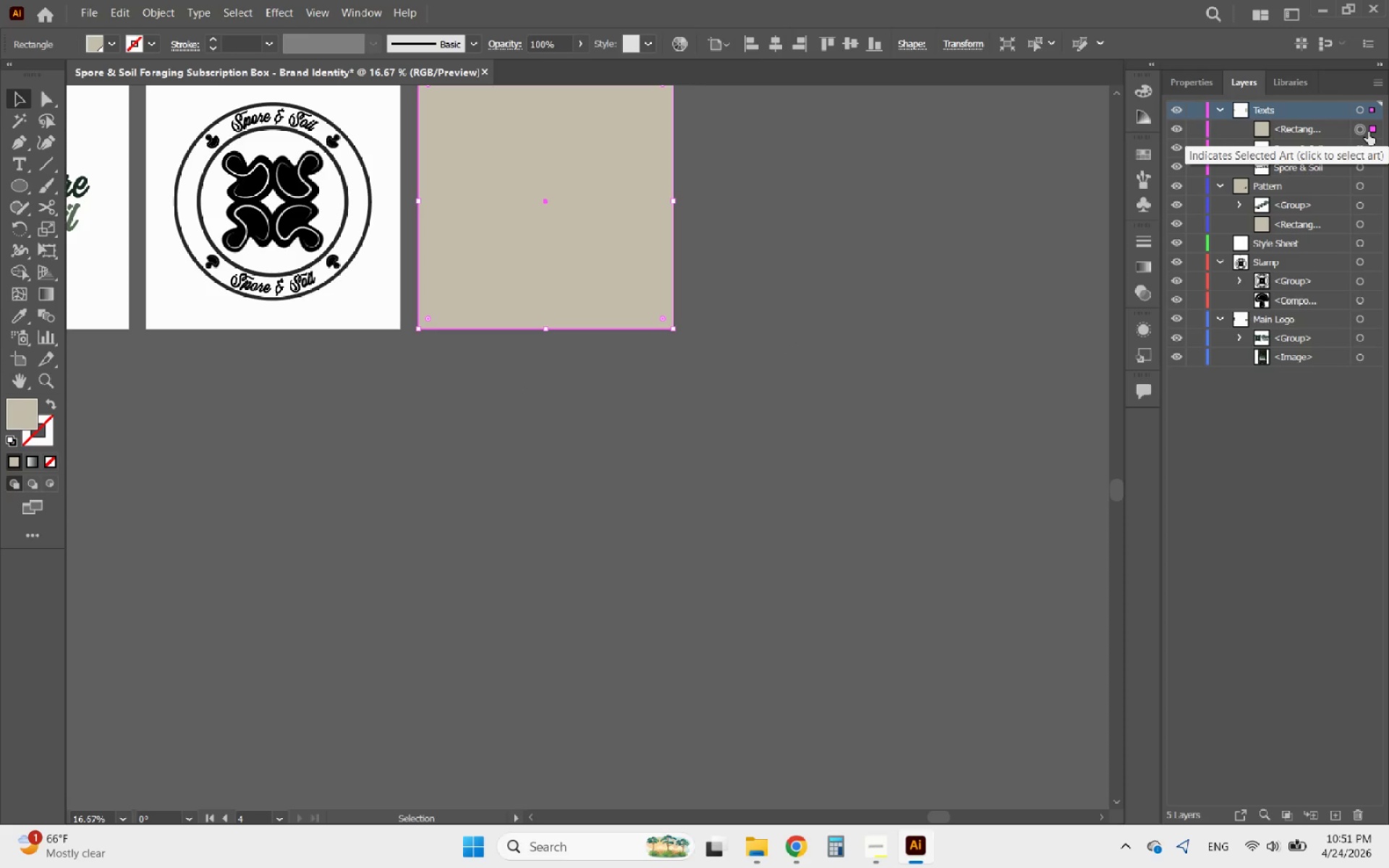 
key(Delete)
 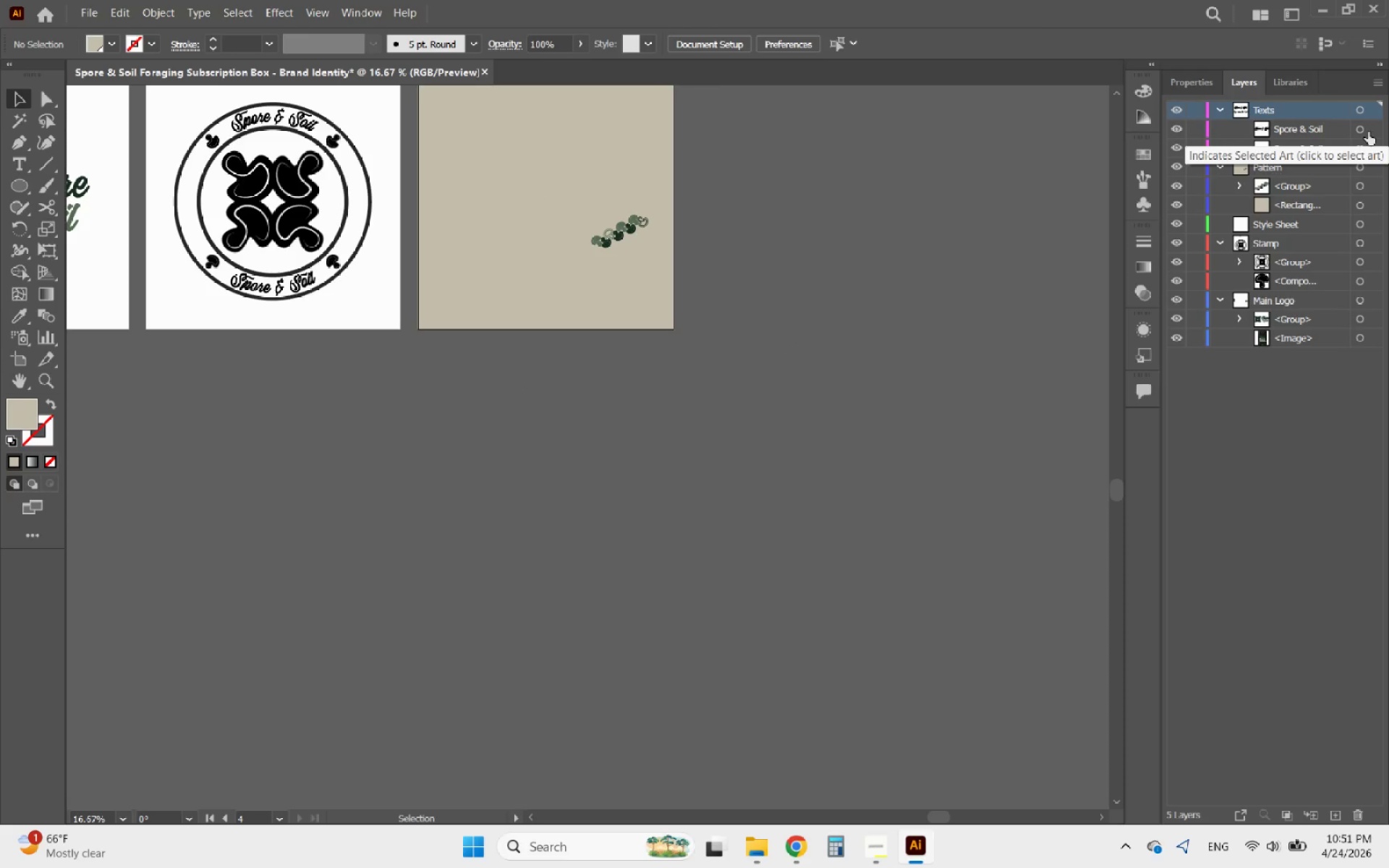 
hold_key(key=AltLeft, duration=4.0)
scroll: coordinate [973, 386], scroll_direction: down, amount: 5.0
 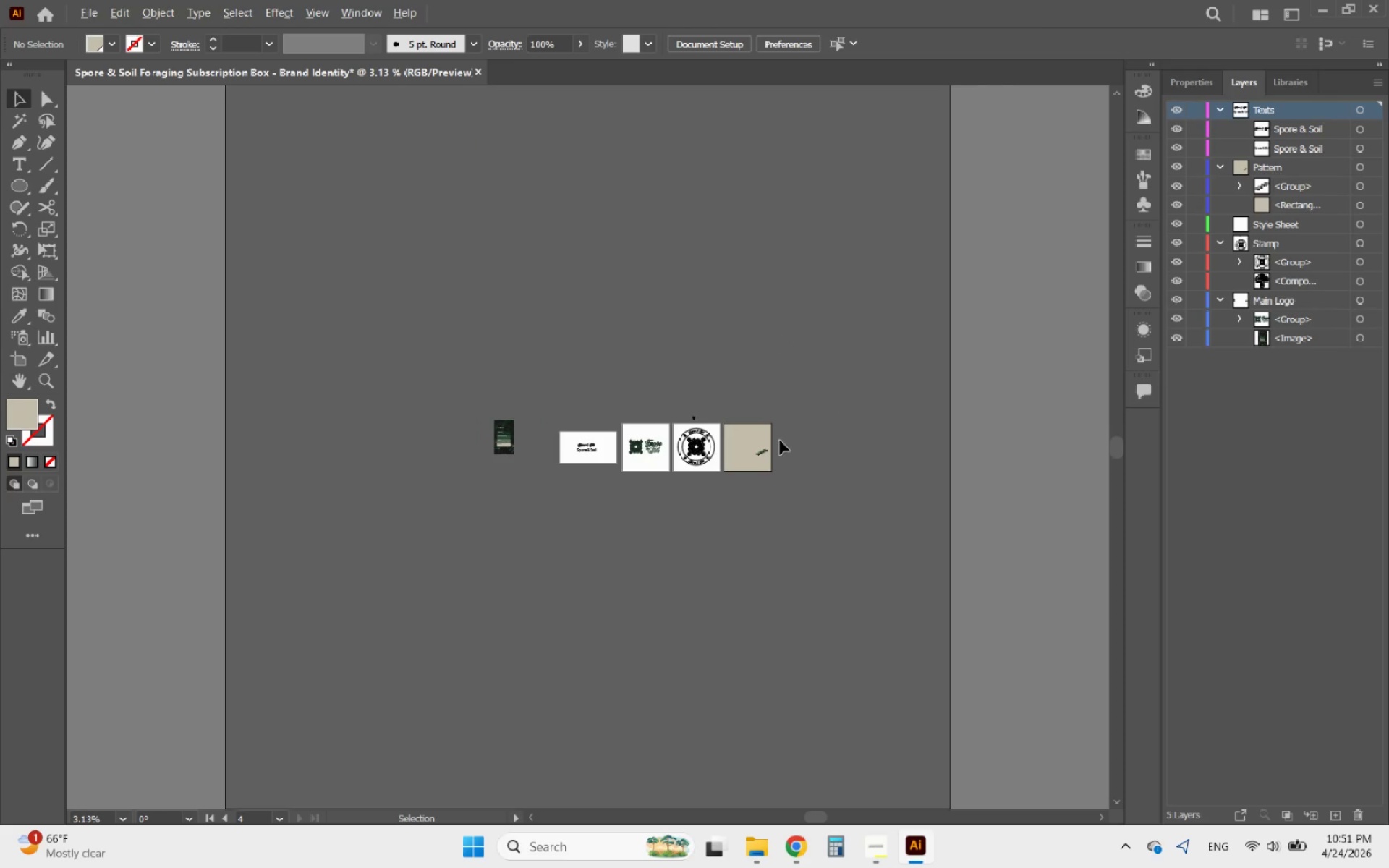 
scroll: coordinate [768, 458], scroll_direction: up, amount: 4.0
 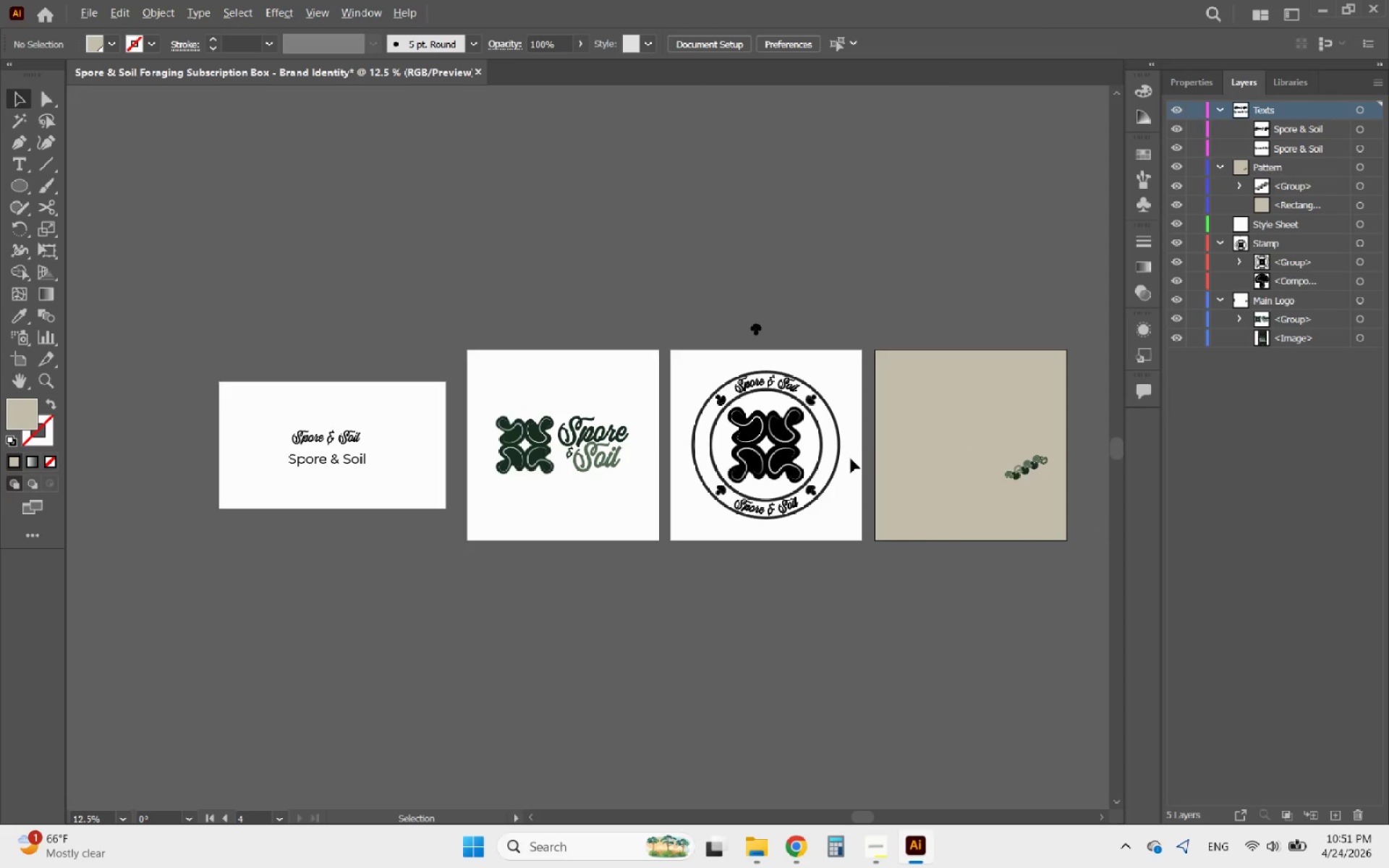 
scroll: coordinate [683, 421], scroll_direction: none, amount: 0.0
 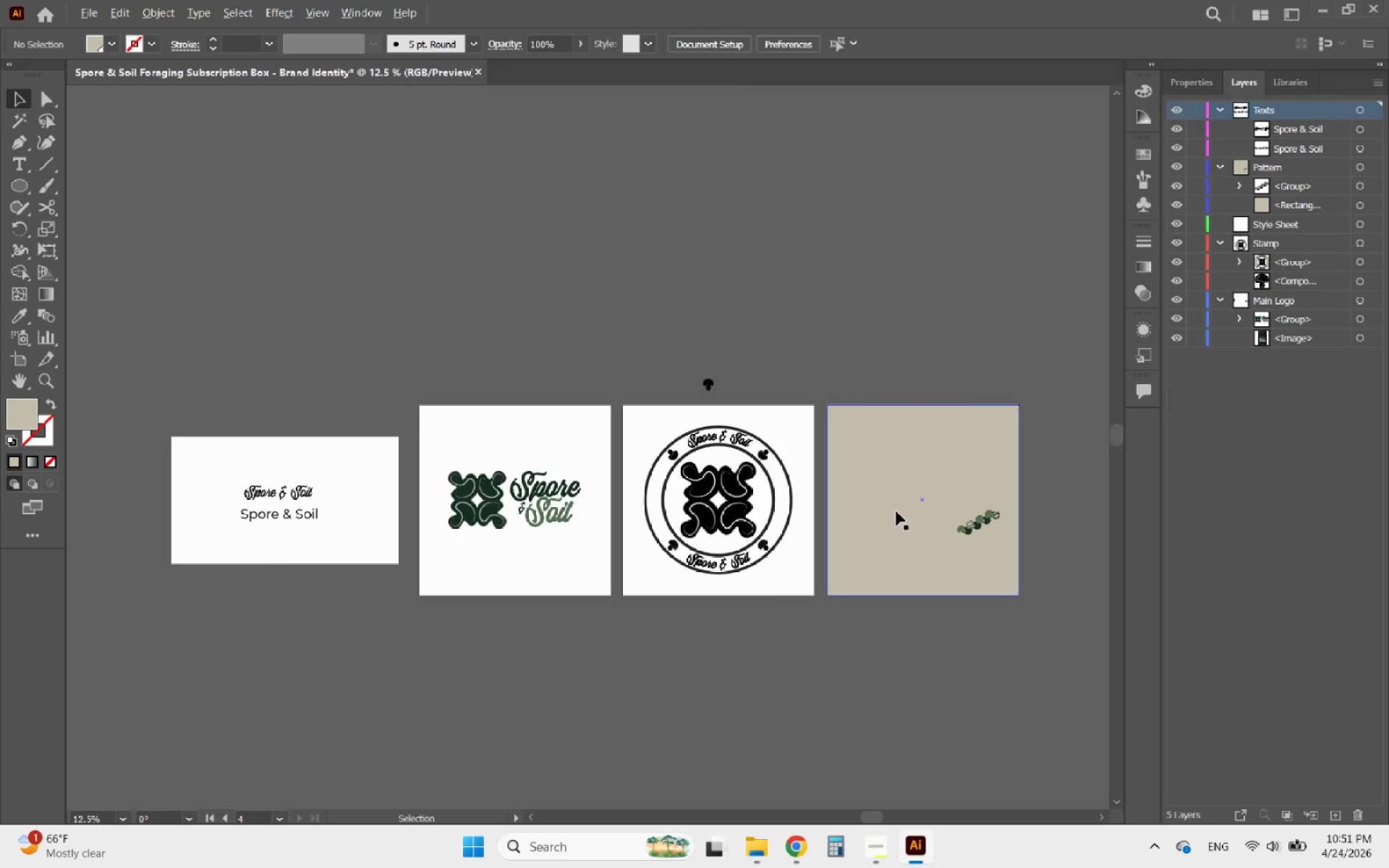 
scroll: coordinate [1038, 587], scroll_direction: up, amount: 2.0
 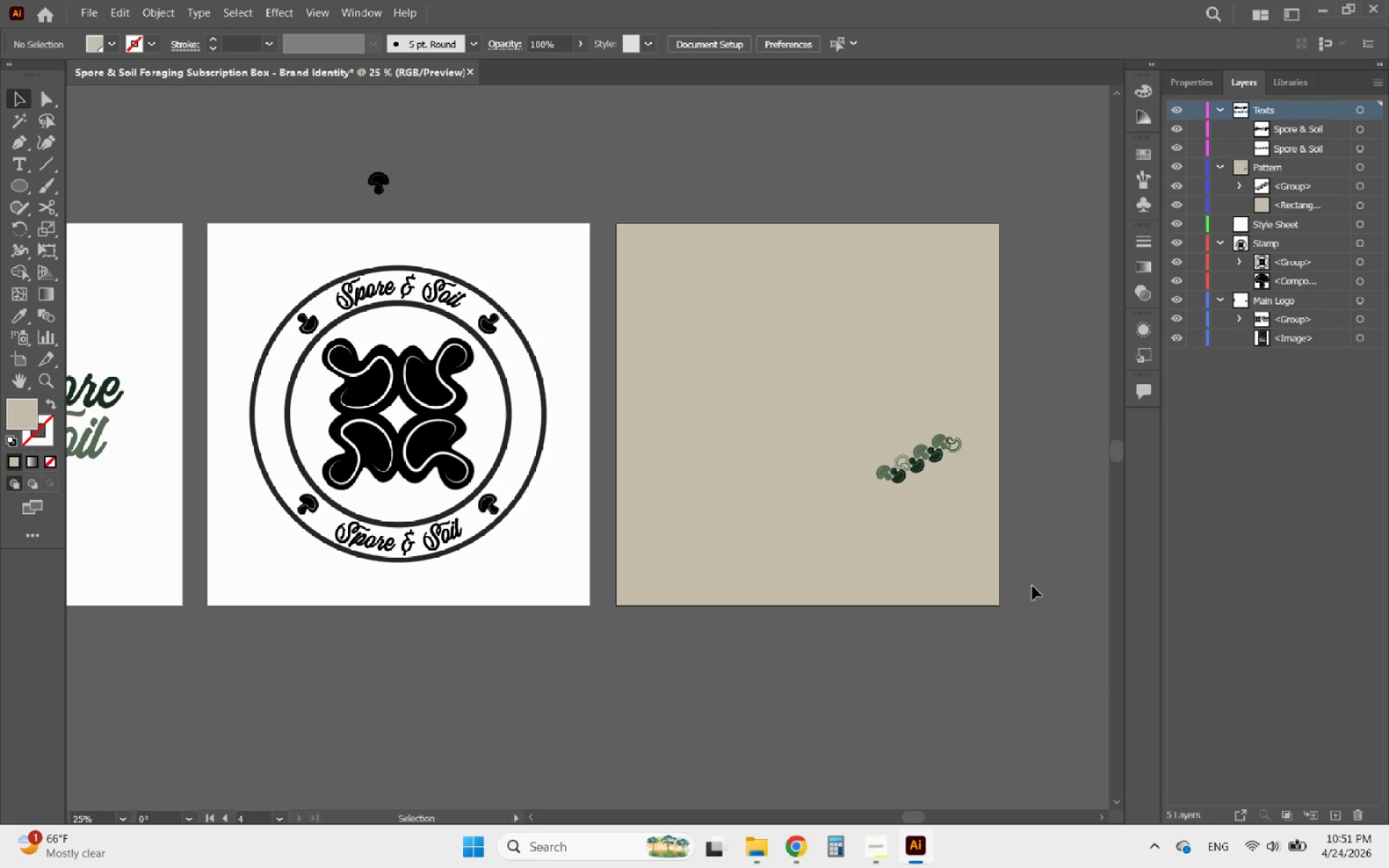 
left_click_drag(start_coordinate=[1042, 566], to_coordinate=[850, 421])
 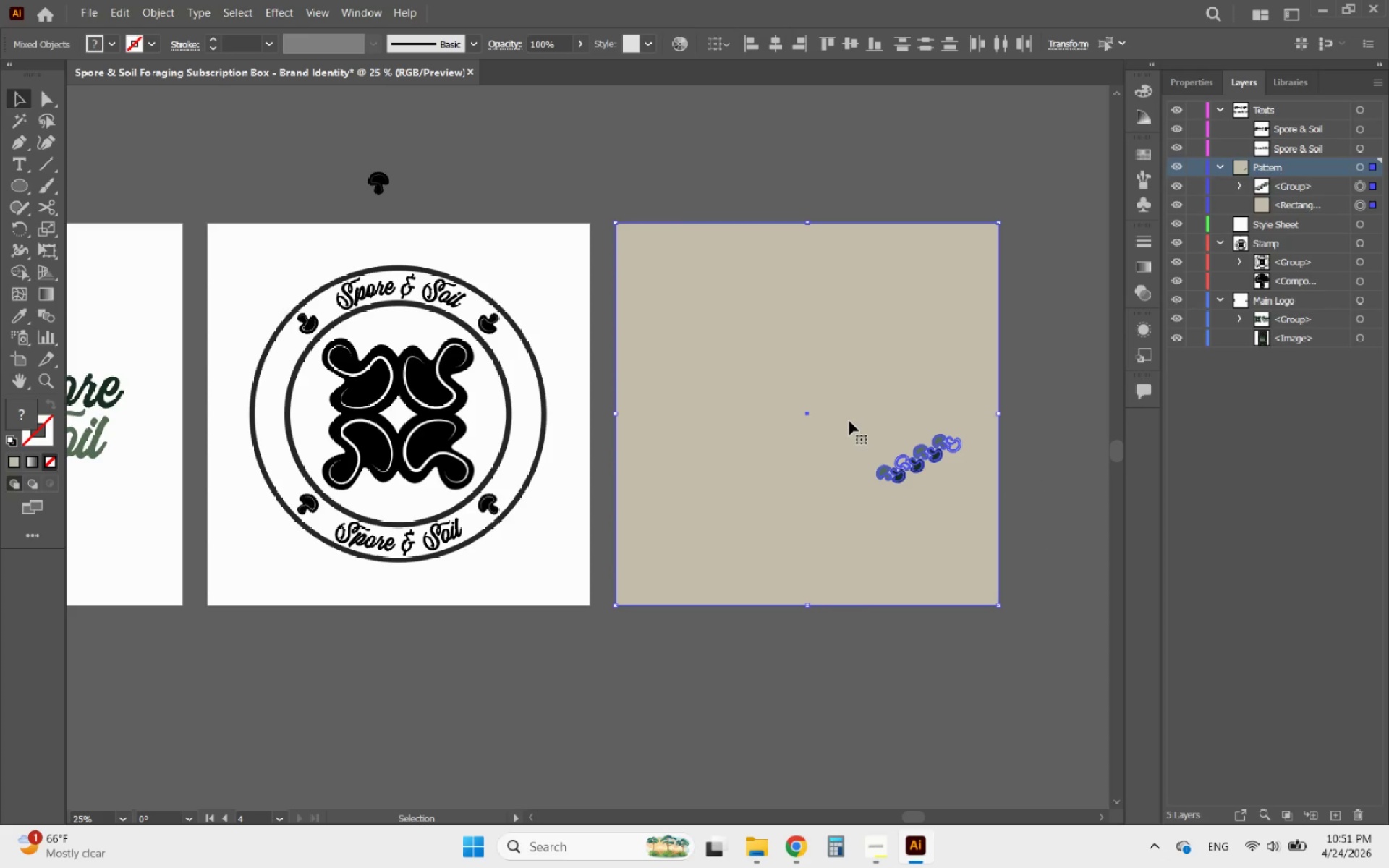 
hold_key(key=ShiftLeft, duration=0.58)
left_click([849, 421])
 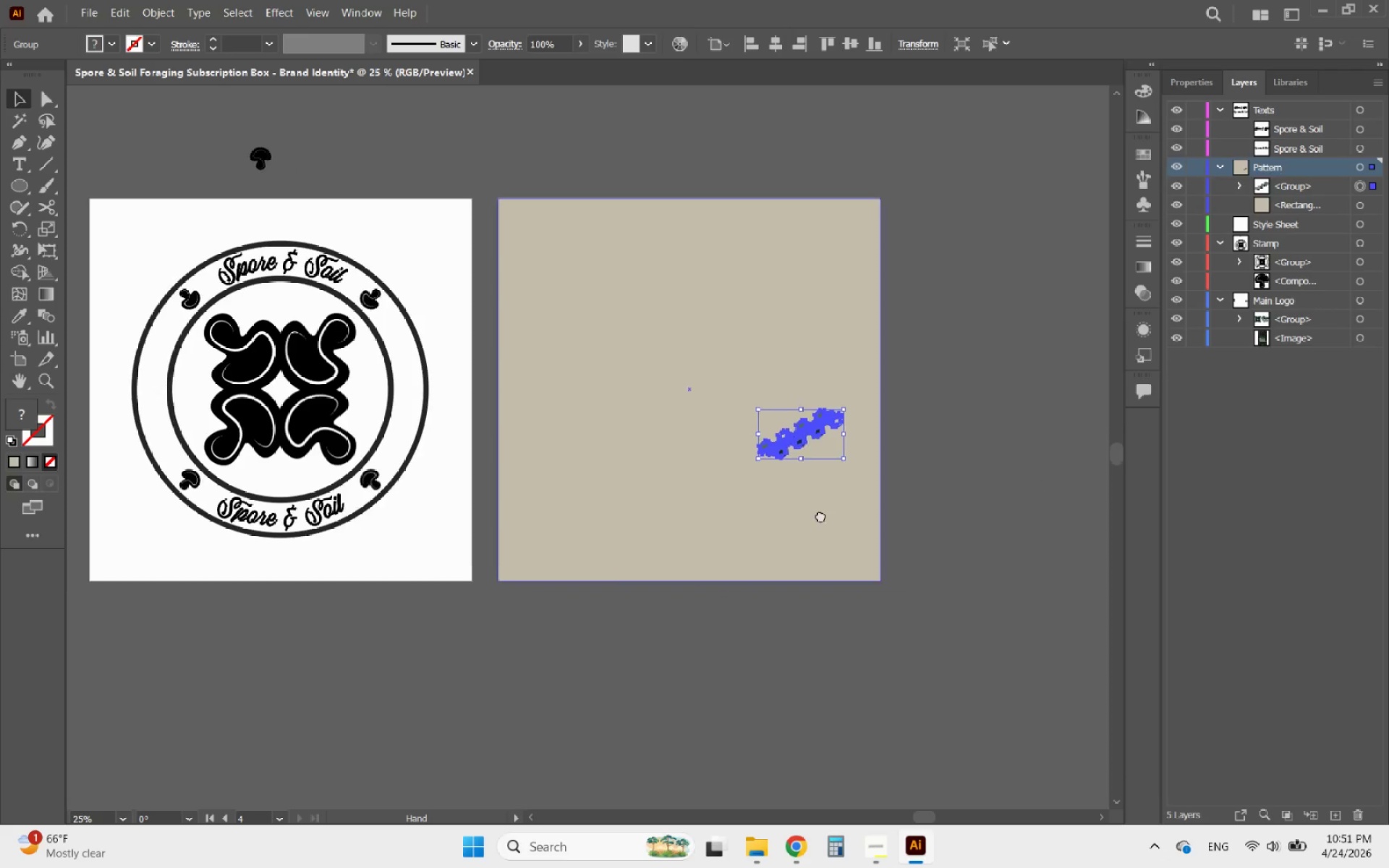 
hold_key(key=AltLeft, duration=0.95)
scroll: coordinate [765, 420], scroll_direction: up, amount: 2.0
 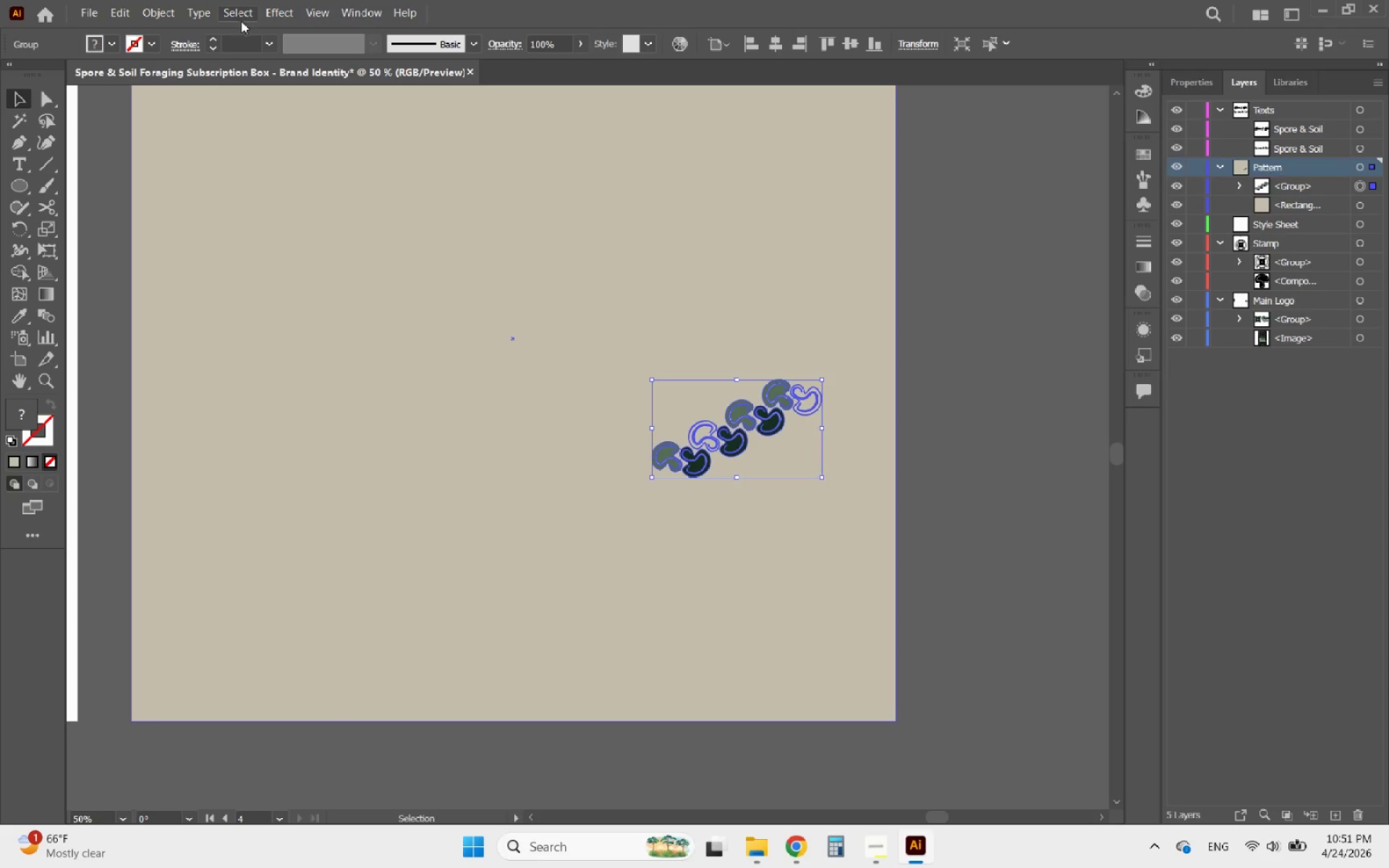 
left_click([157, 8])
 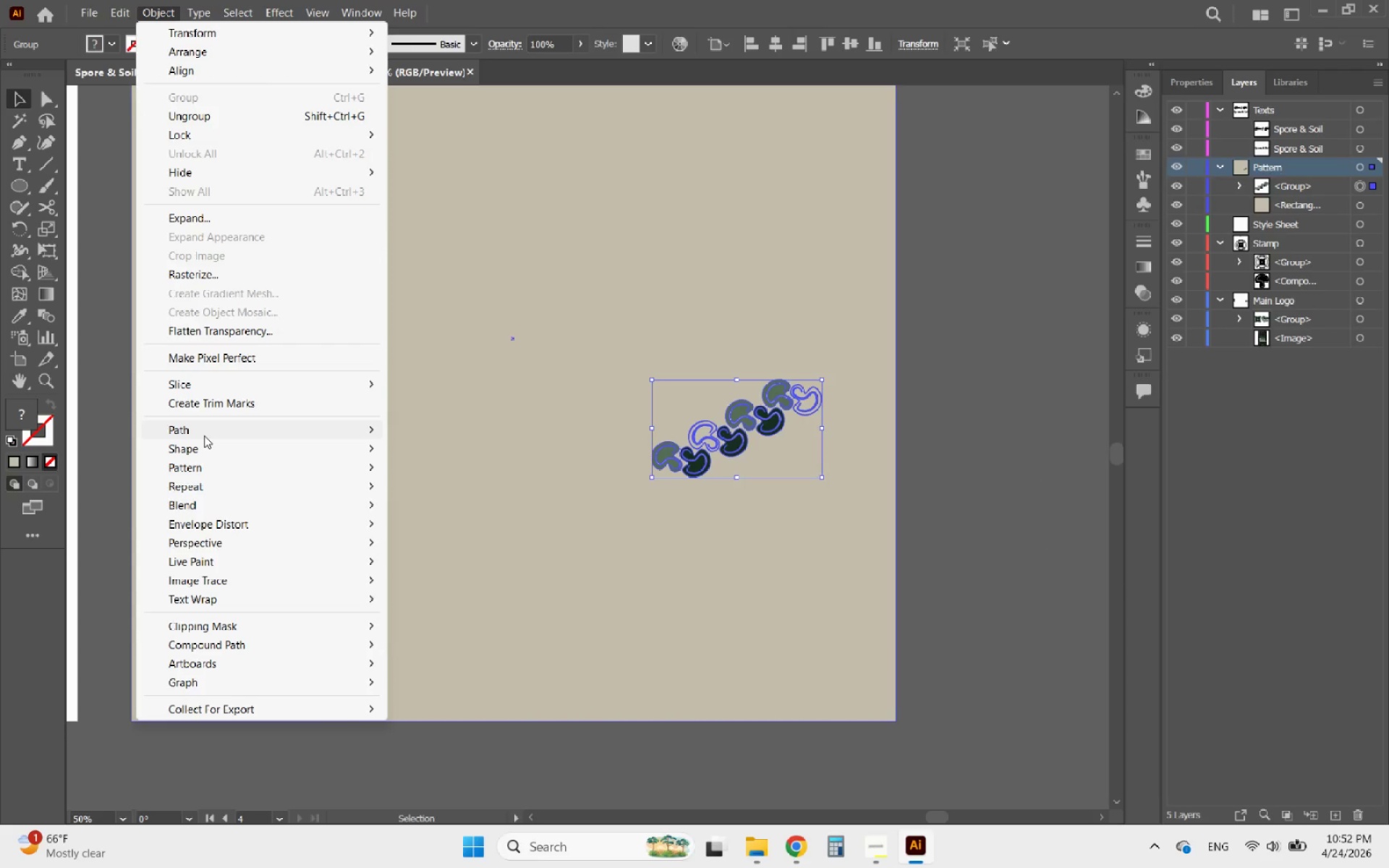 
left_click([204, 436])
 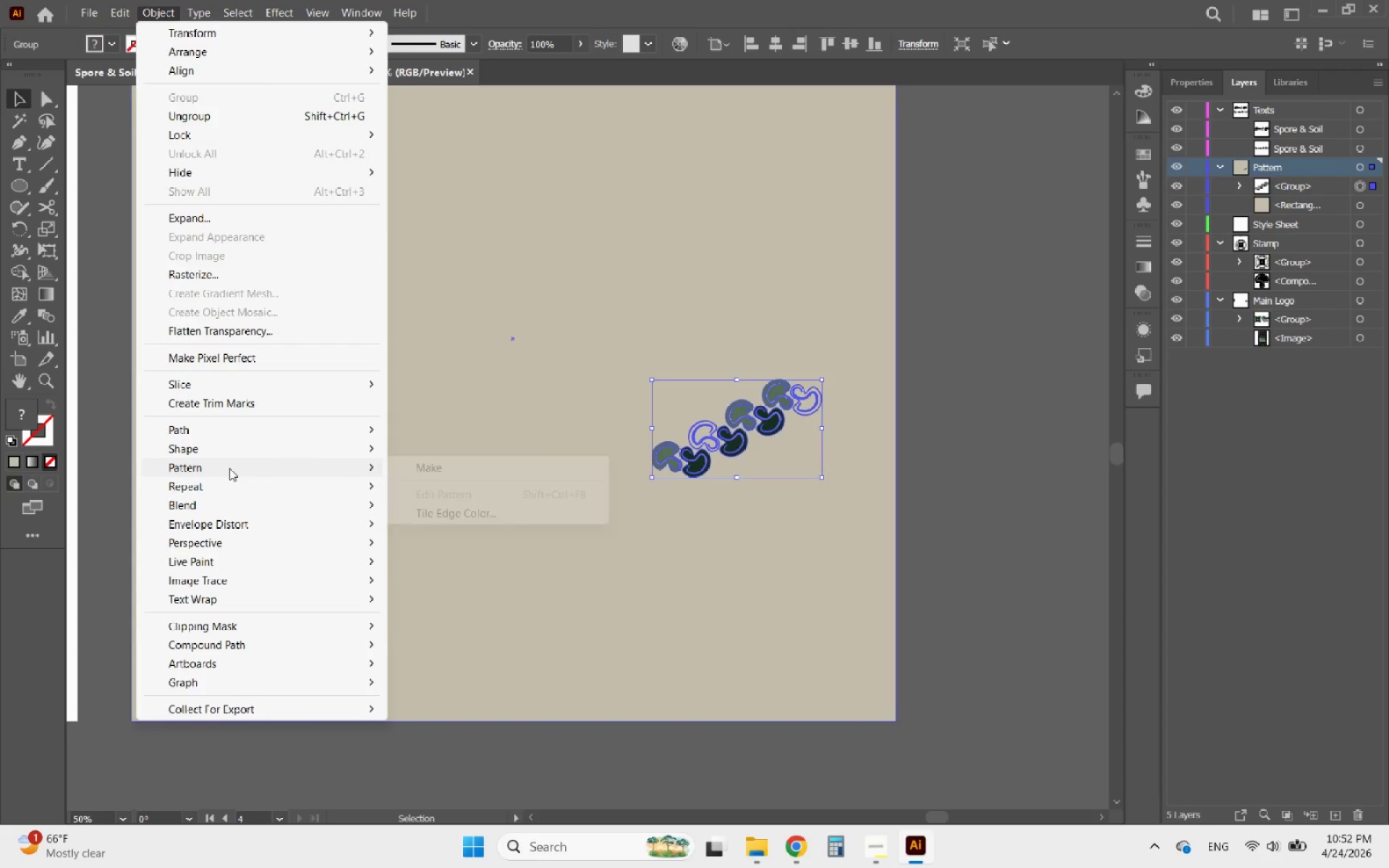 
left_click([449, 464])
 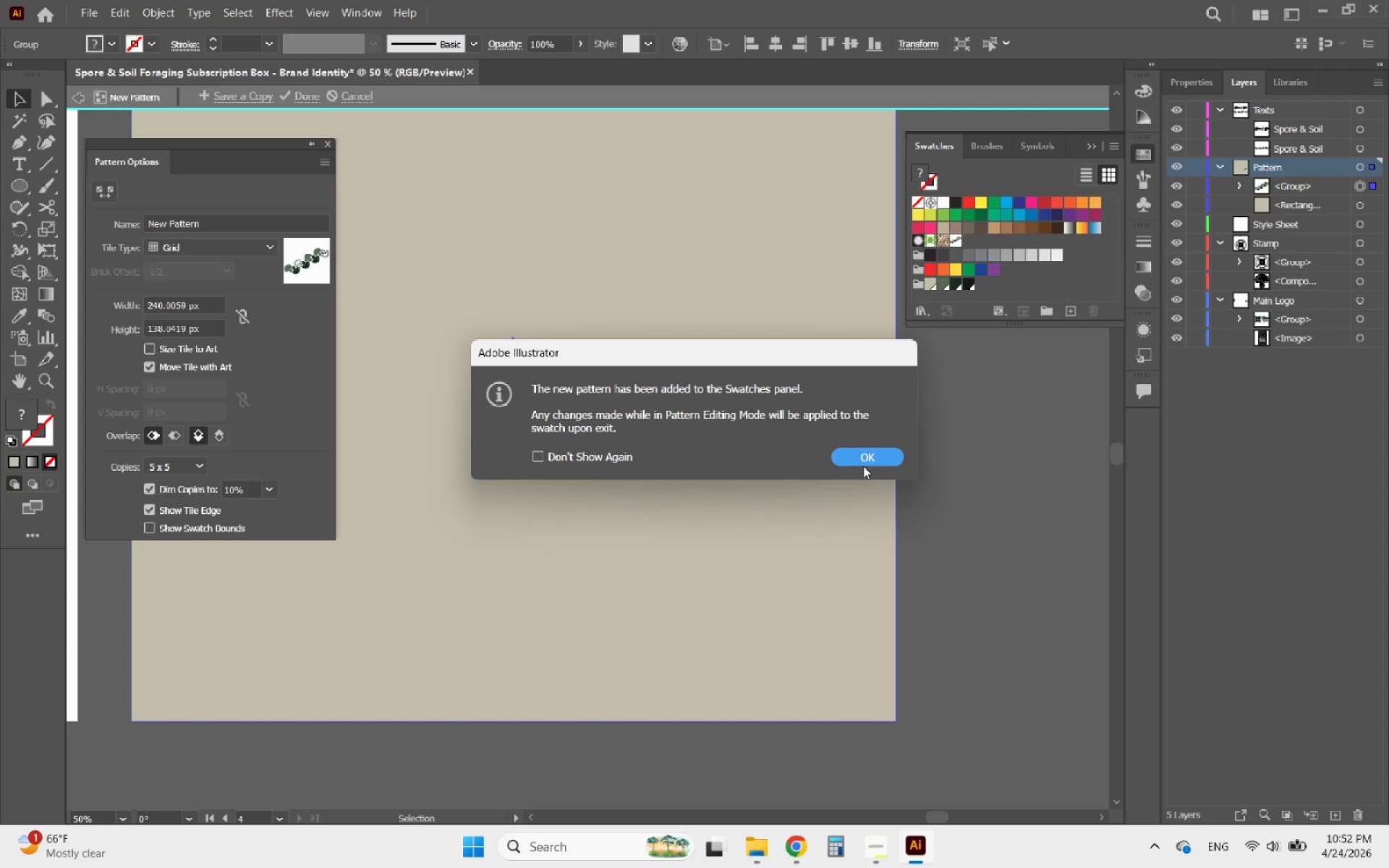 
left_click([868, 452])
 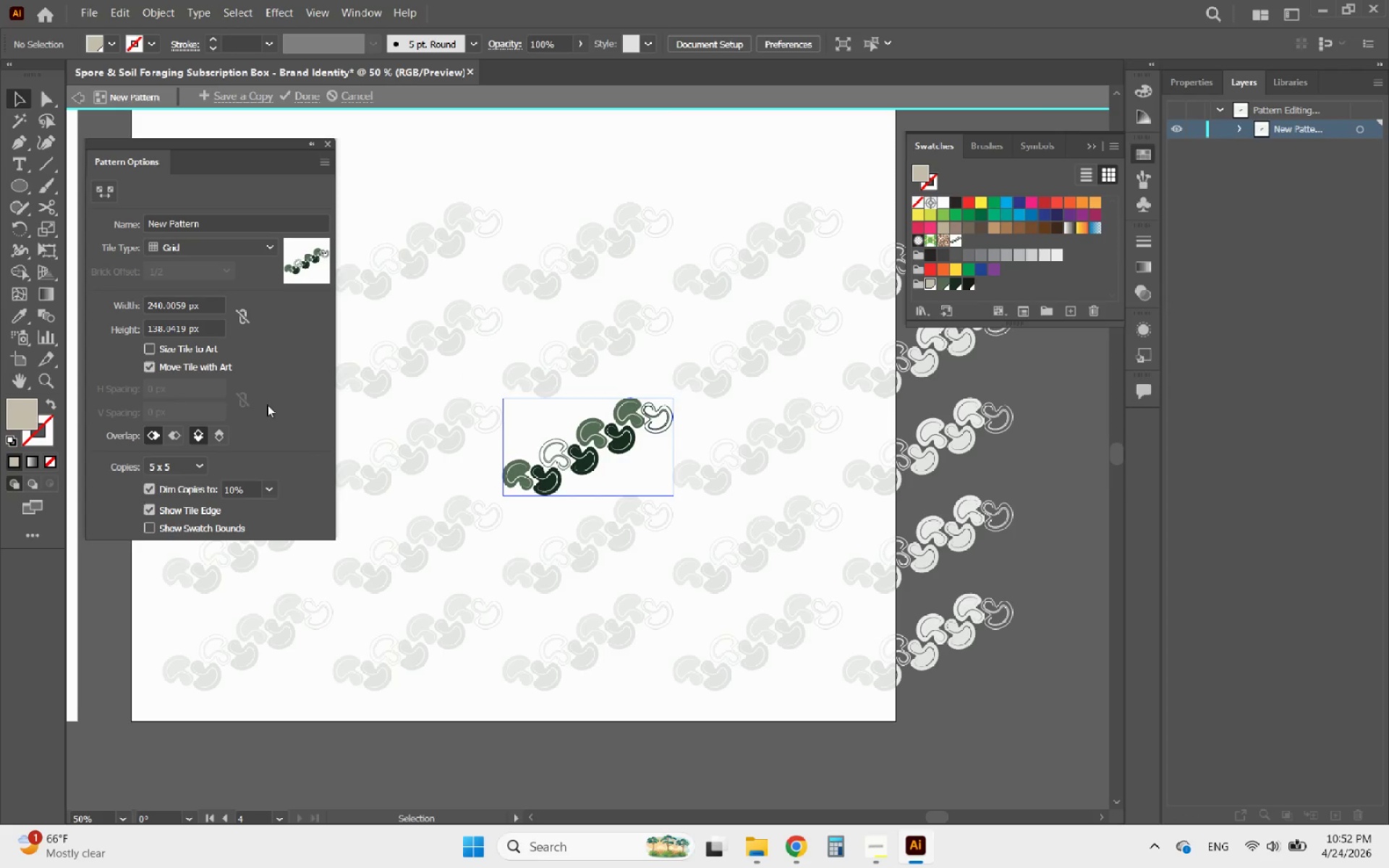 
left_click([219, 245])
 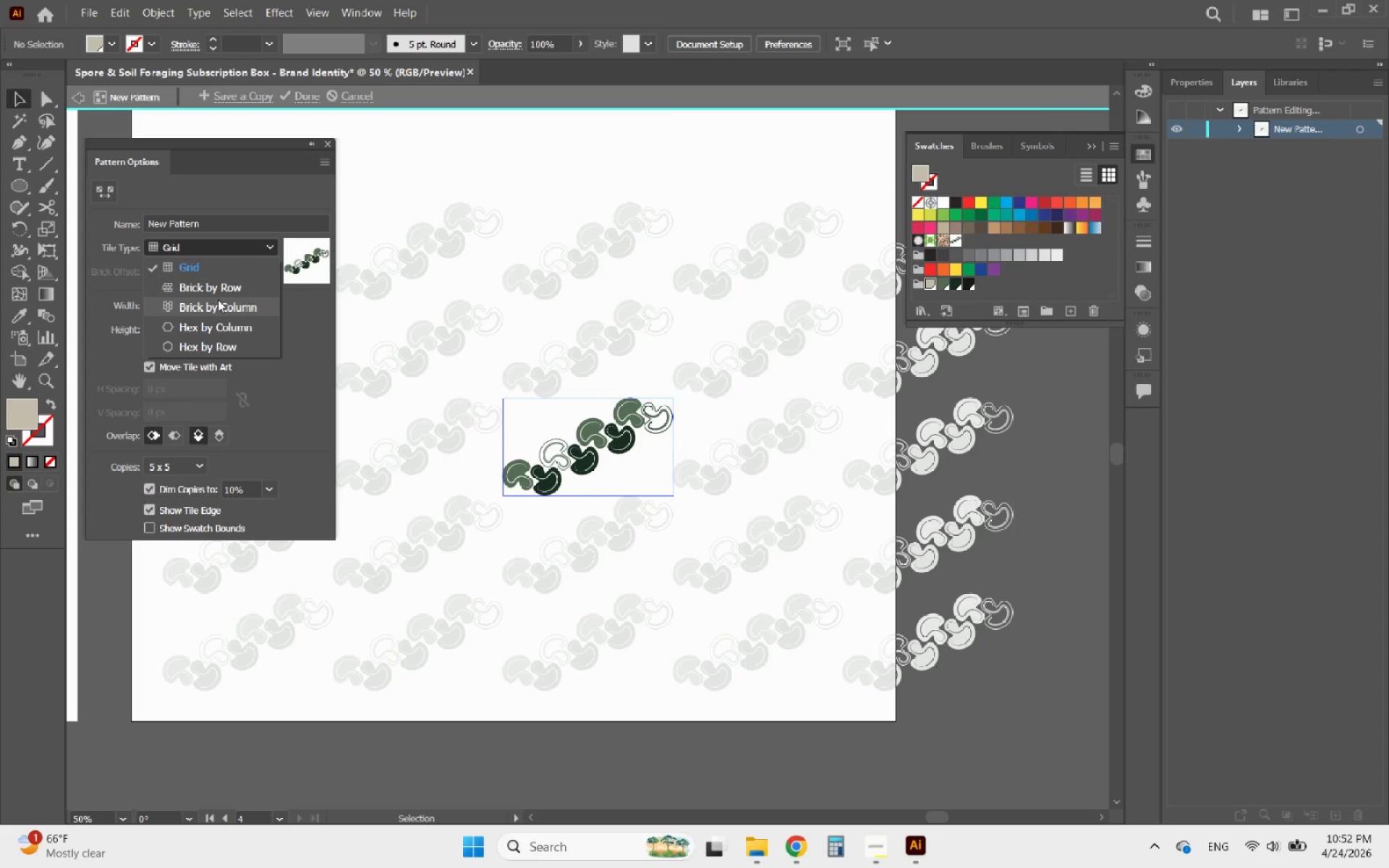 
left_click([225, 305])
 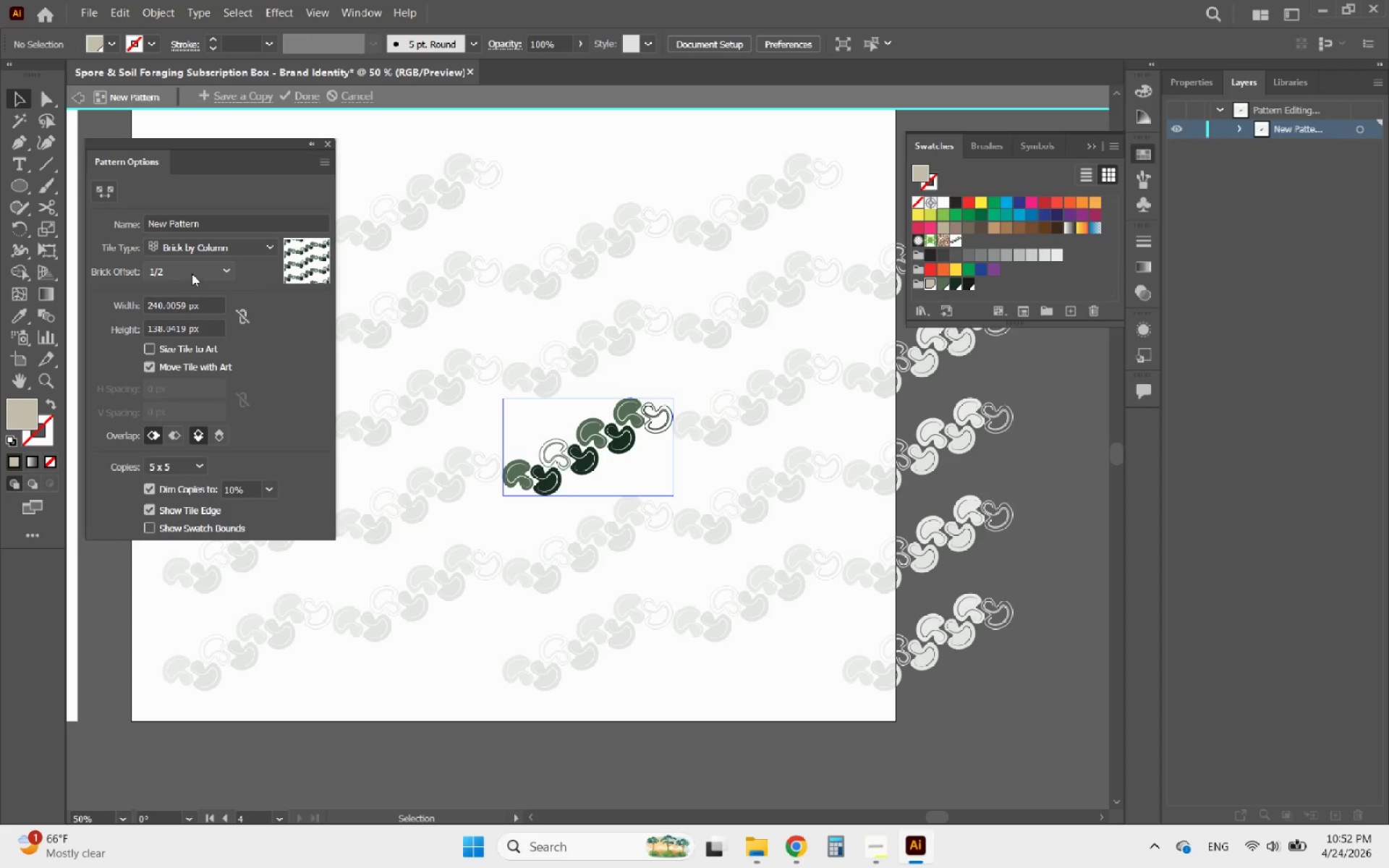 
scroll: coordinate [179, 301], scroll_direction: down, amount: 5.0
 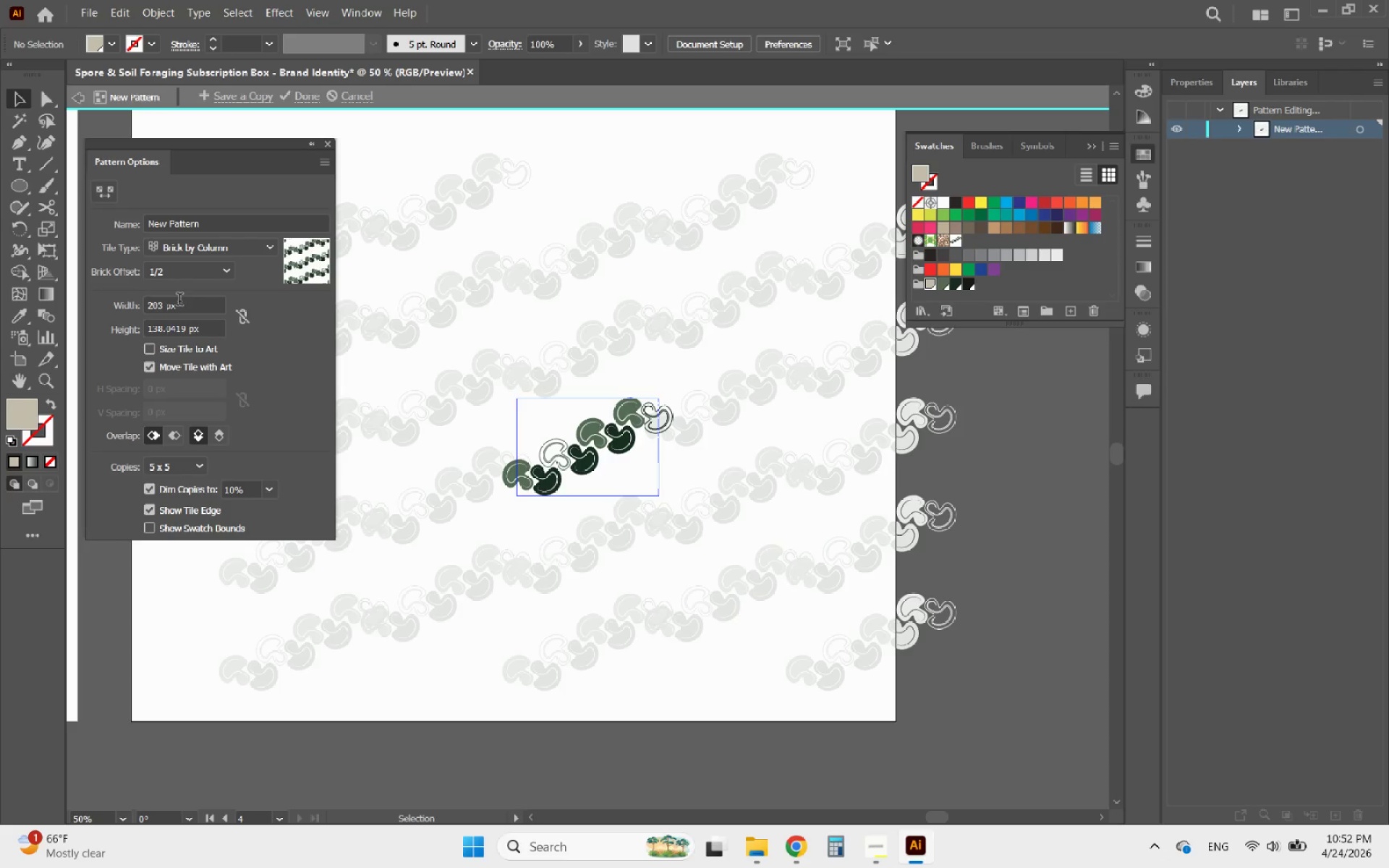 
scroll: coordinate [174, 331], scroll_direction: up, amount: 1.0
 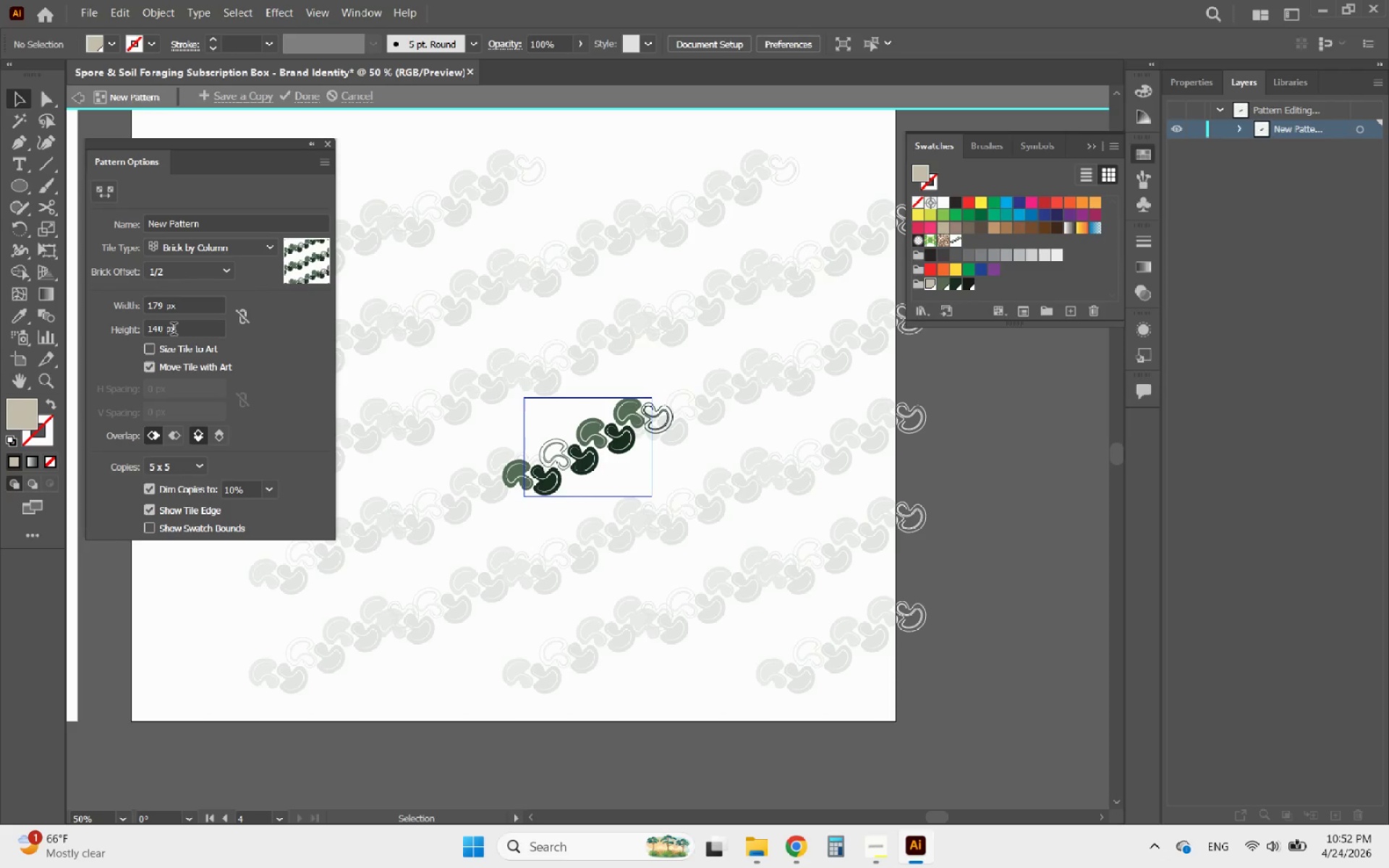 
scroll: coordinate [174, 331], scroll_direction: down, amount: 49.0
 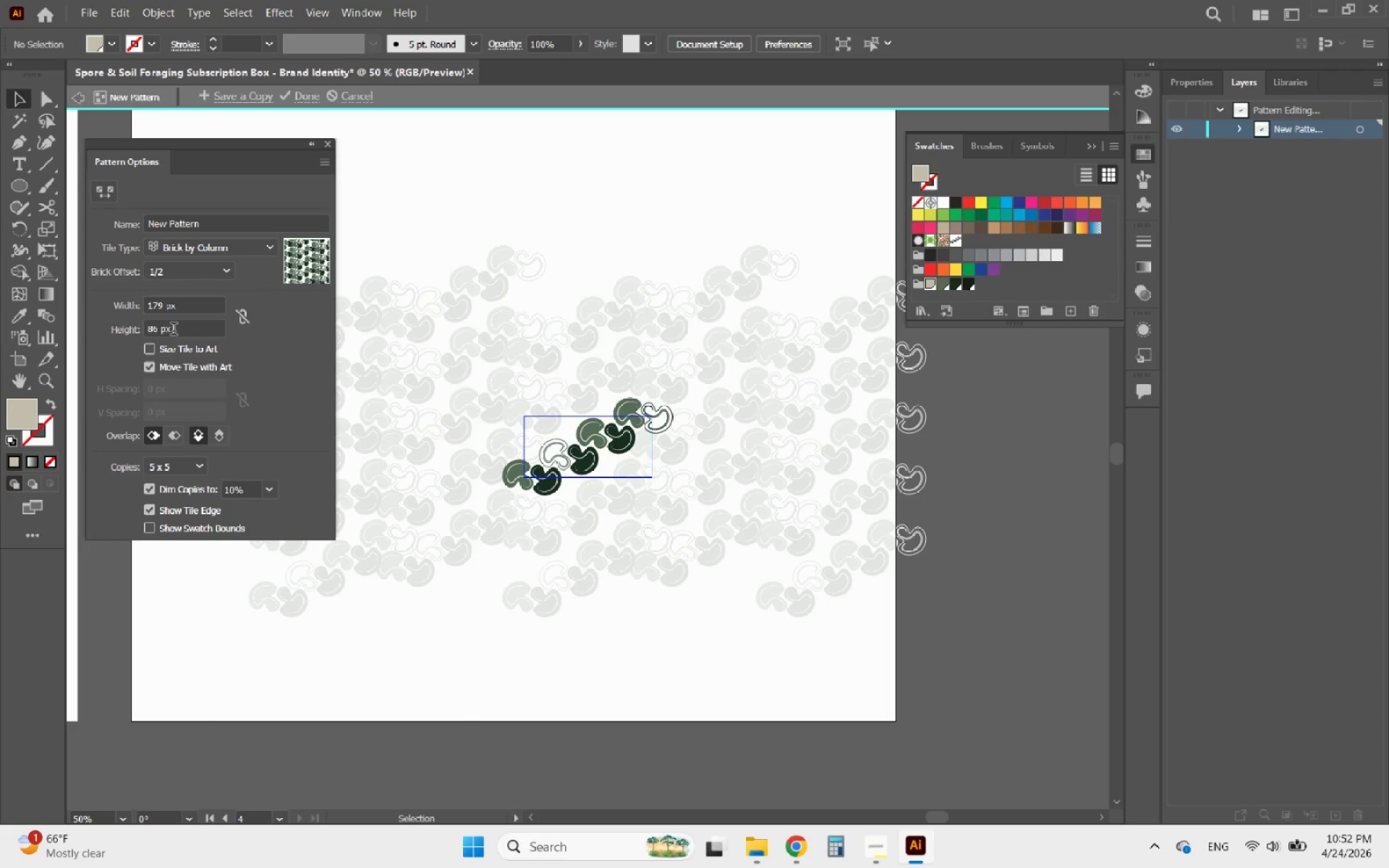 
scroll: coordinate [180, 329], scroll_direction: up, amount: 79.0
 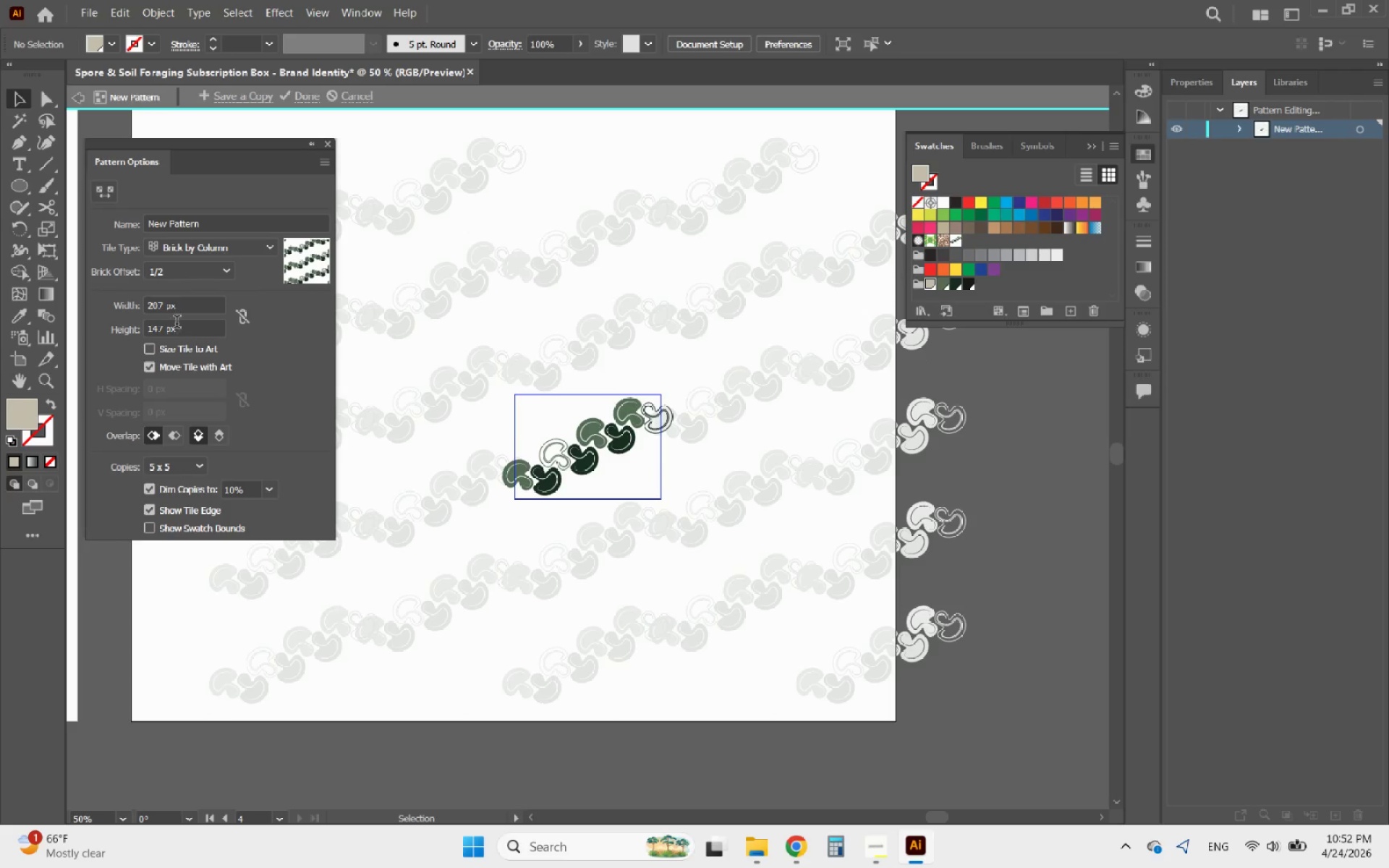 
left_click([208, 244])
 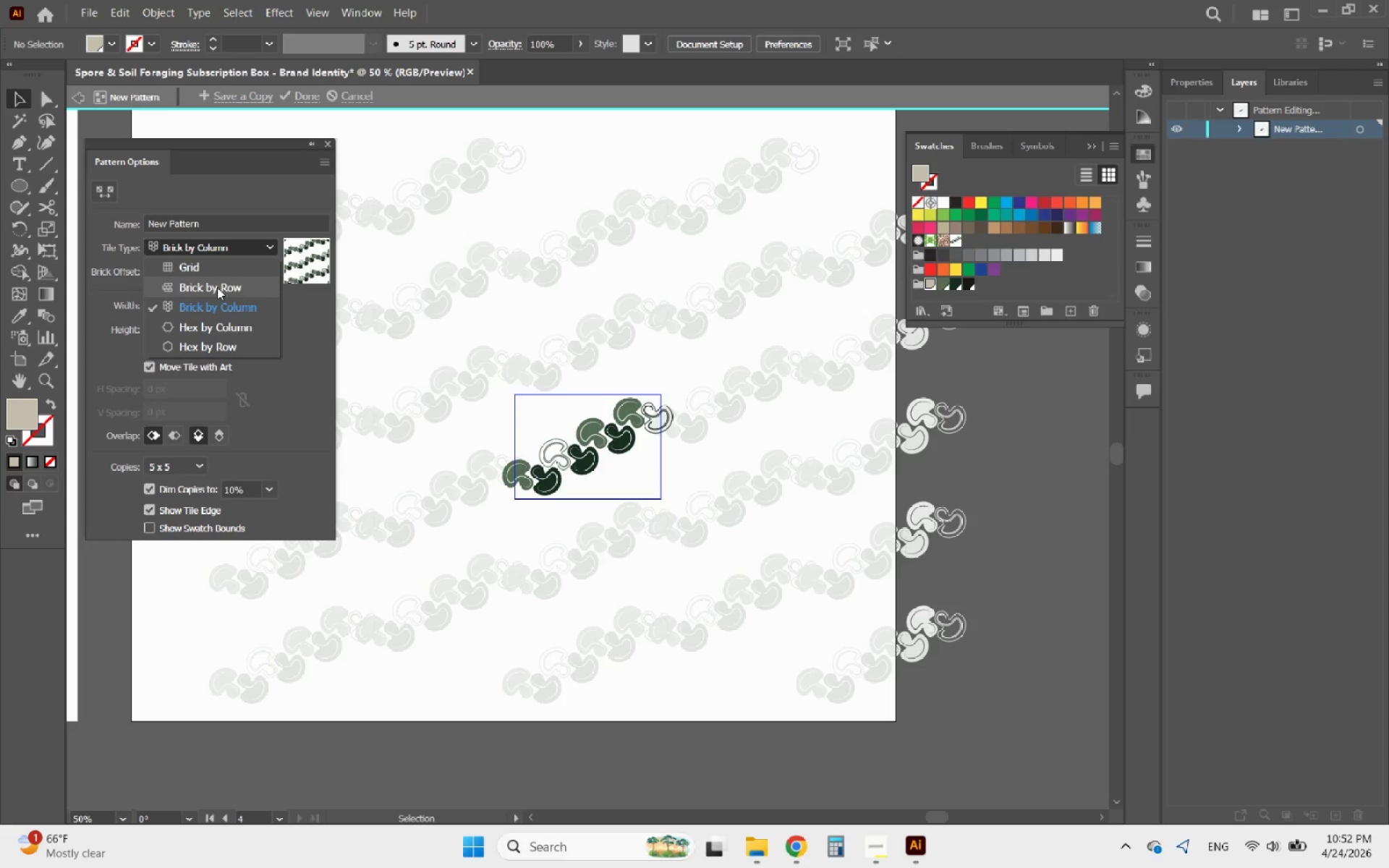 
left_click([217, 287])
 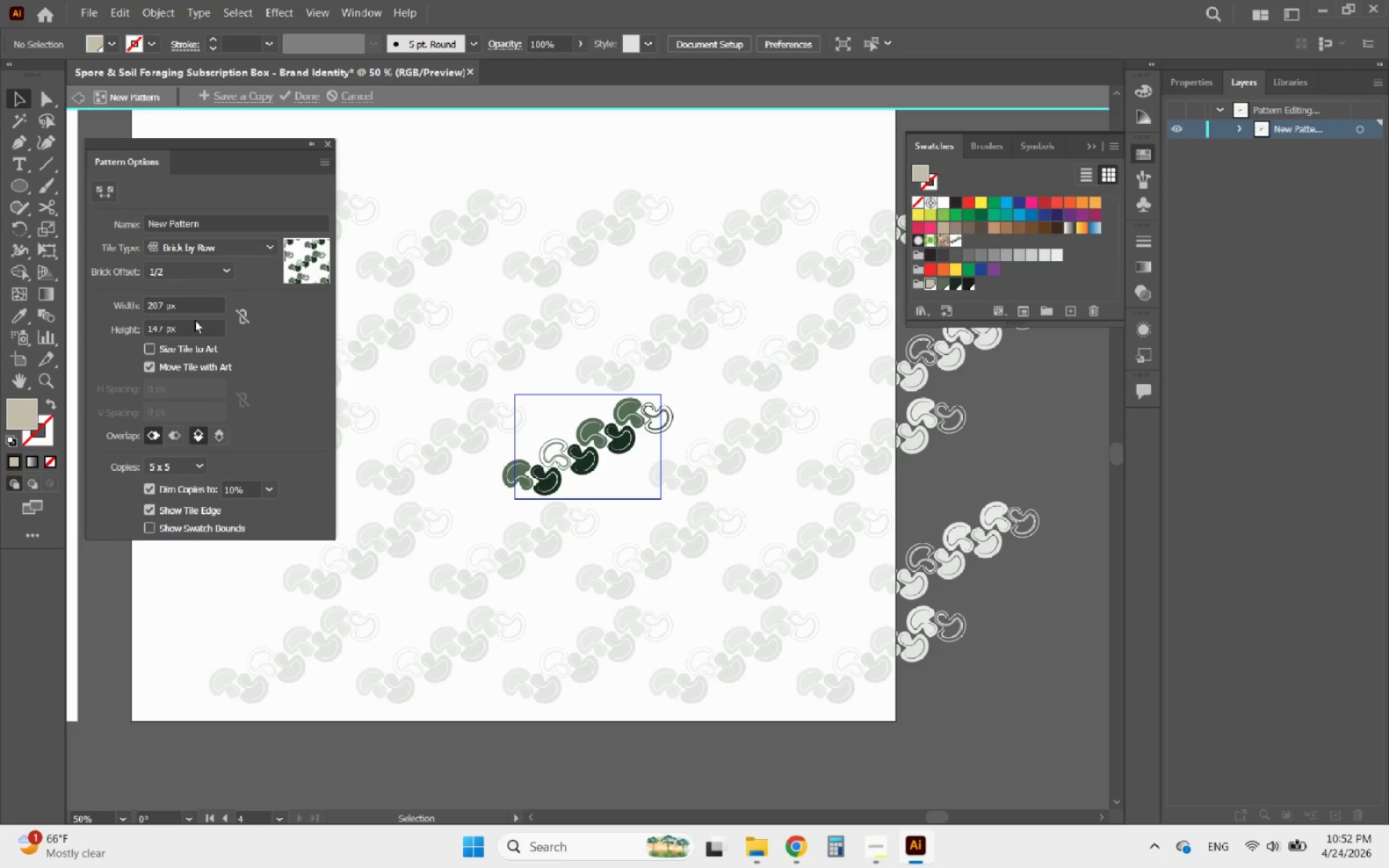 
scroll: coordinate [198, 302], scroll_direction: down, amount: 50.0
 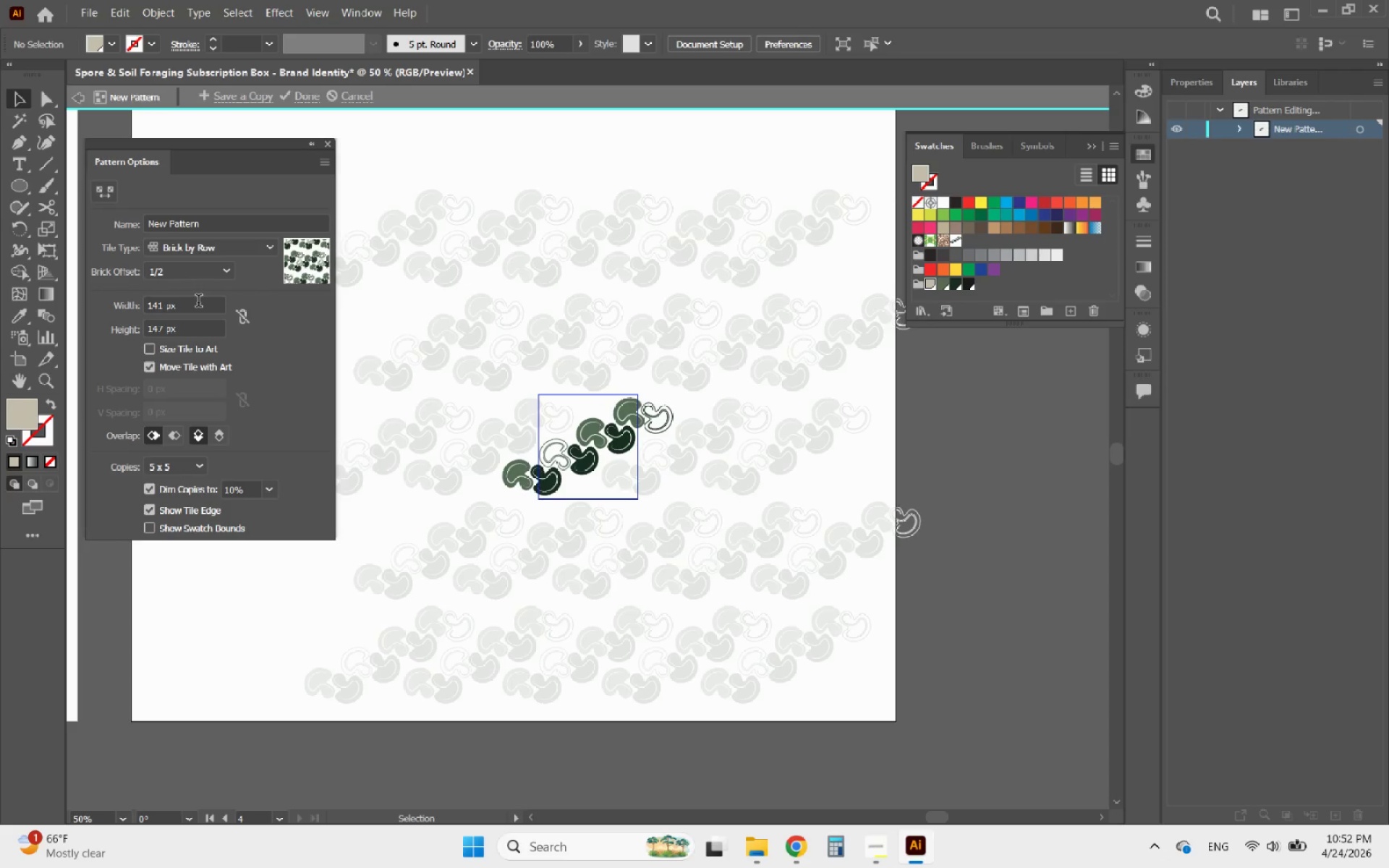 
scroll: coordinate [198, 302], scroll_direction: up, amount: 5.0
 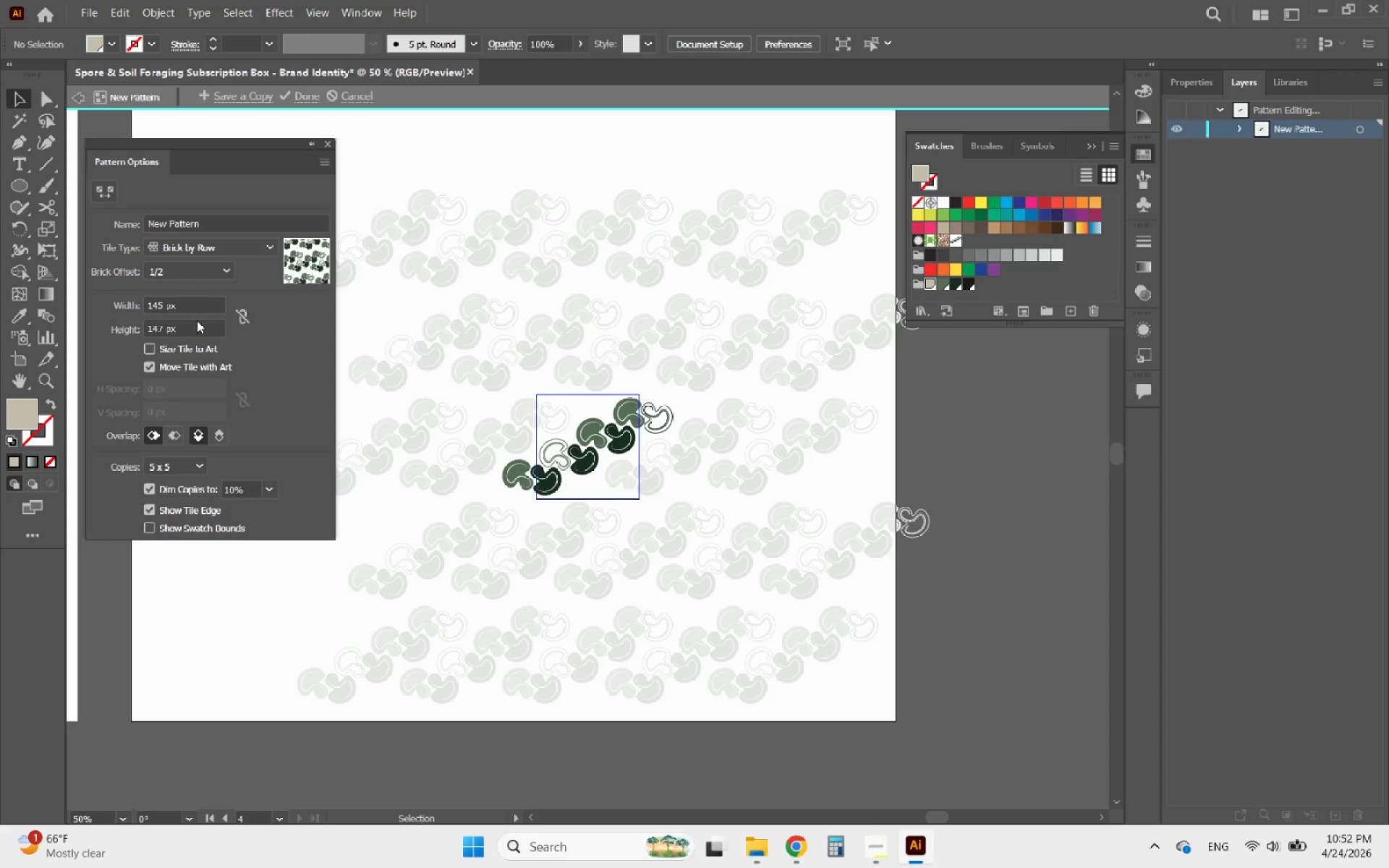 
scroll: coordinate [189, 326], scroll_direction: down, amount: 17.0
 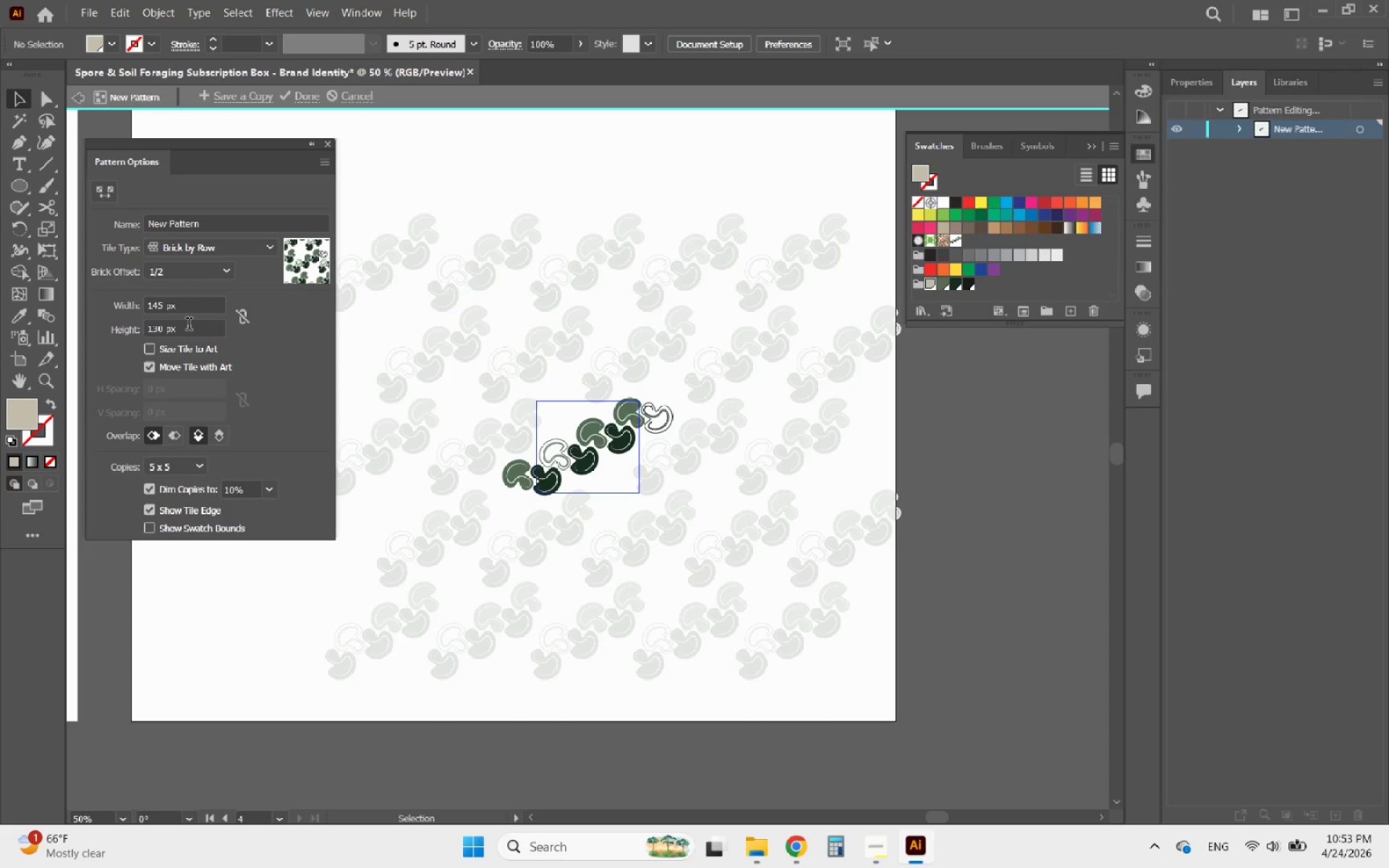 
scroll: coordinate [189, 326], scroll_direction: up, amount: 2.0
 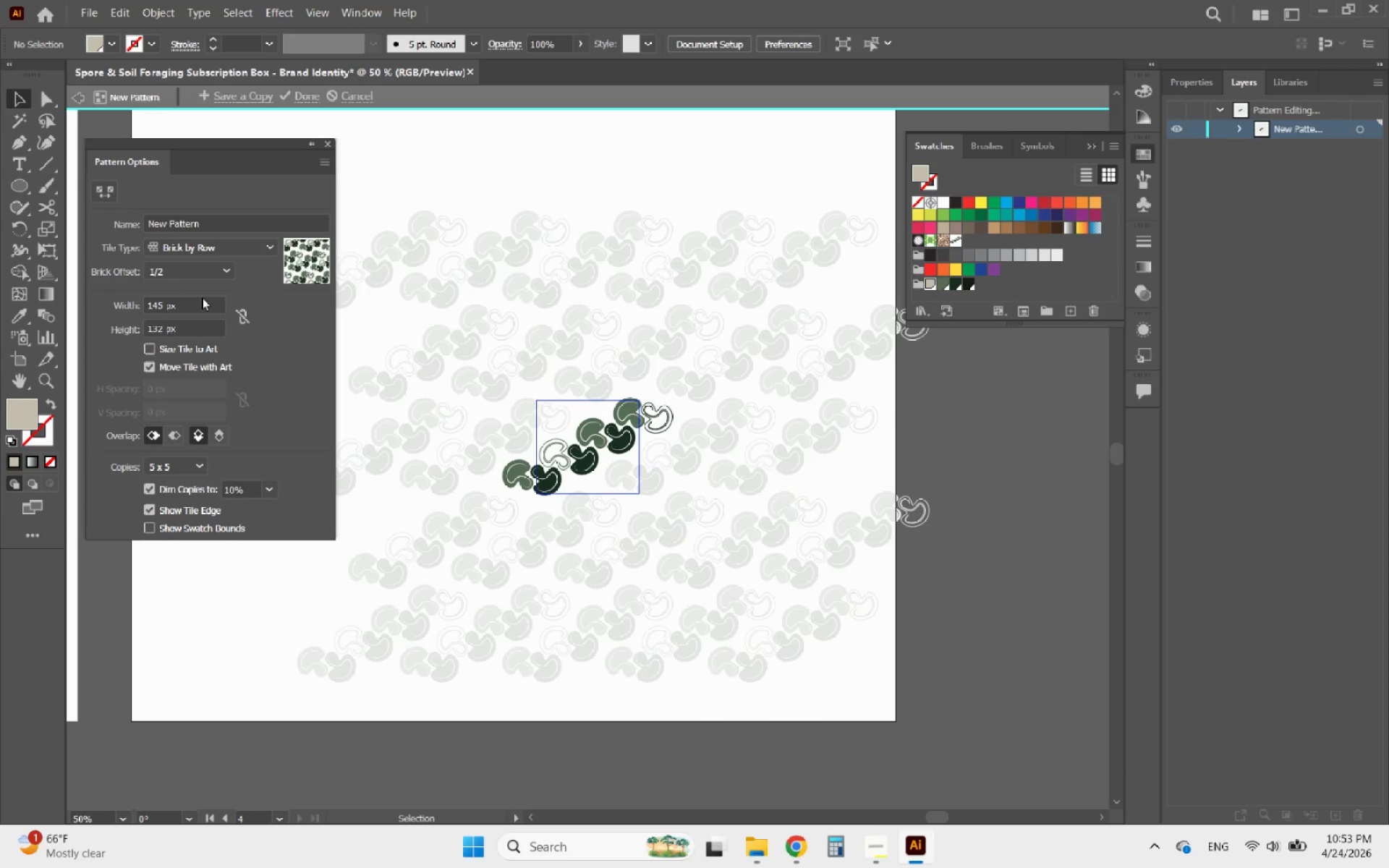 
left_click([210, 272])
 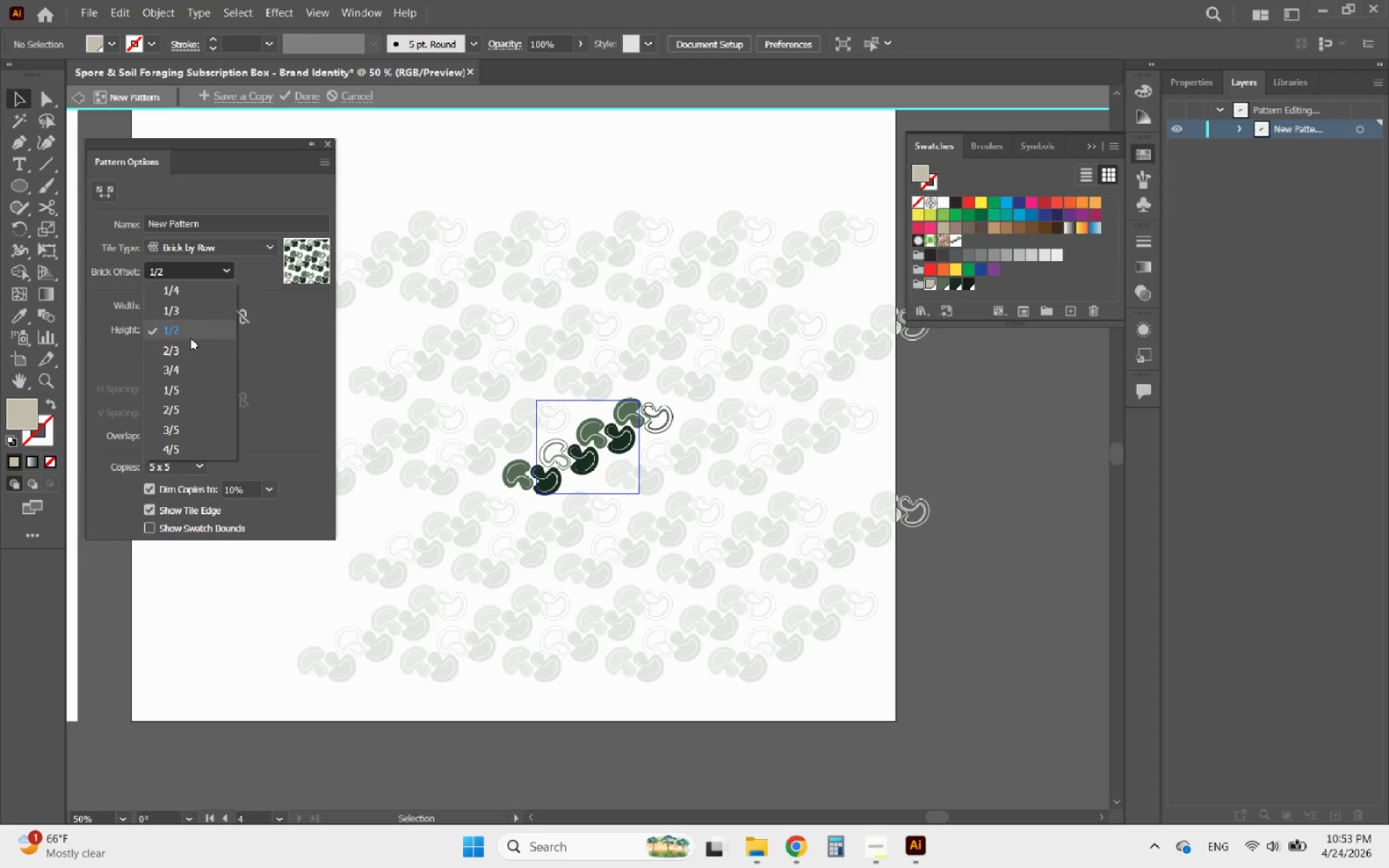 
left_click([188, 344])
 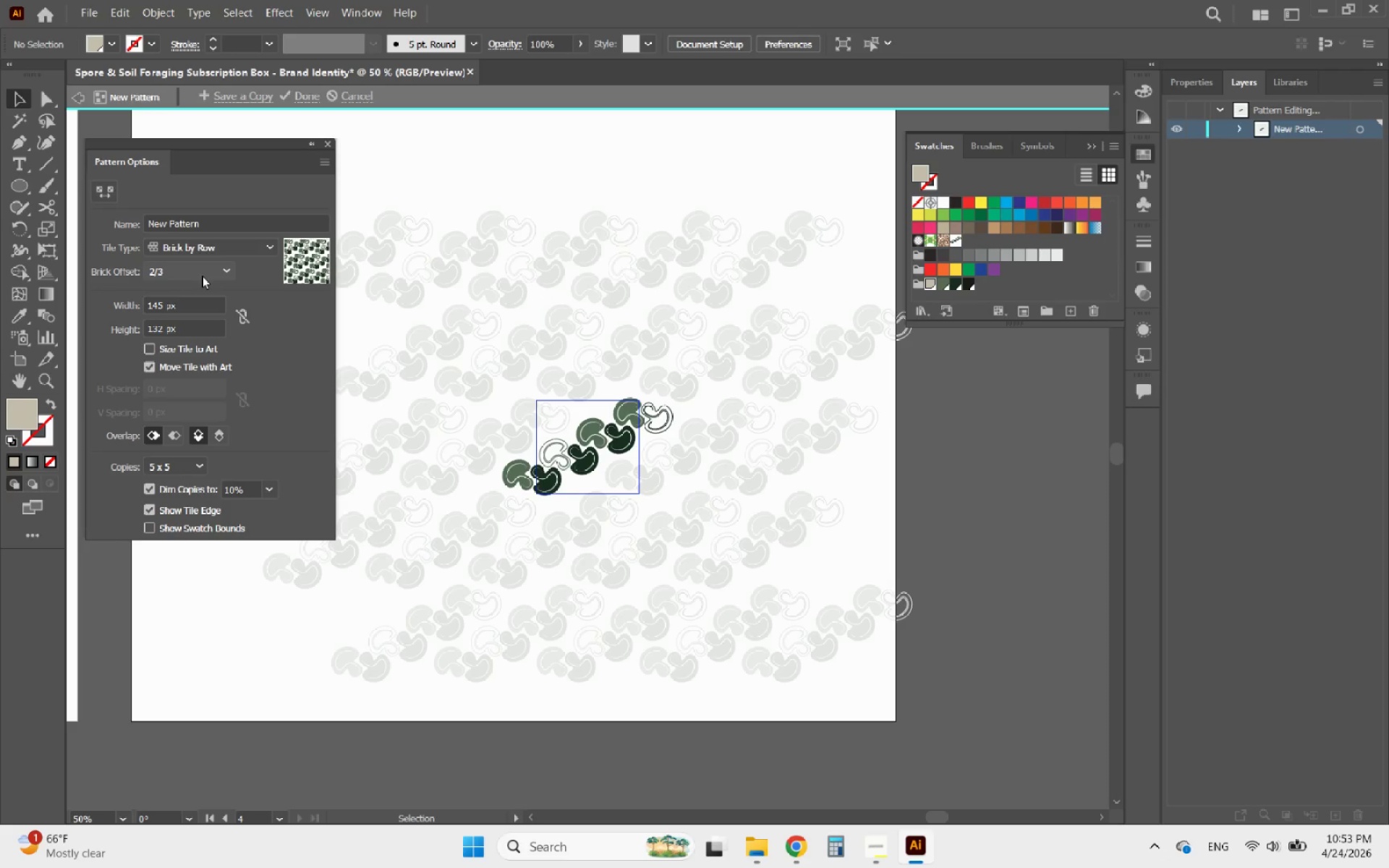 
left_click([202, 276])
 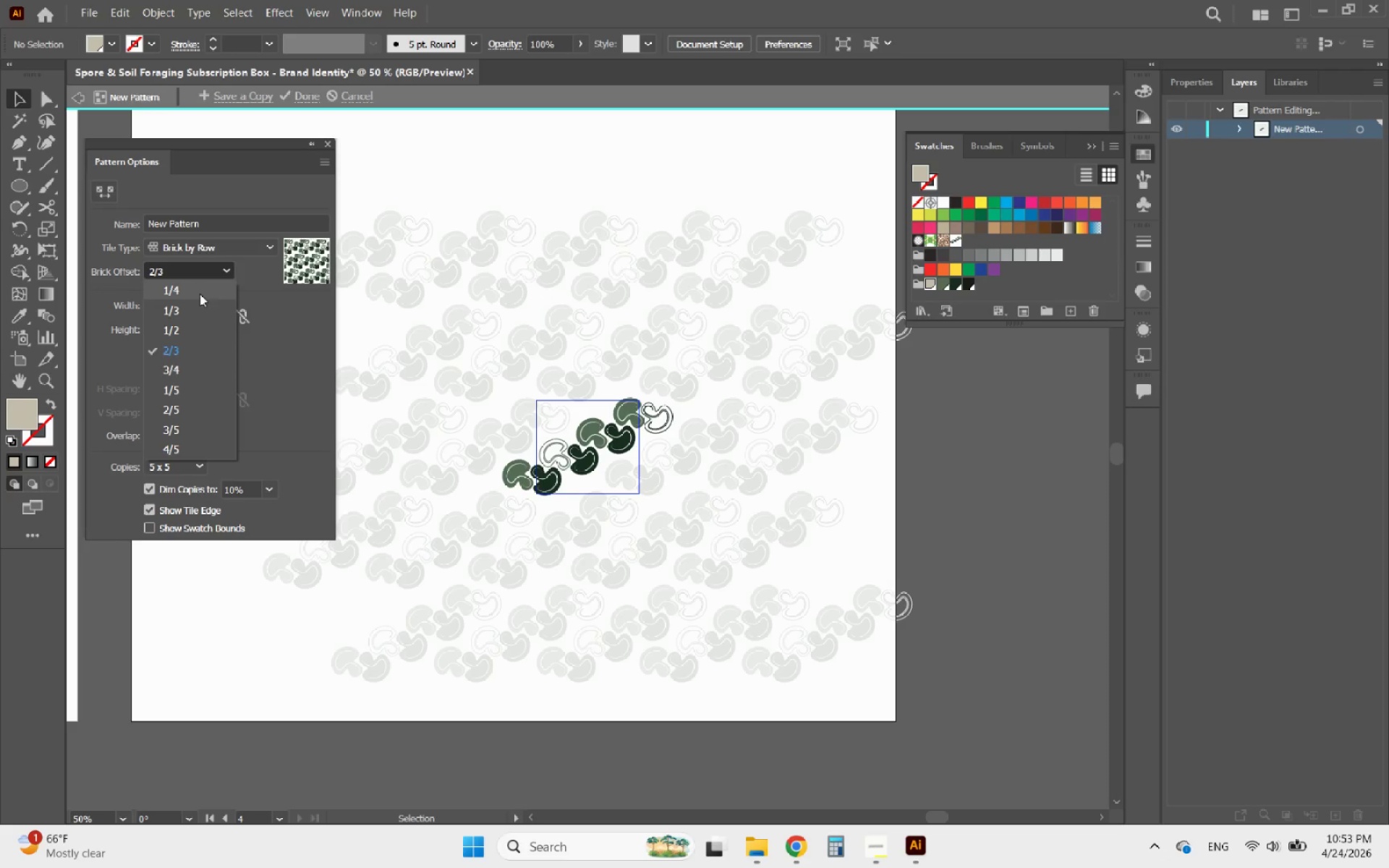 
left_click([200, 292])
 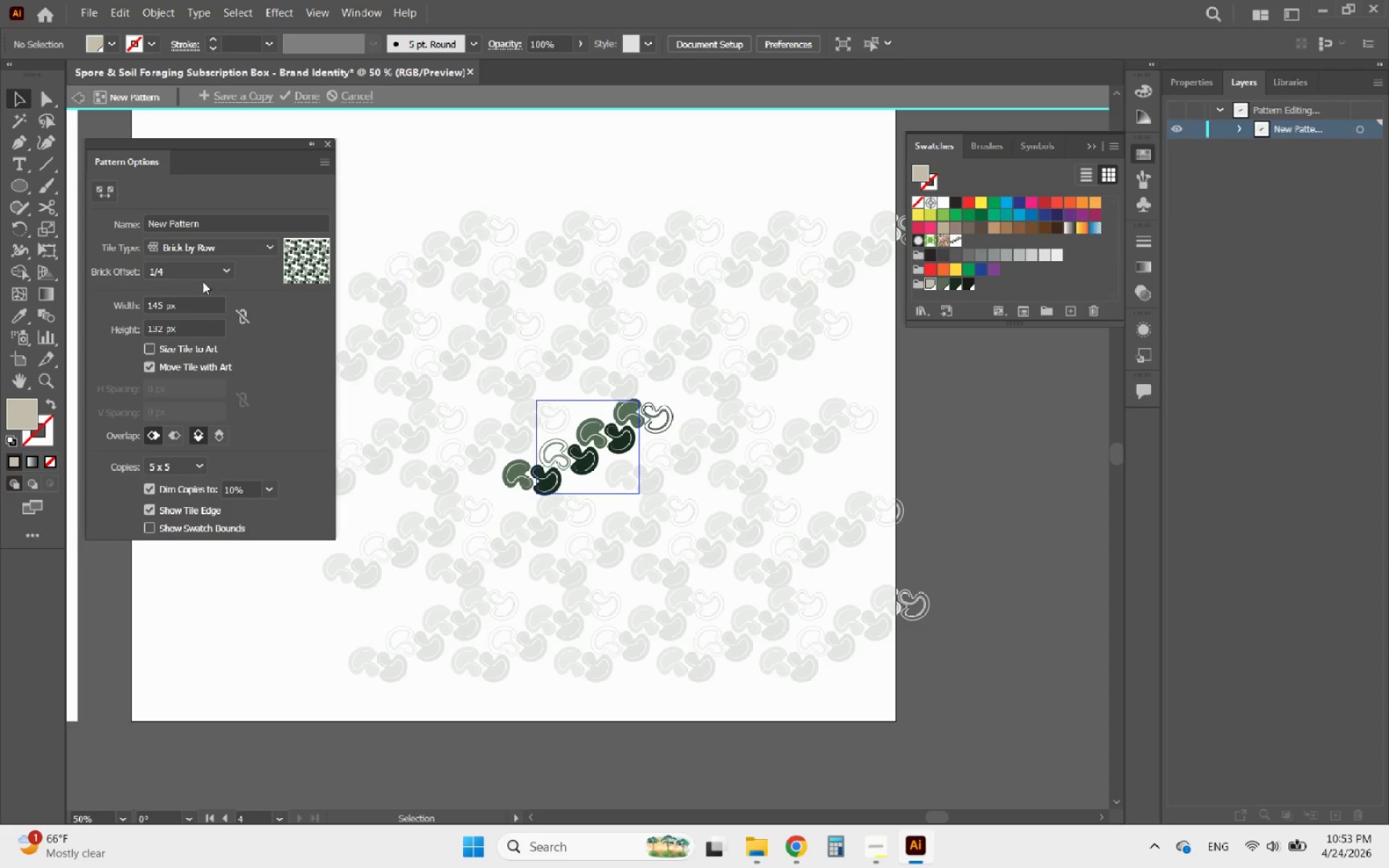 
left_click([212, 265])
 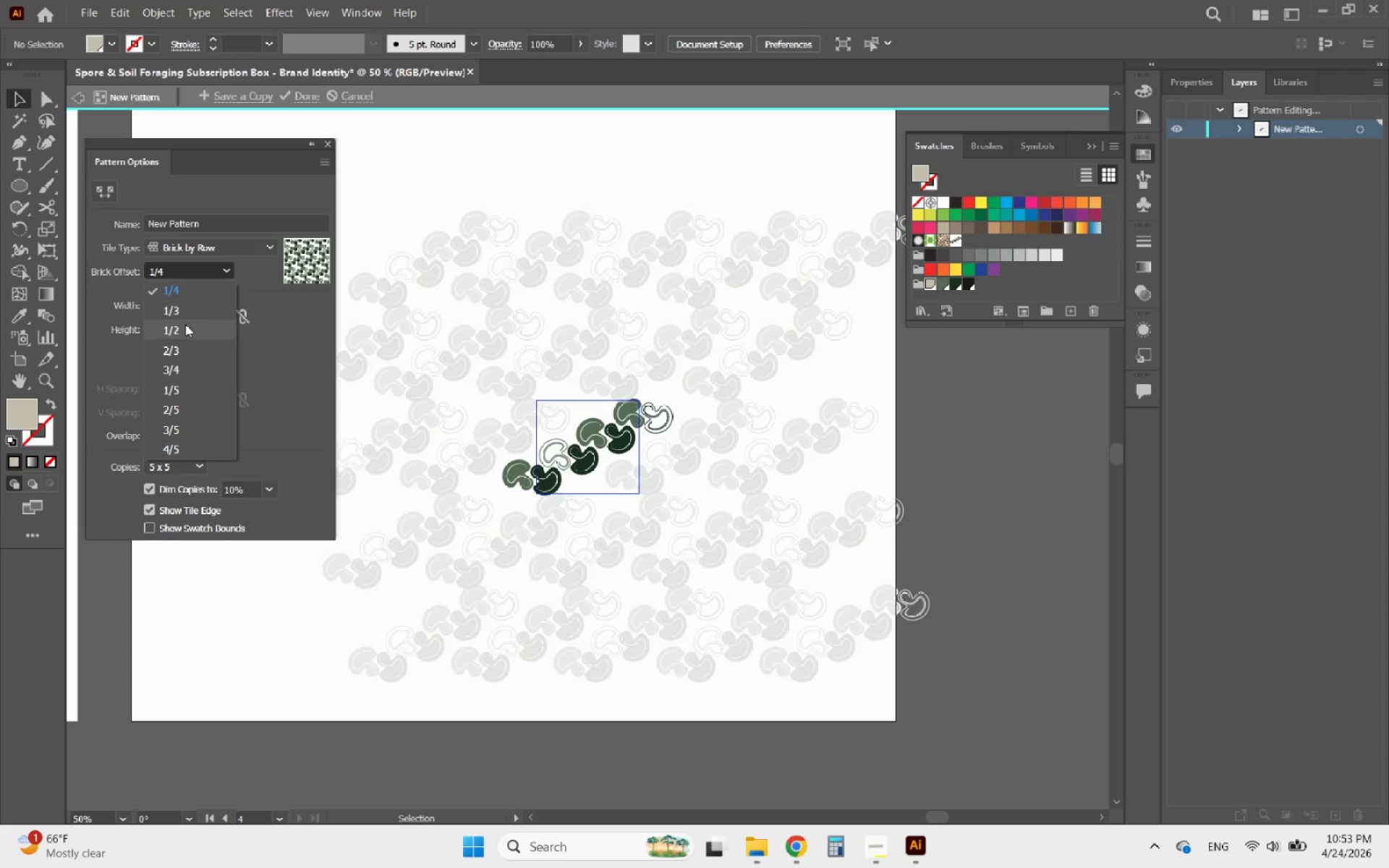 
left_click([185, 324])
 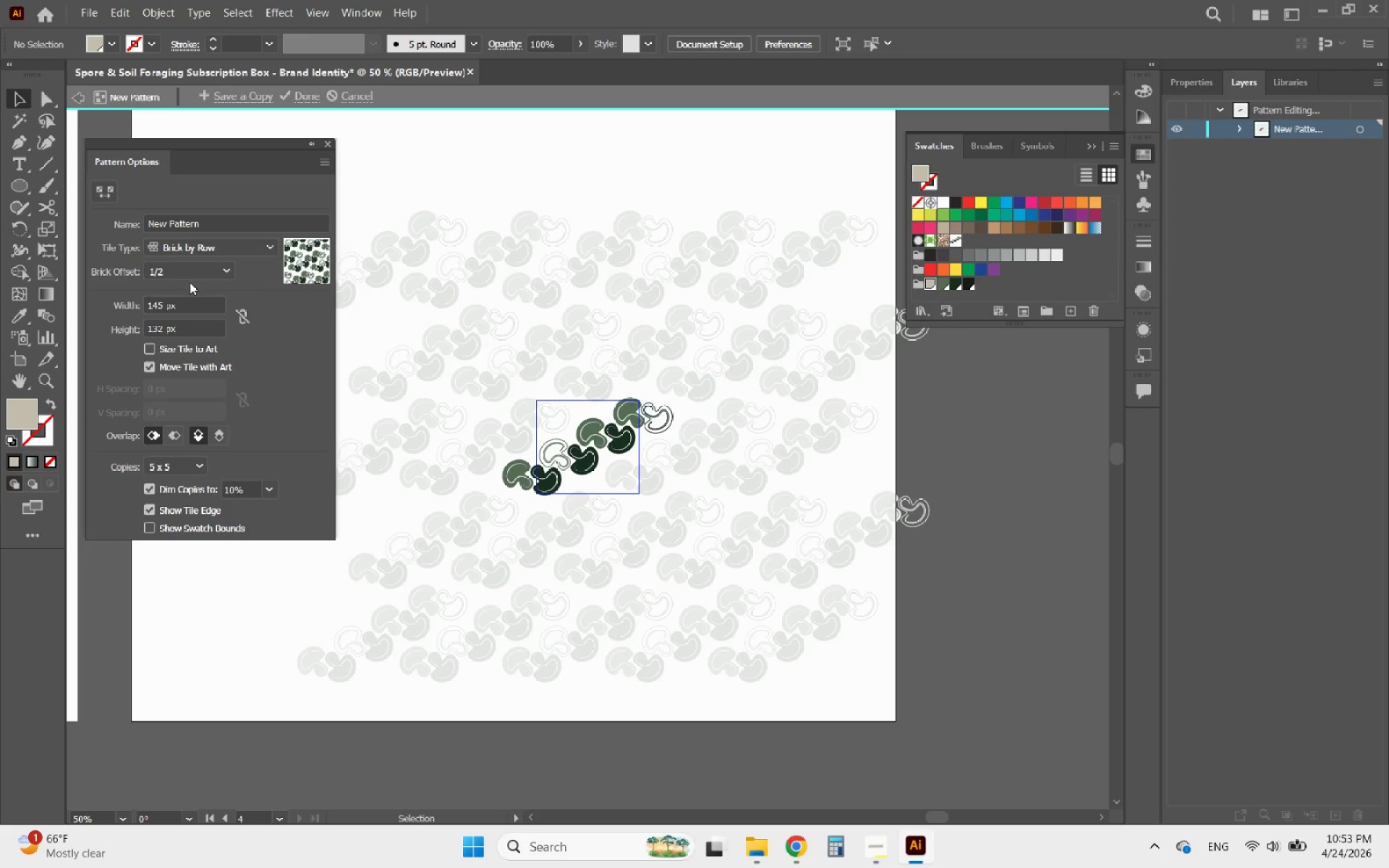 
left_click([195, 273])
 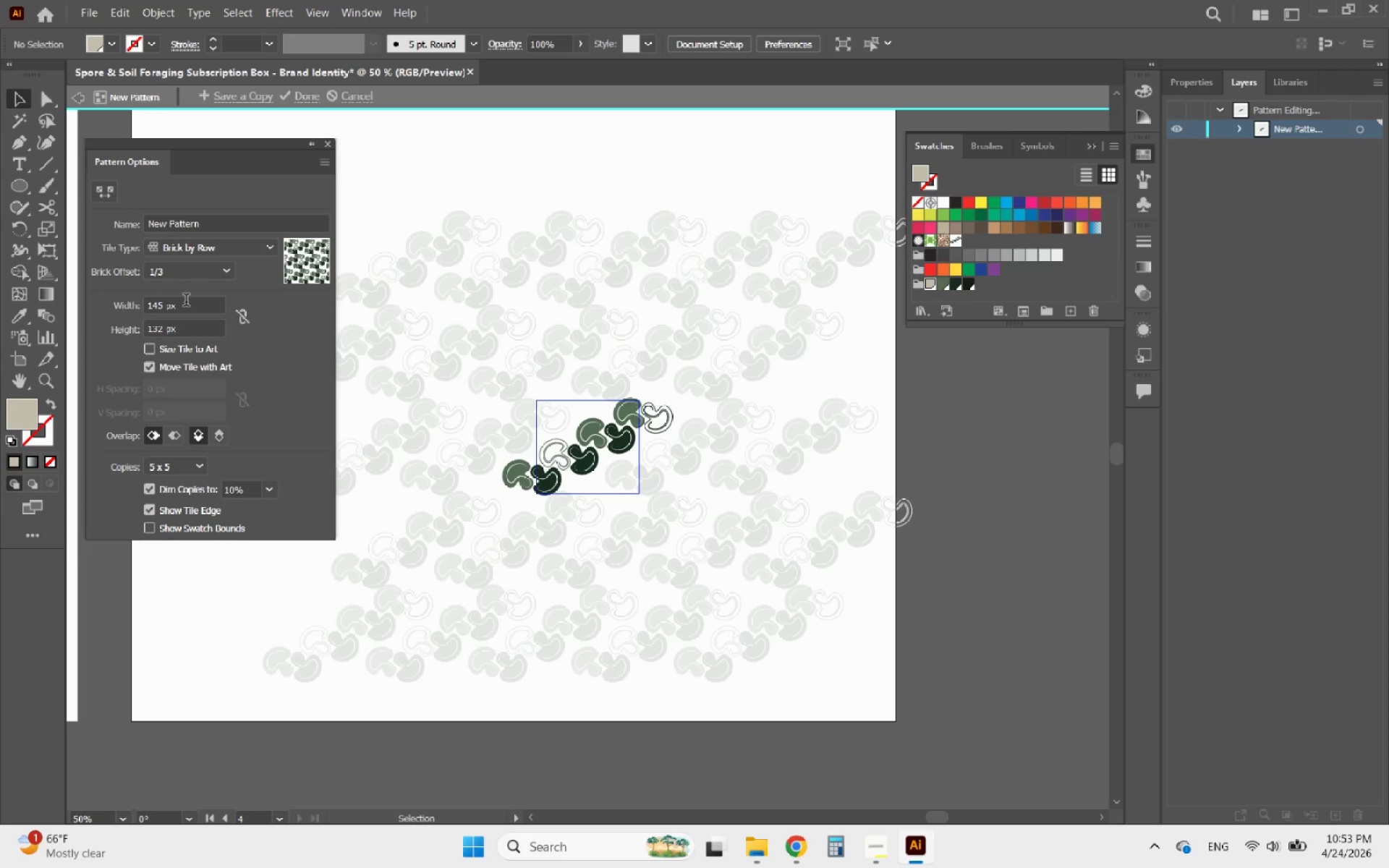 
left_click([208, 268])
 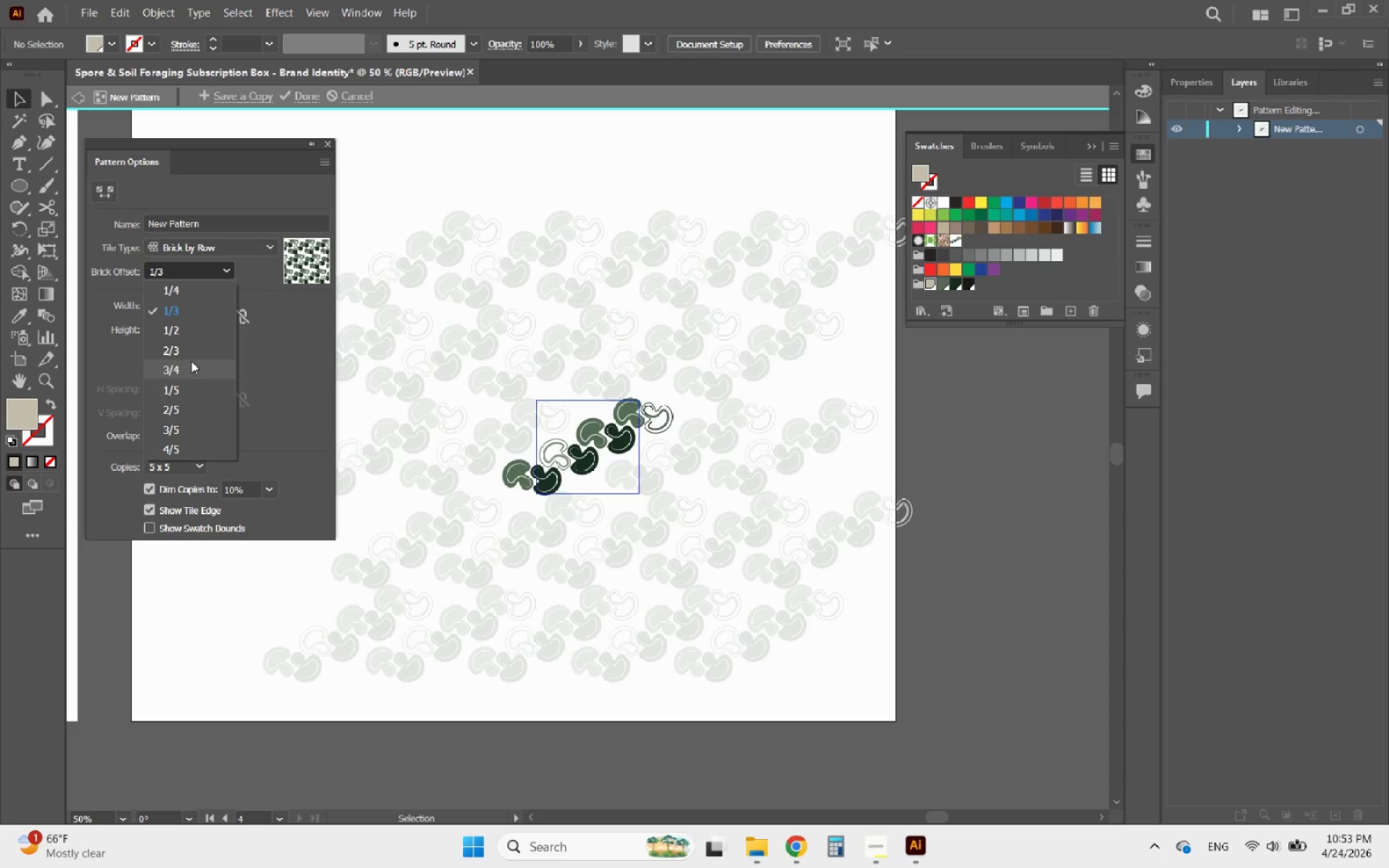 
left_click([189, 349])
 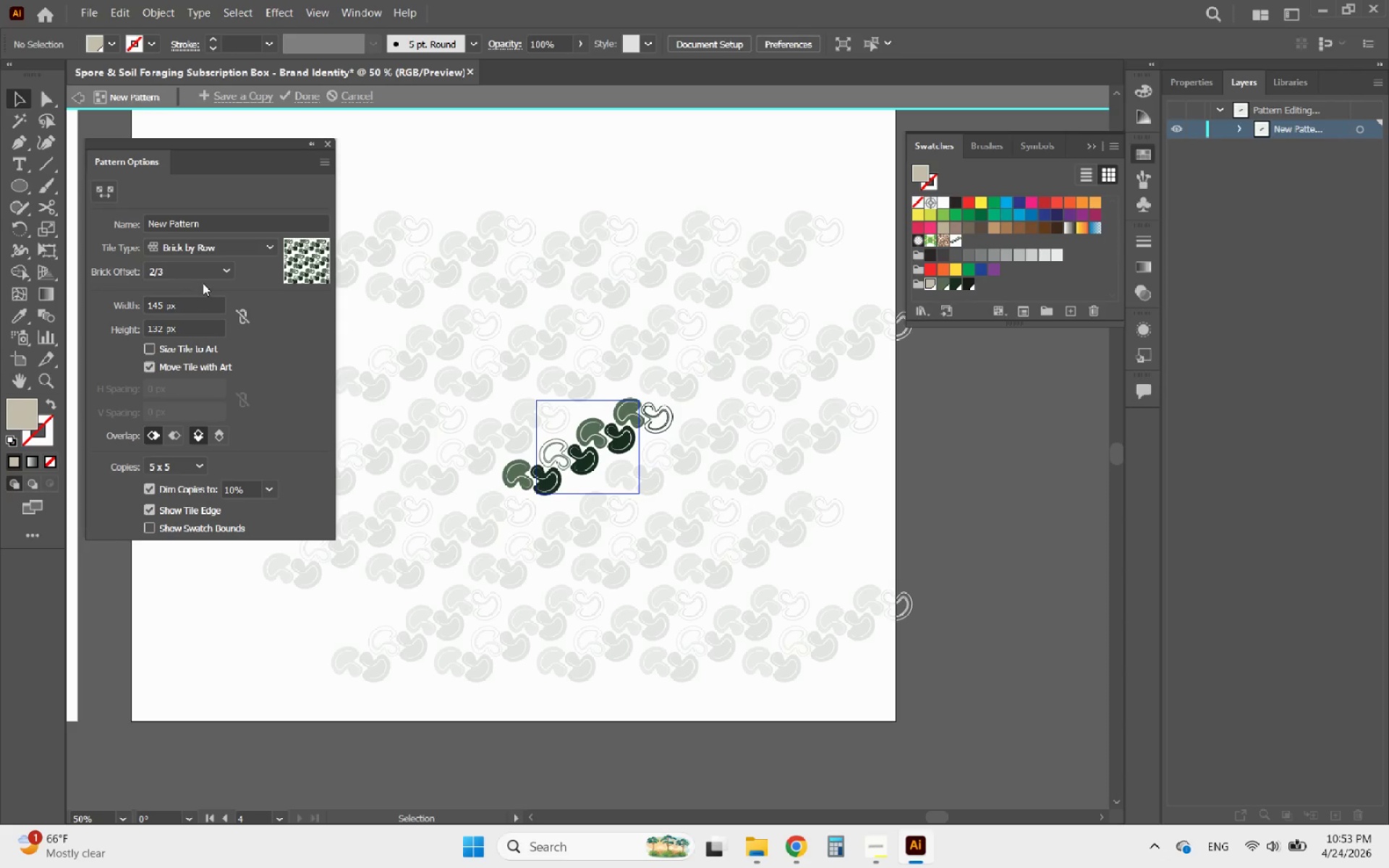 
left_click([209, 276])
 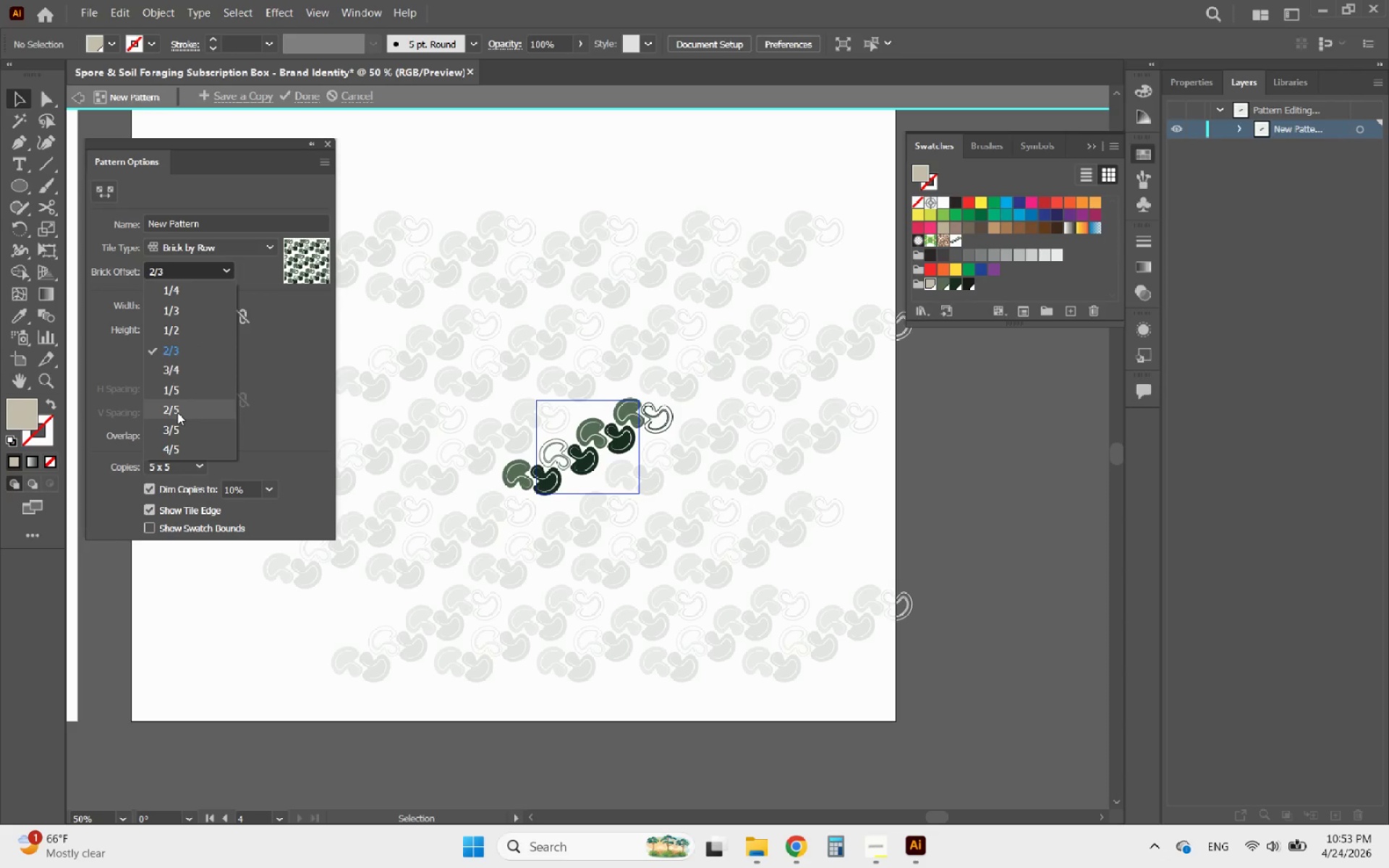 
left_click([177, 412])
 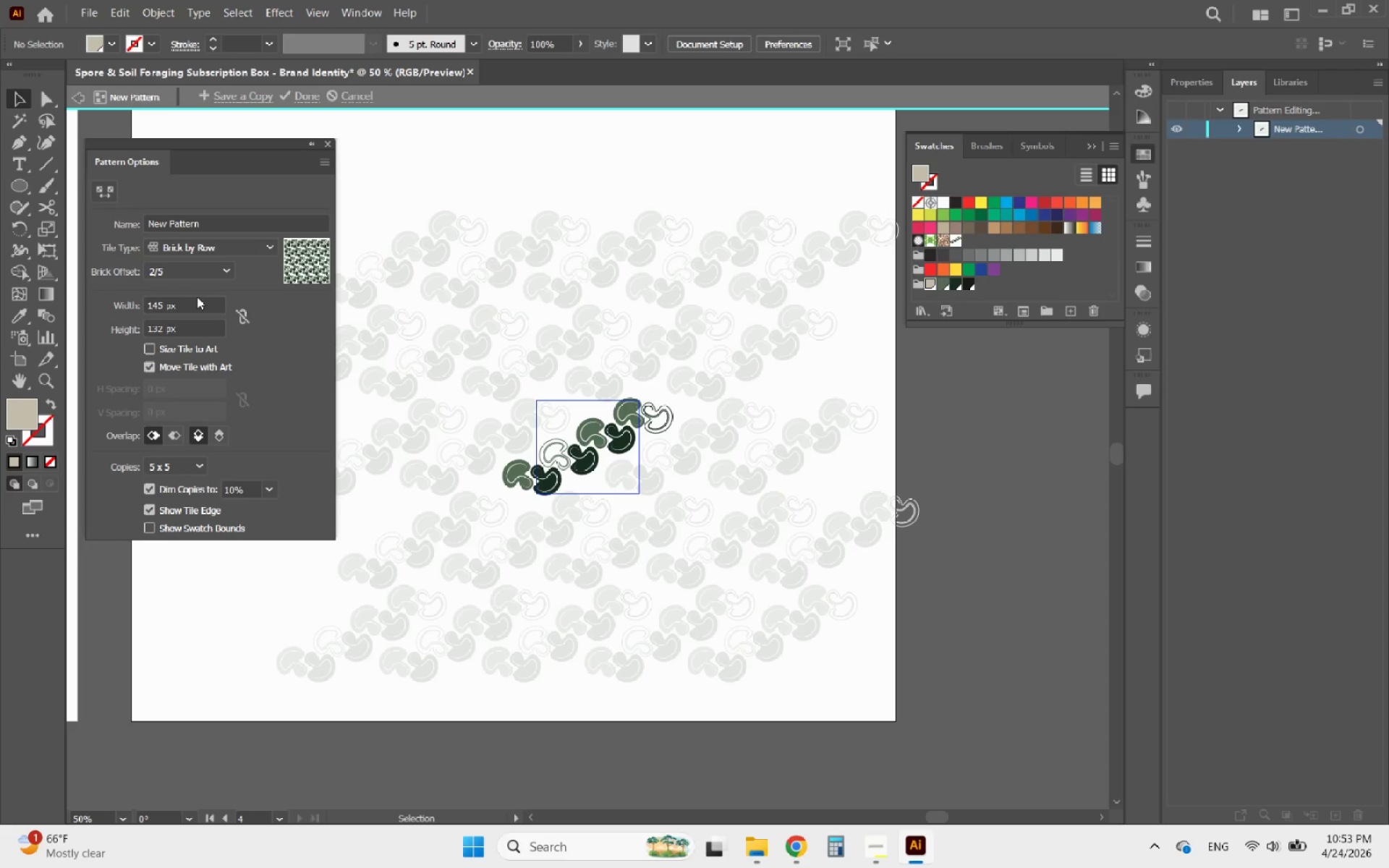 
left_click([204, 276])
 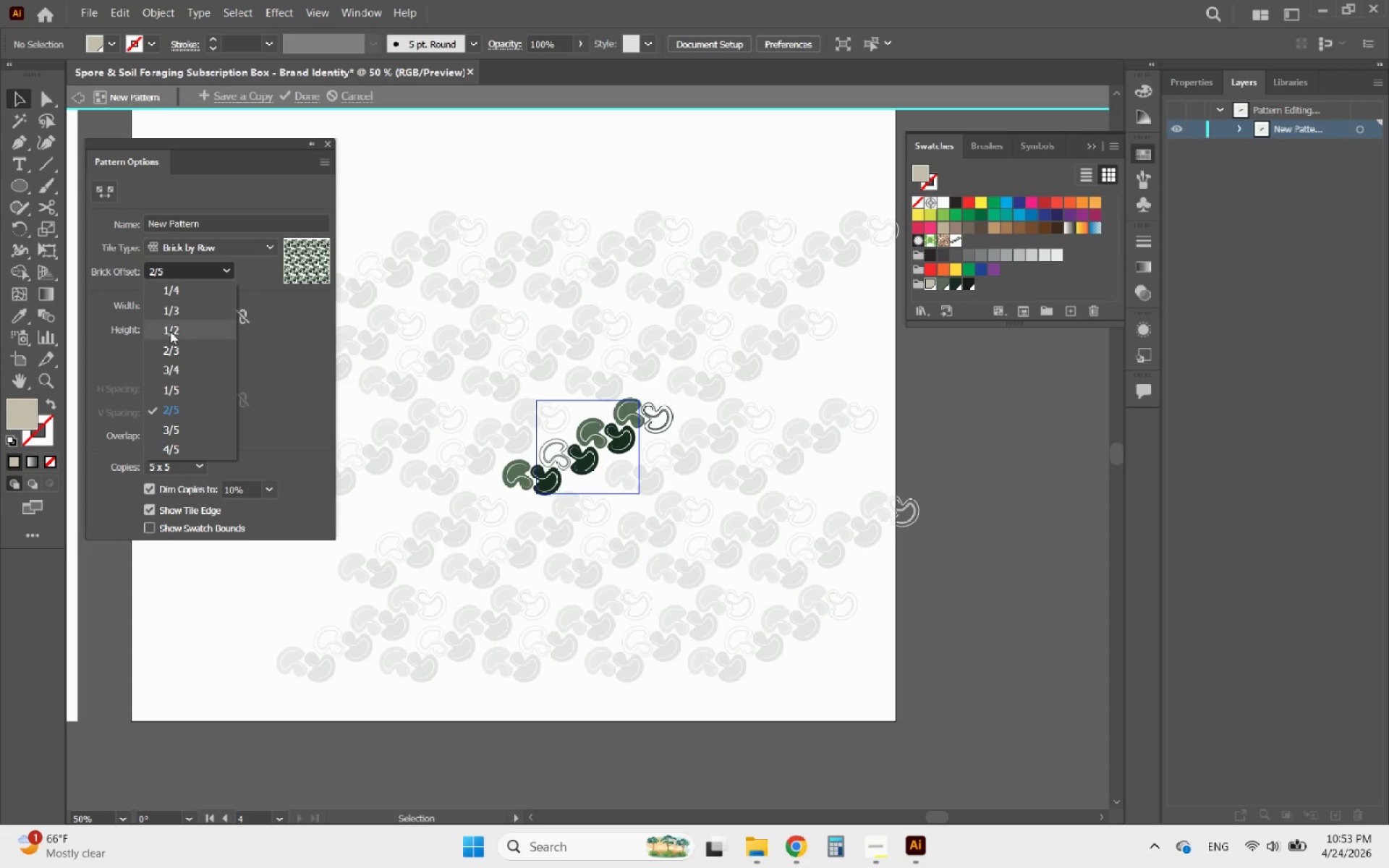 
left_click([170, 331])
 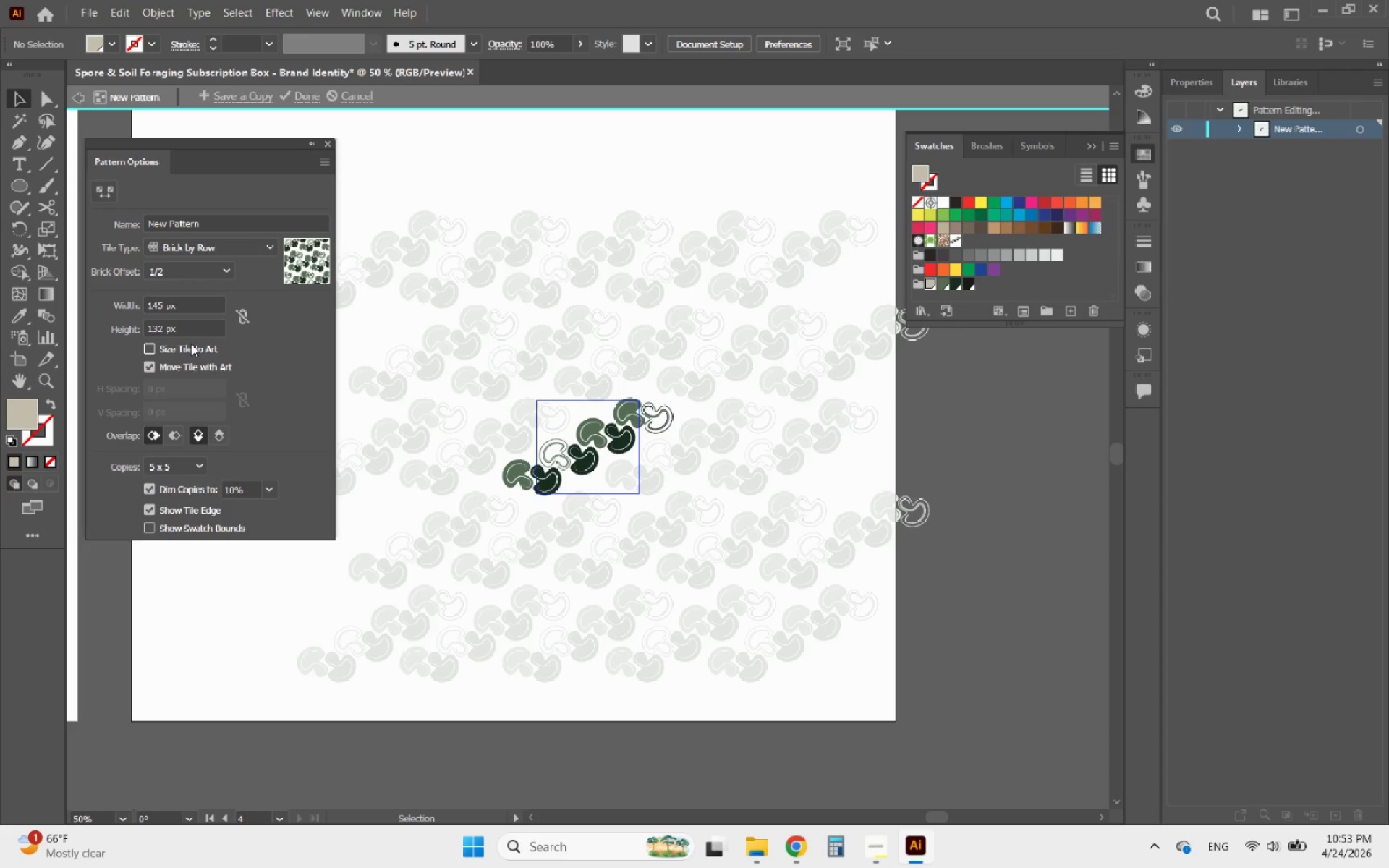 
scroll: coordinate [195, 327], scroll_direction: down, amount: 2.0
 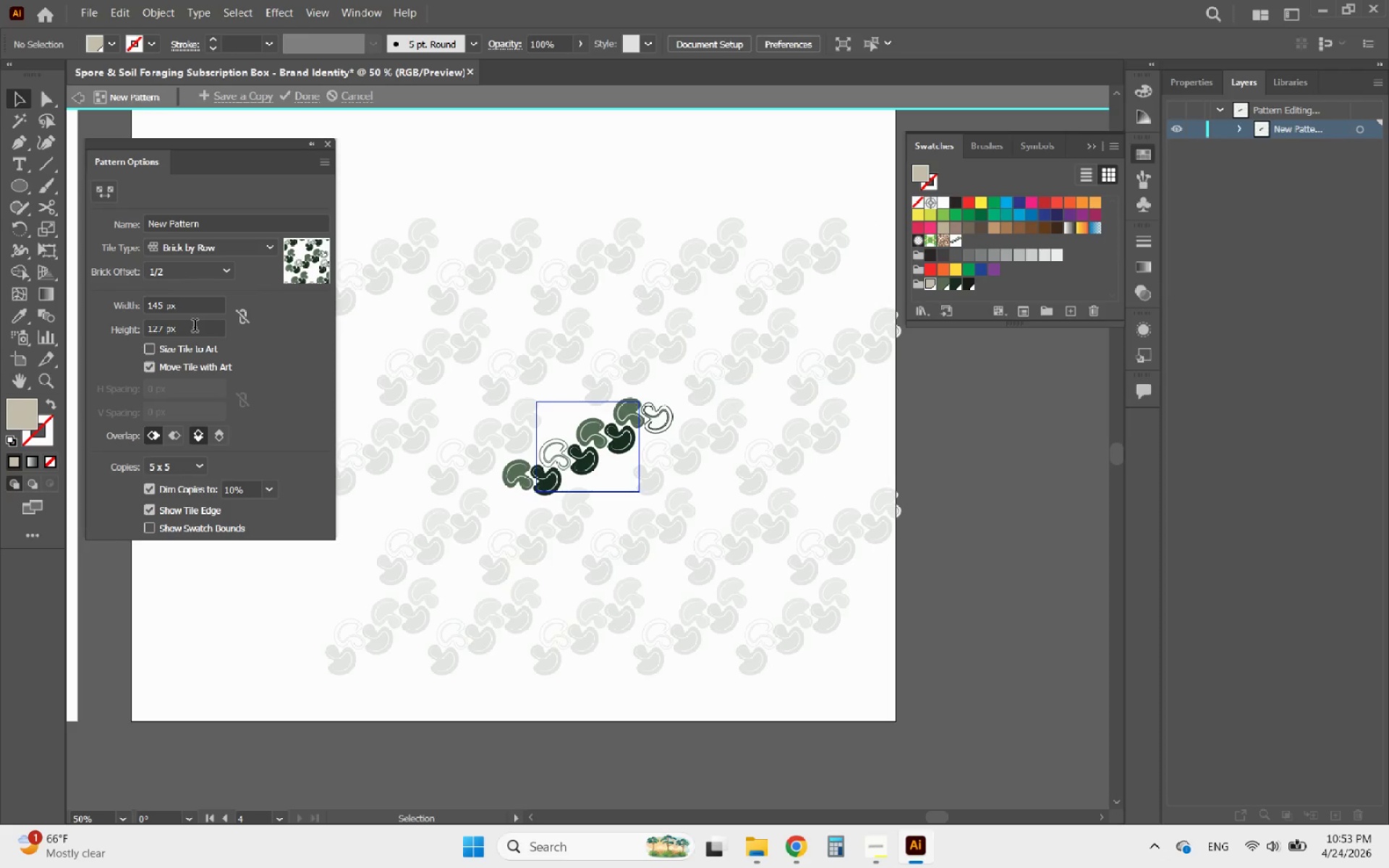 
scroll: coordinate [195, 327], scroll_direction: up, amount: 6.0
 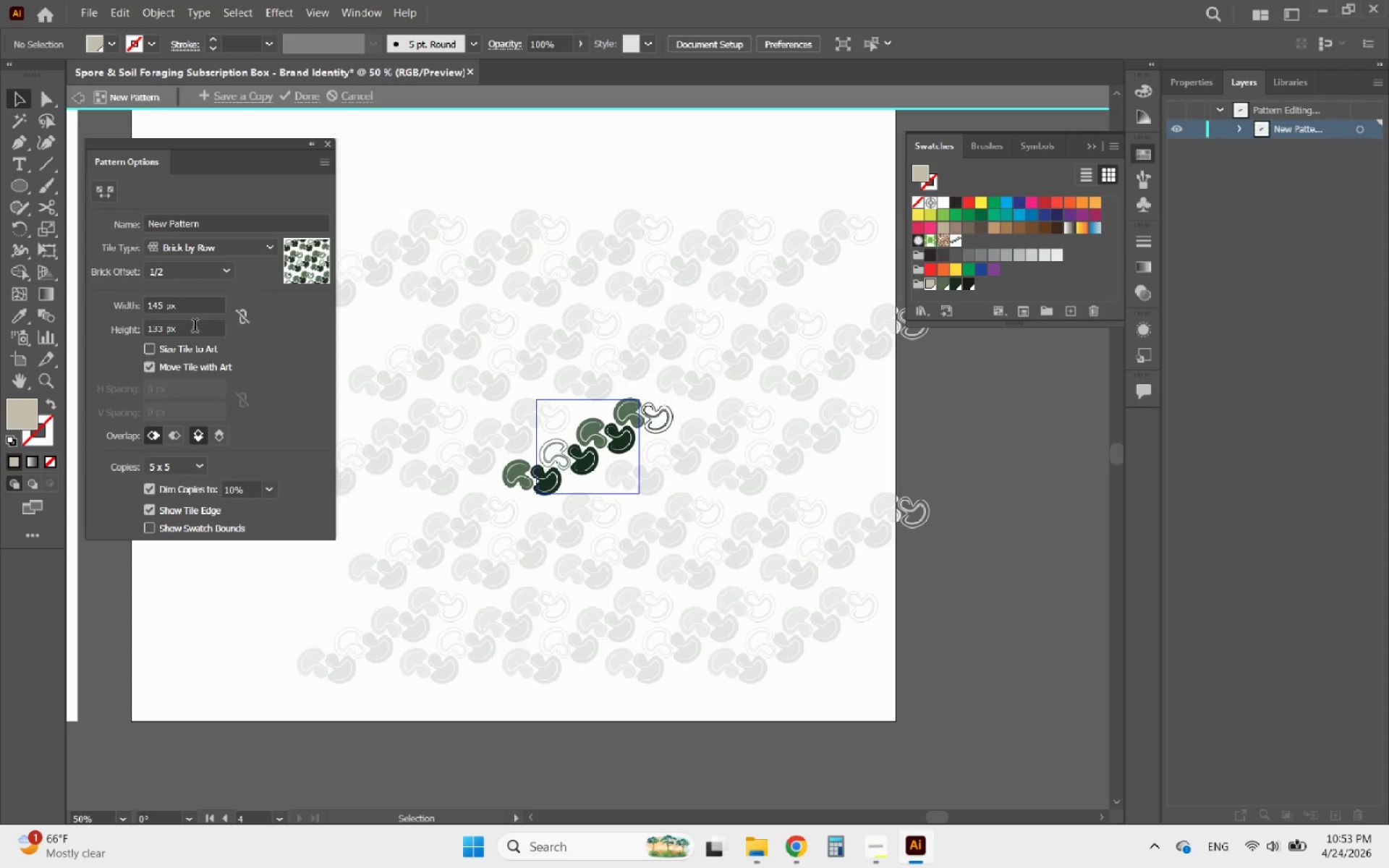 
scroll: coordinate [195, 327], scroll_direction: down, amount: 1.0
 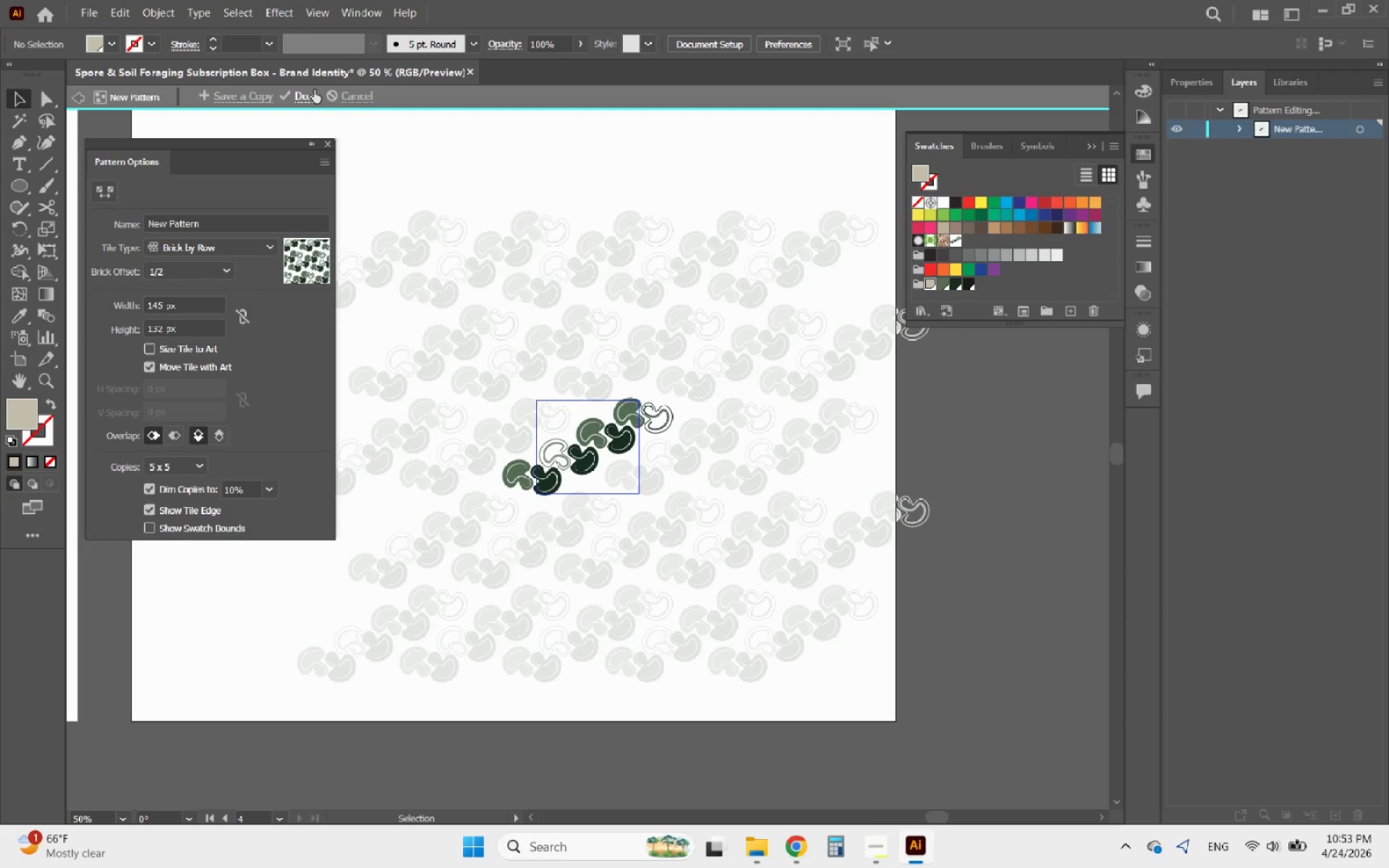 
hold_key(key=AltLeft, duration=0.45)
scroll: coordinate [711, 490], scroll_direction: down, amount: 2.0
 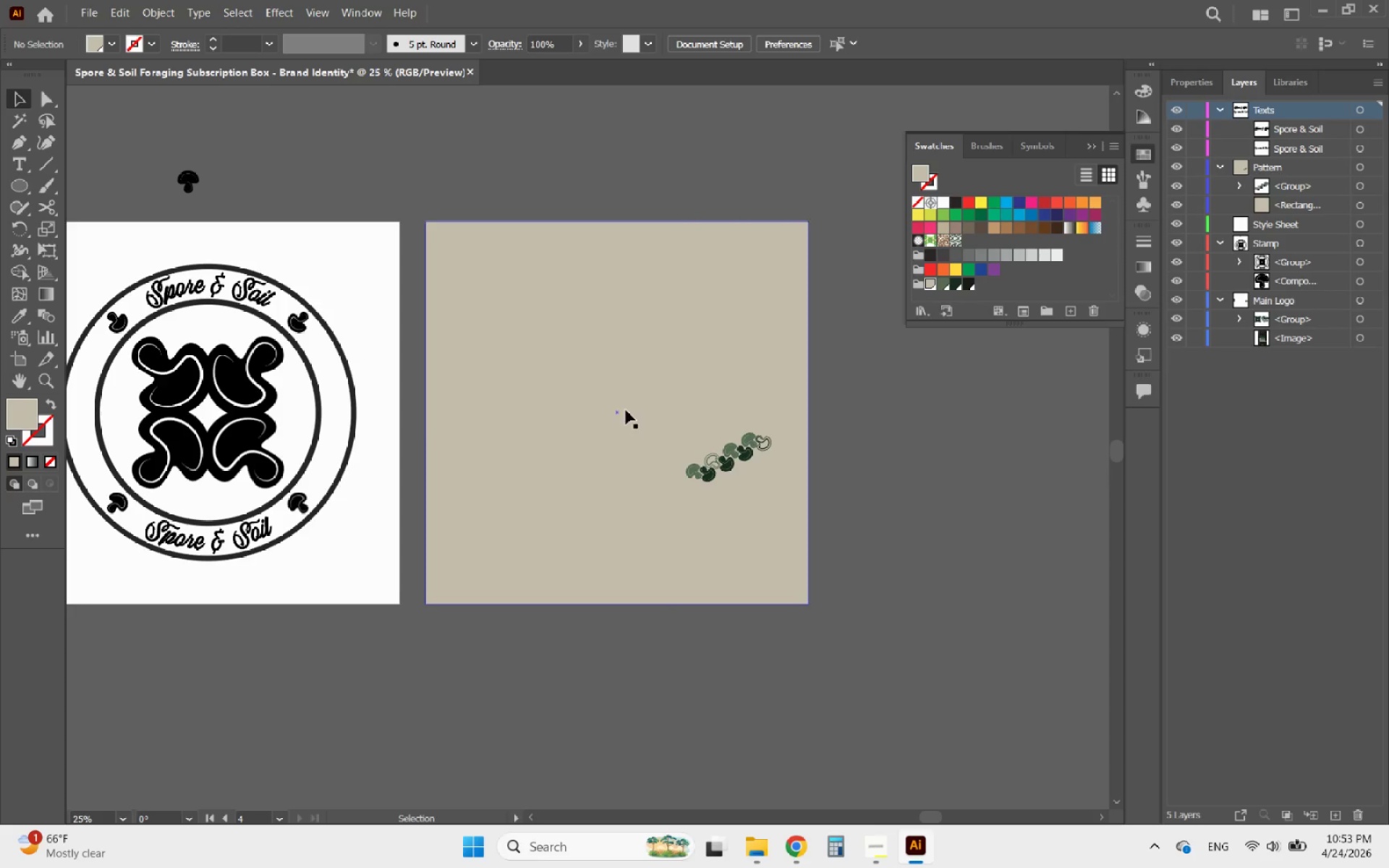 
left_click([600, 388])
 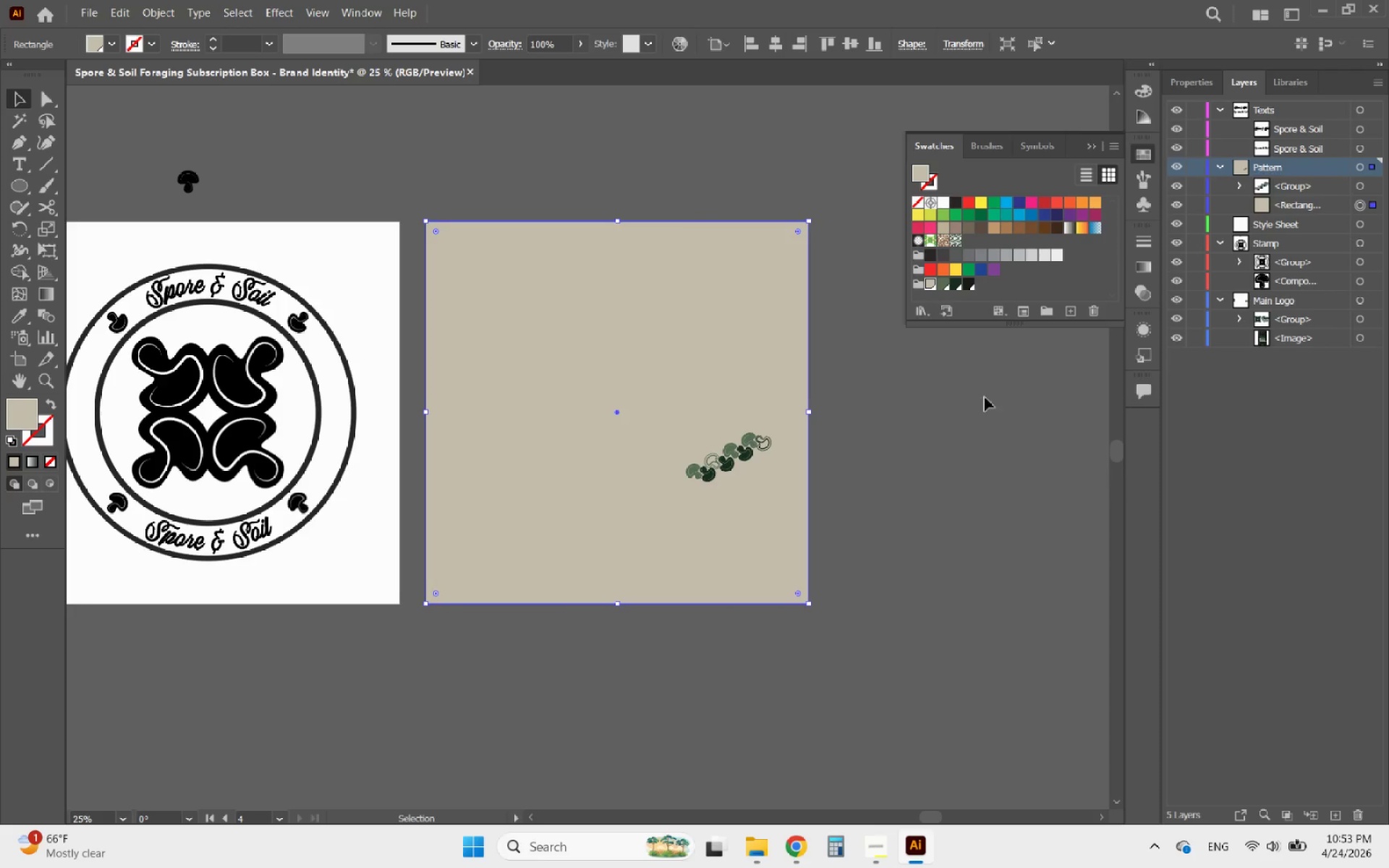 
hold_key(key=AltLeft, duration=0.81)
 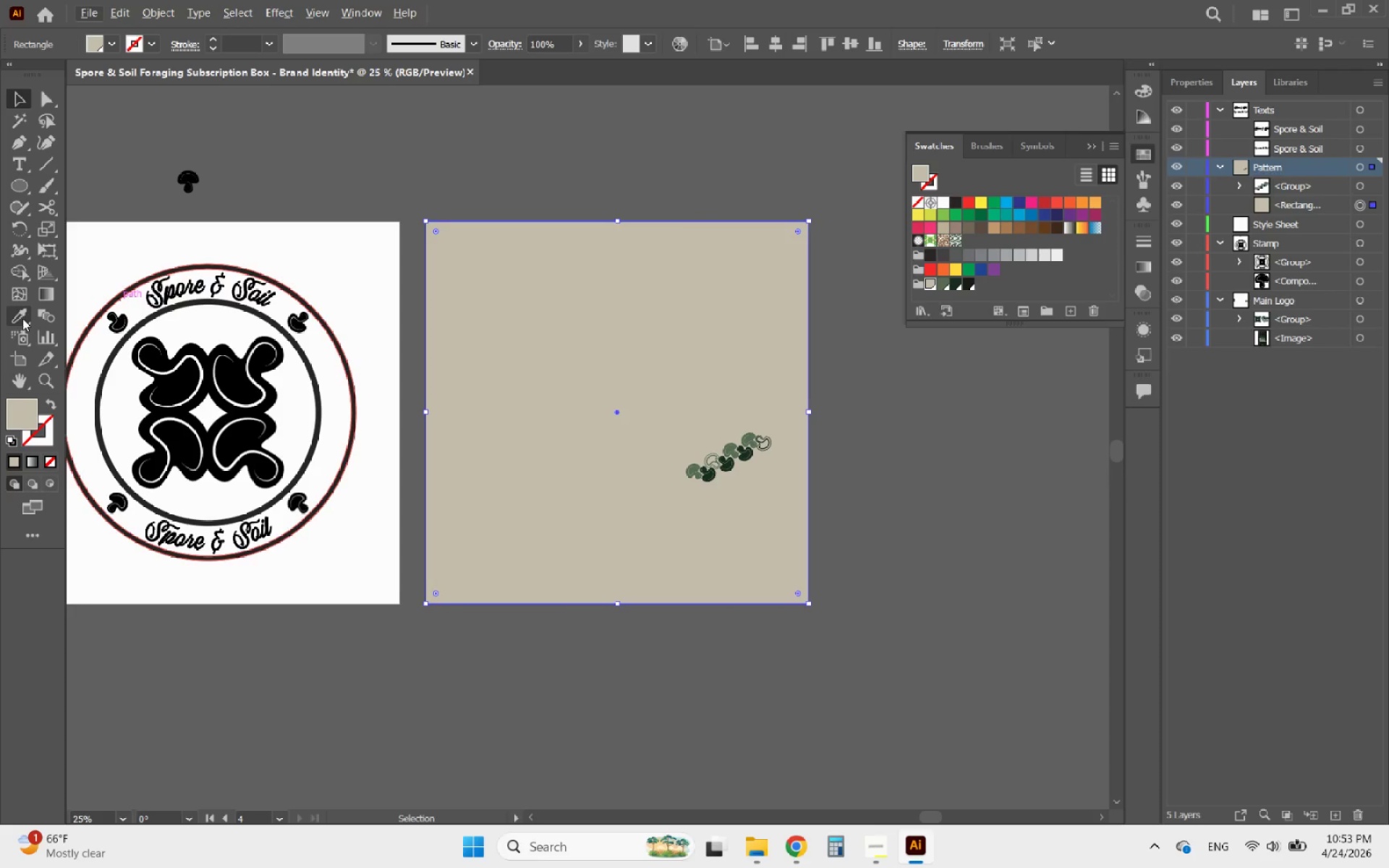 
wait(5.72)
 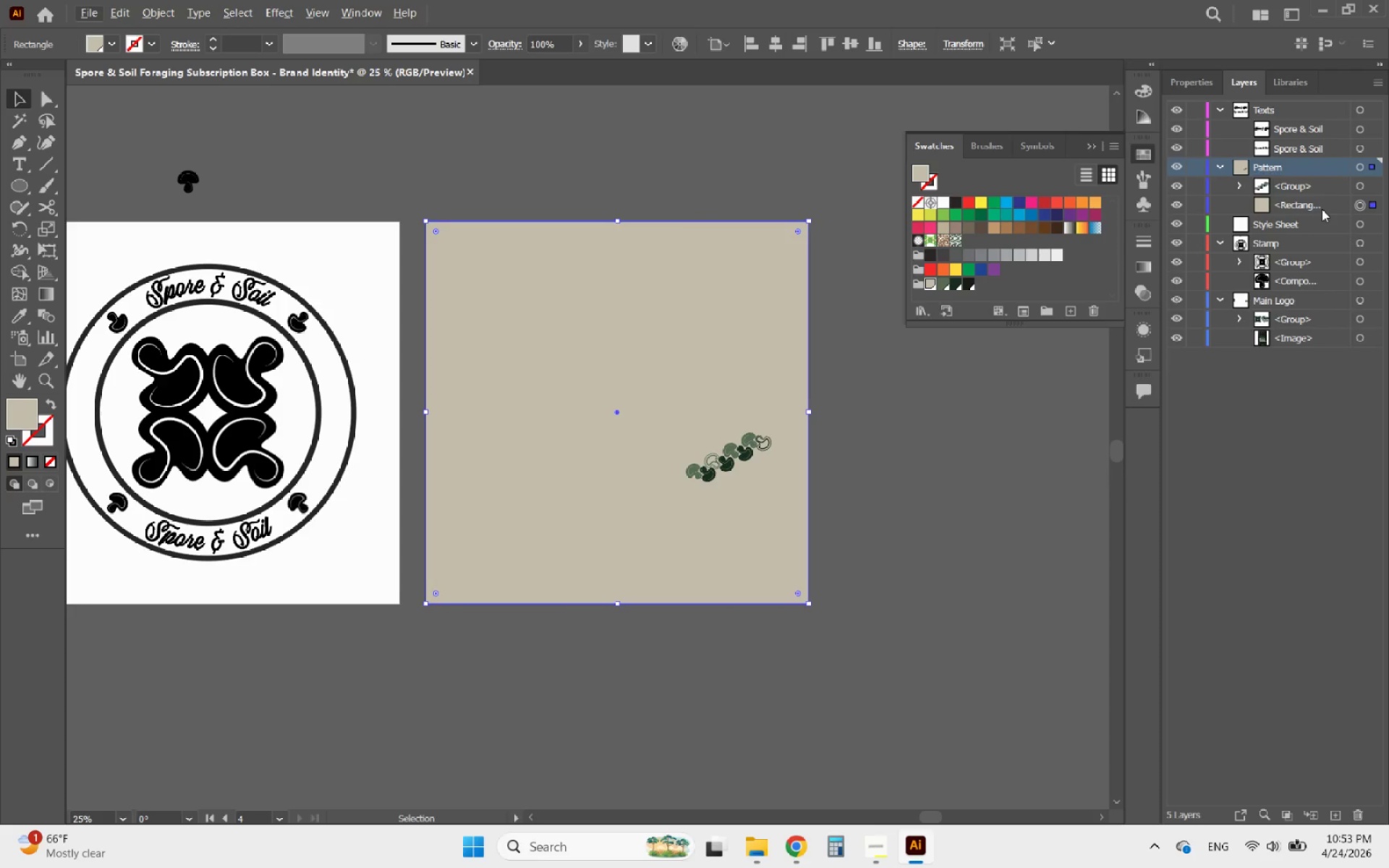 
left_click([957, 239])
 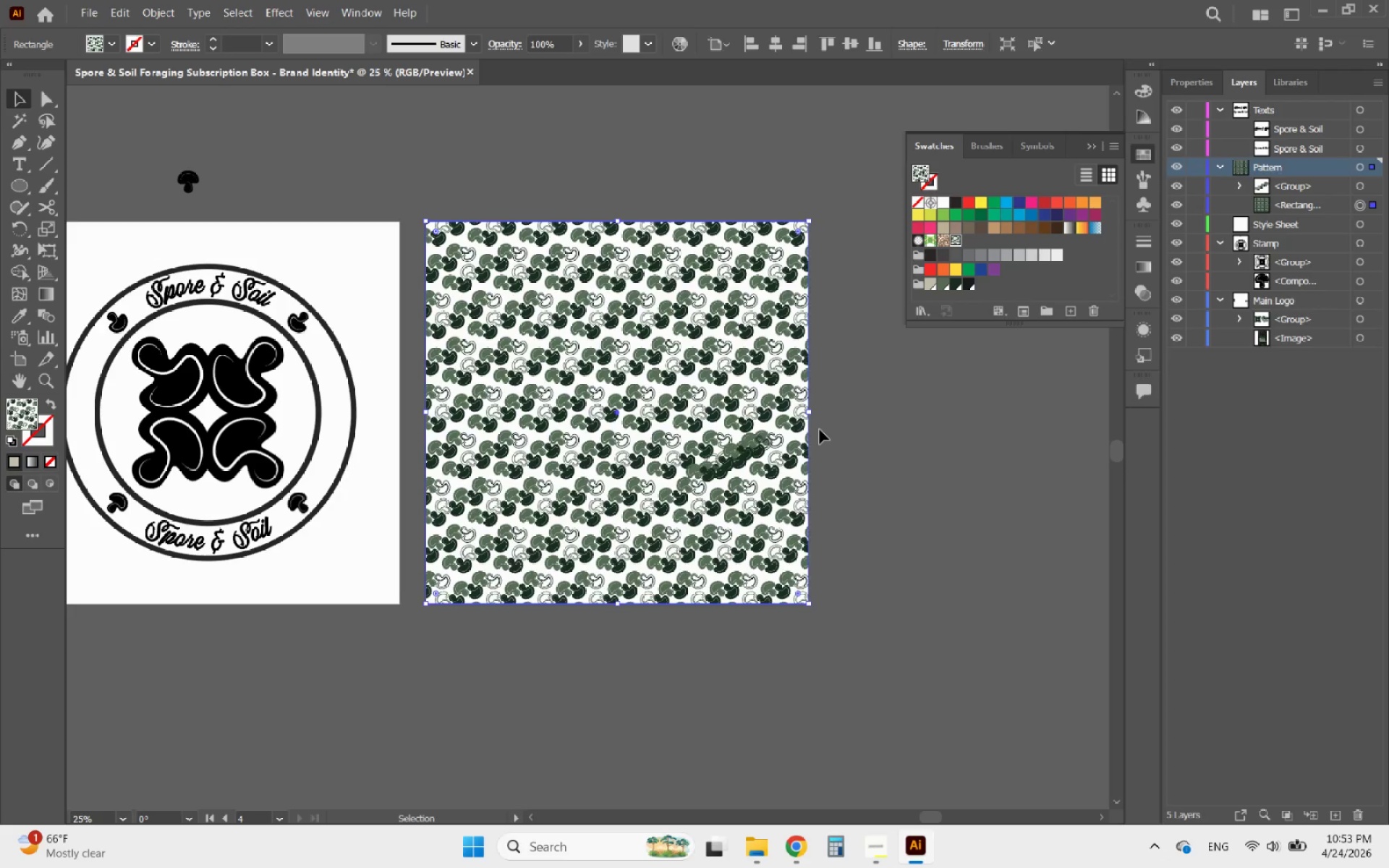 
hold_key(key=AltLeft, duration=5.38)
scroll: coordinate [611, 318], scroll_direction: up, amount: 4.0
 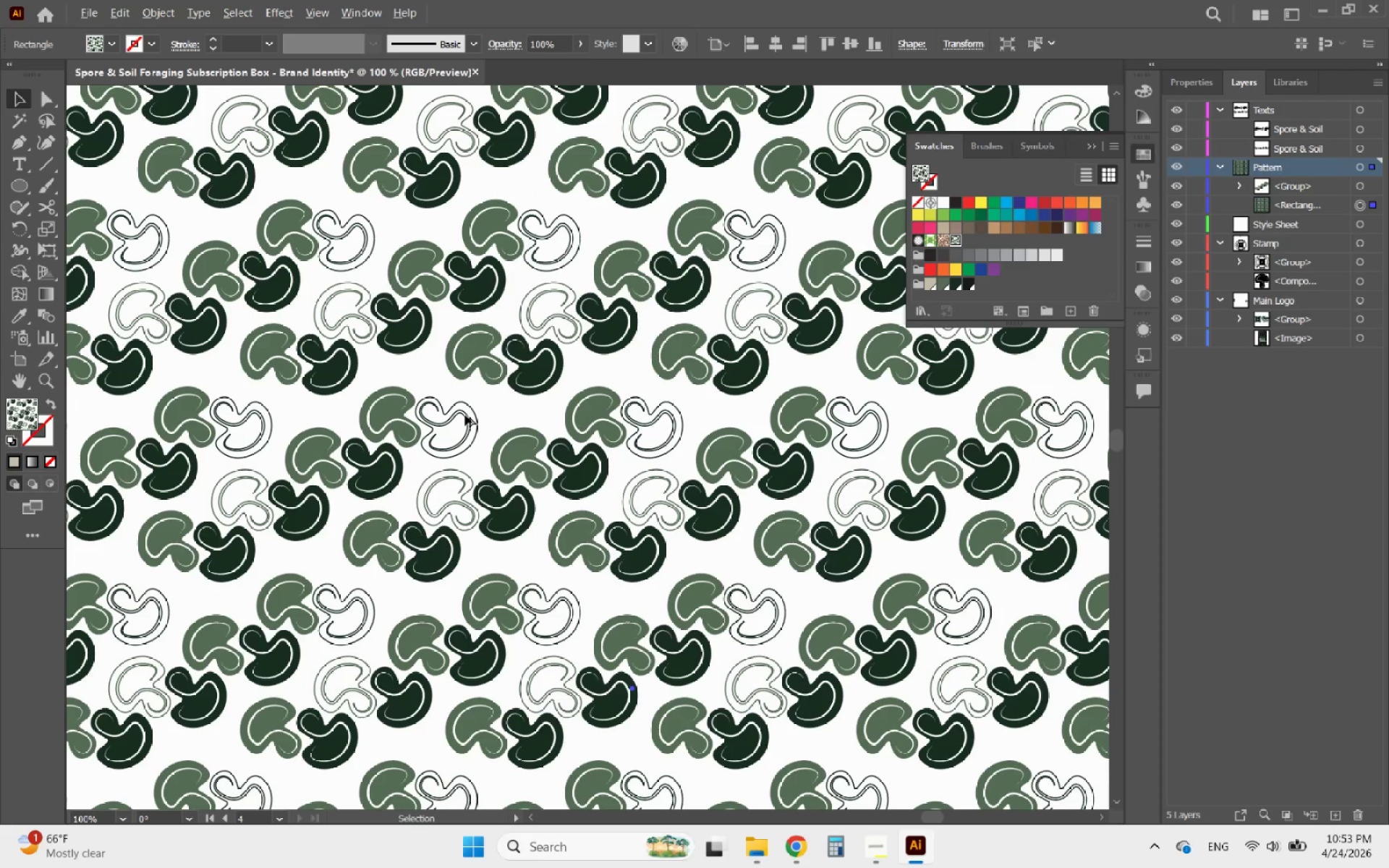 
scroll: coordinate [465, 415], scroll_direction: down, amount: 4.0
 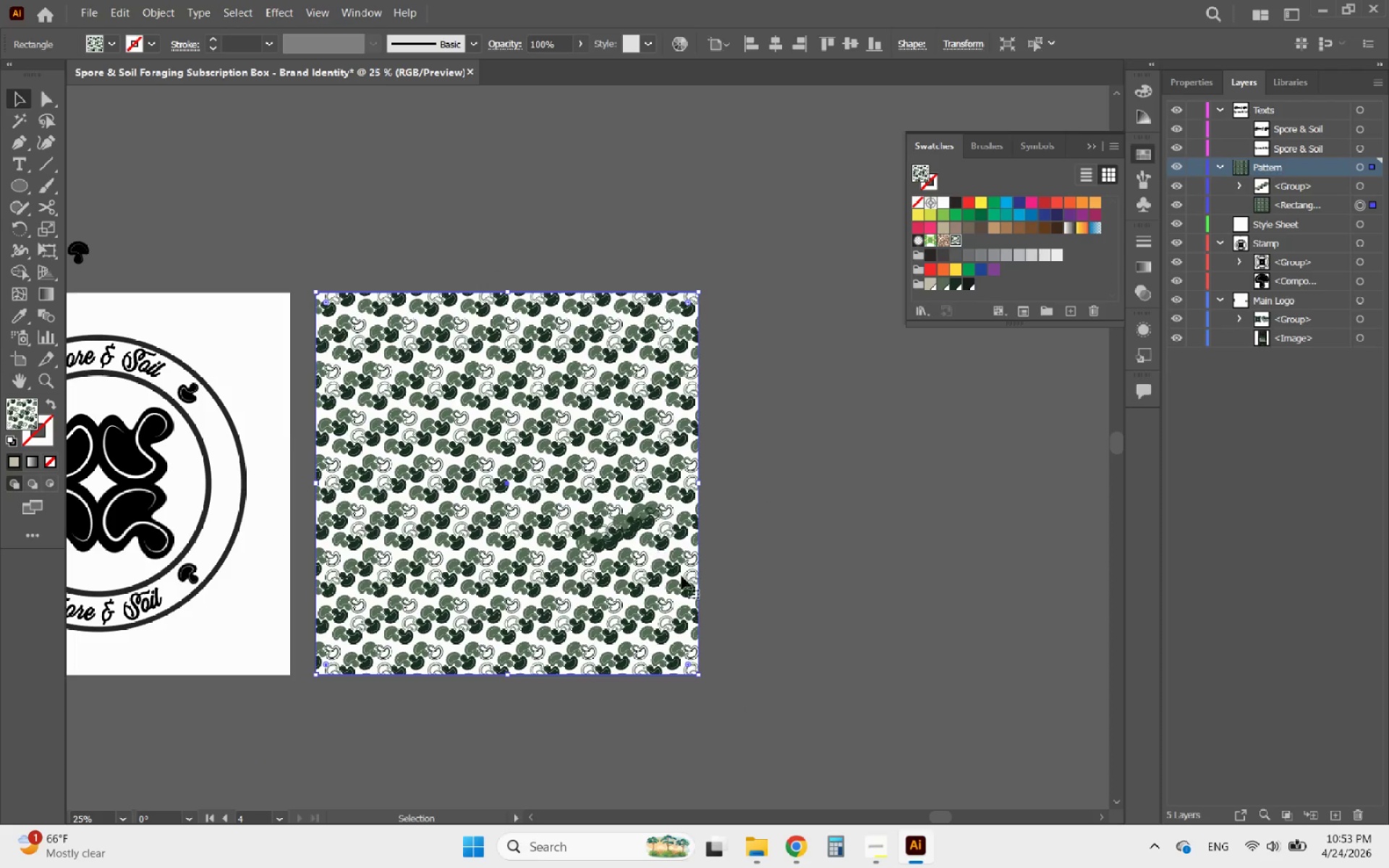 
left_click_drag(start_coordinate=[781, 693], to_coordinate=[540, 492])
 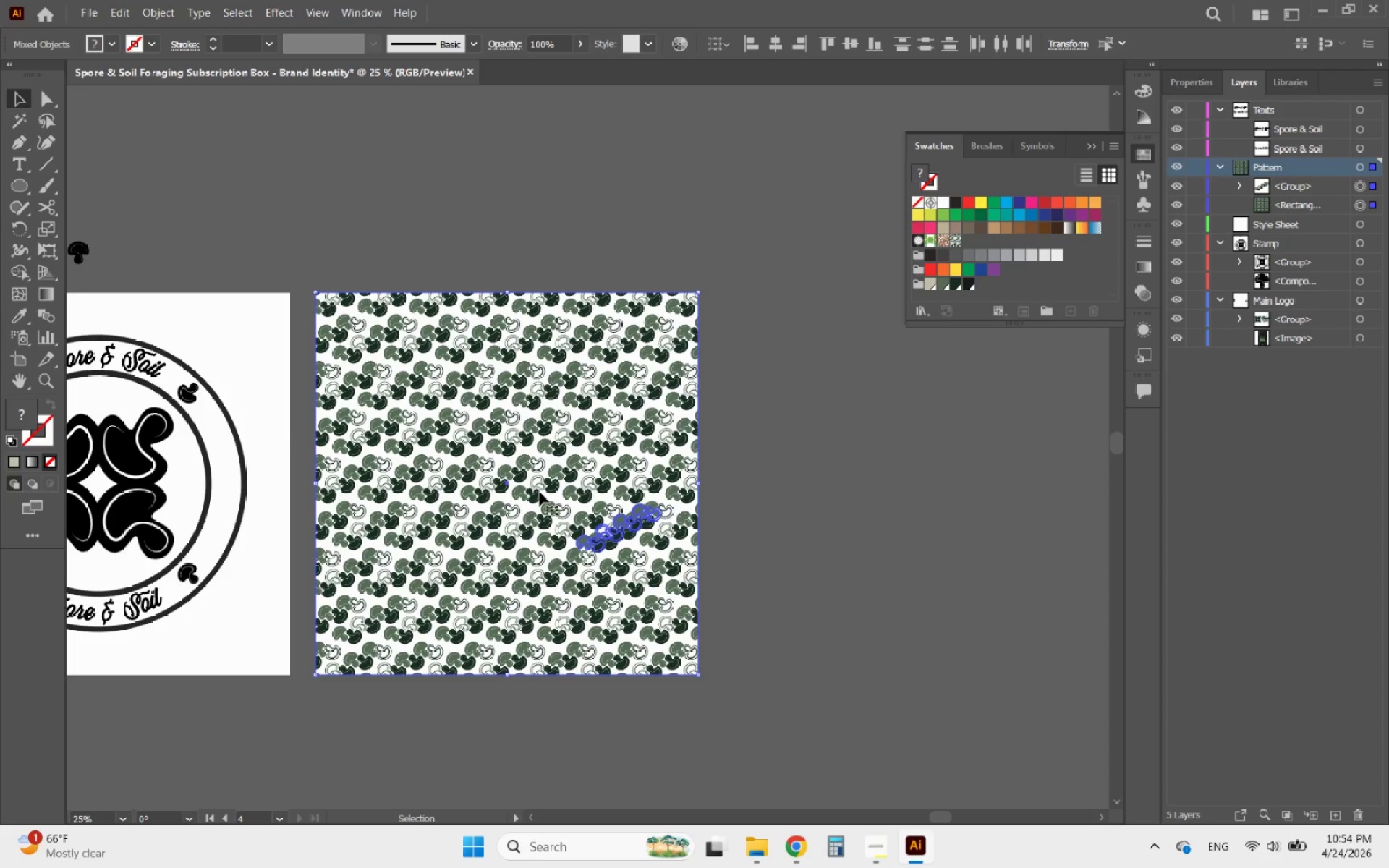 
hold_key(key=ShiftLeft, duration=0.52)
left_click([540, 492])
 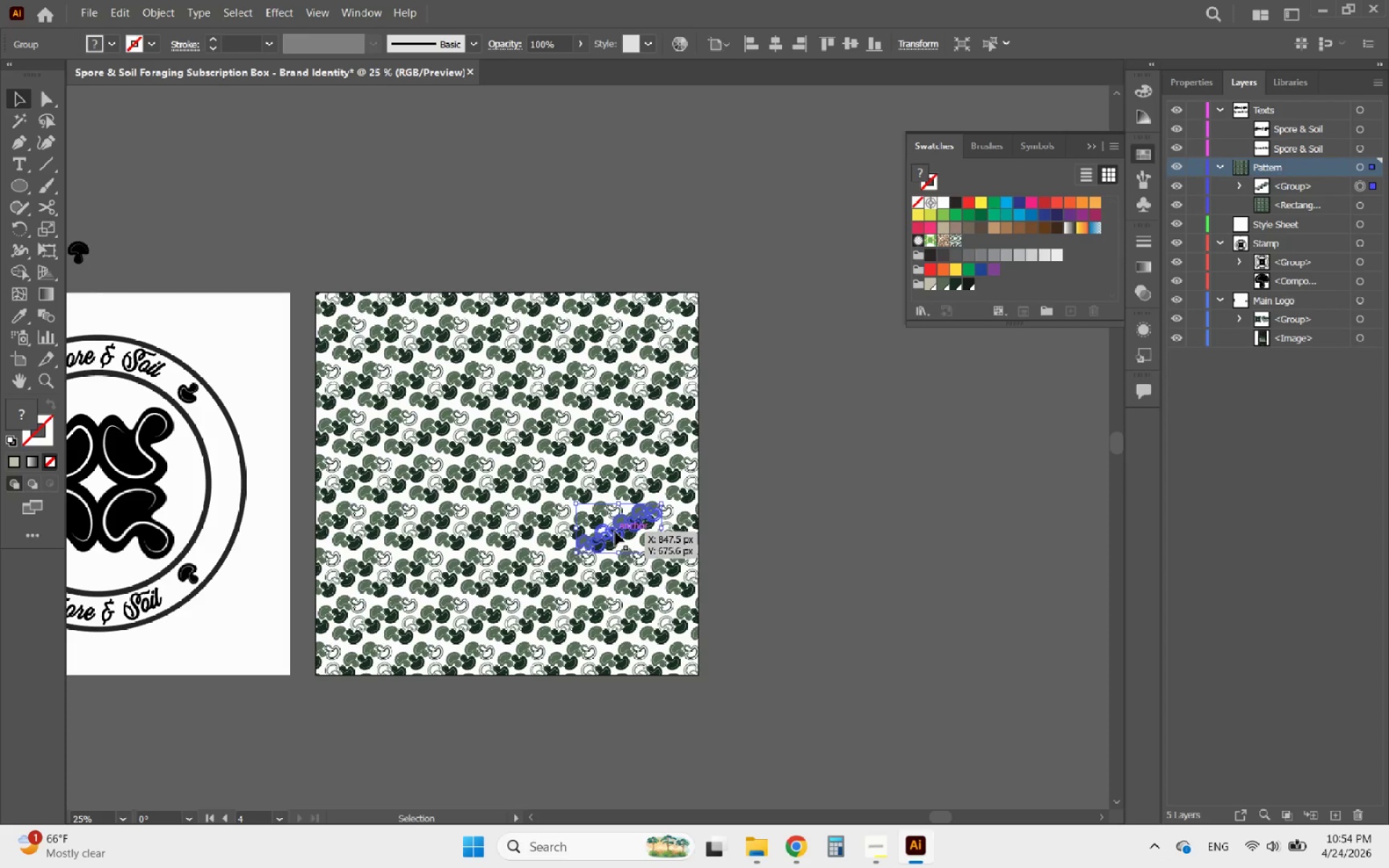 
left_click_drag(start_coordinate=[615, 532], to_coordinate=[585, 246])
 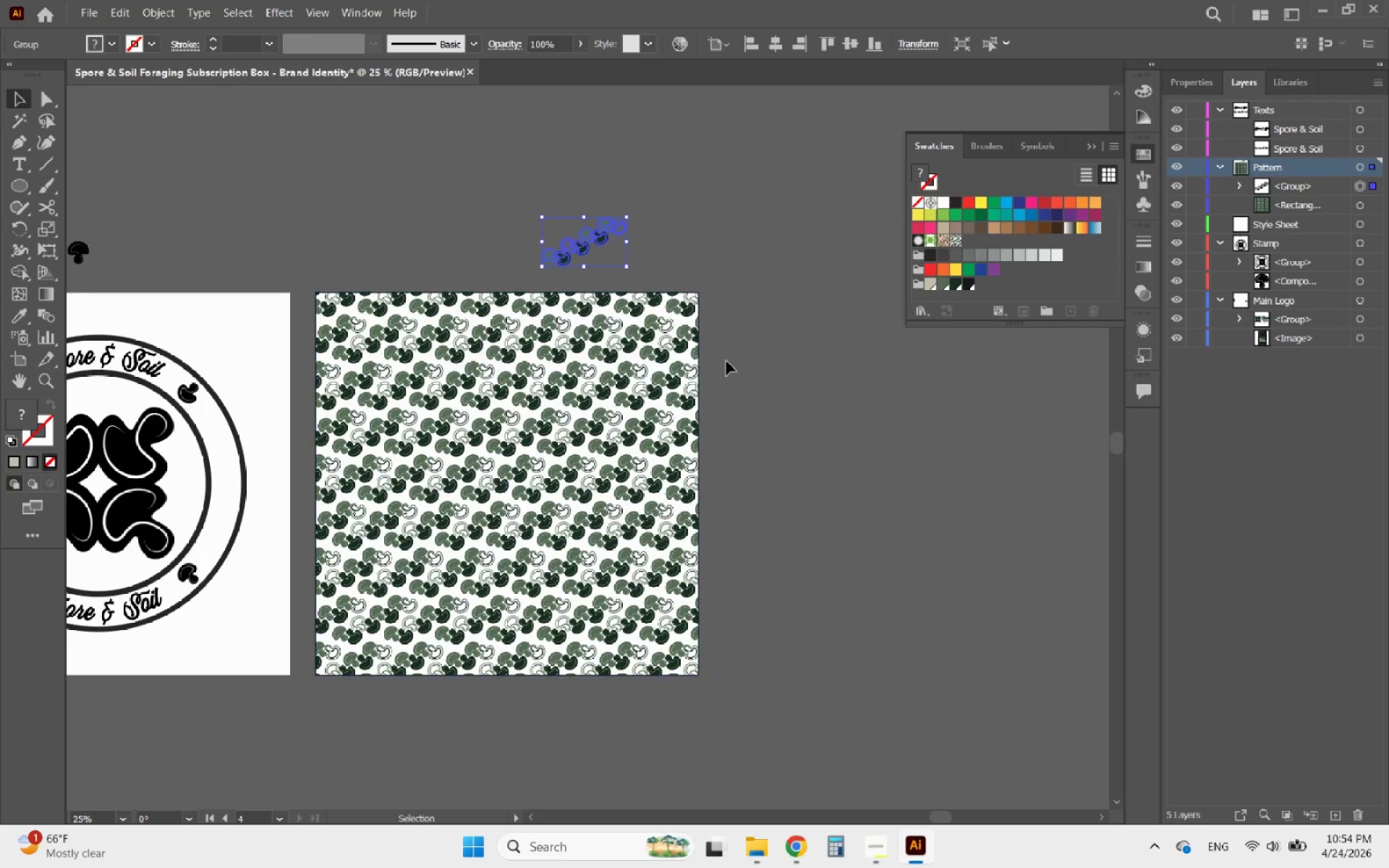 
left_click([767, 325])
 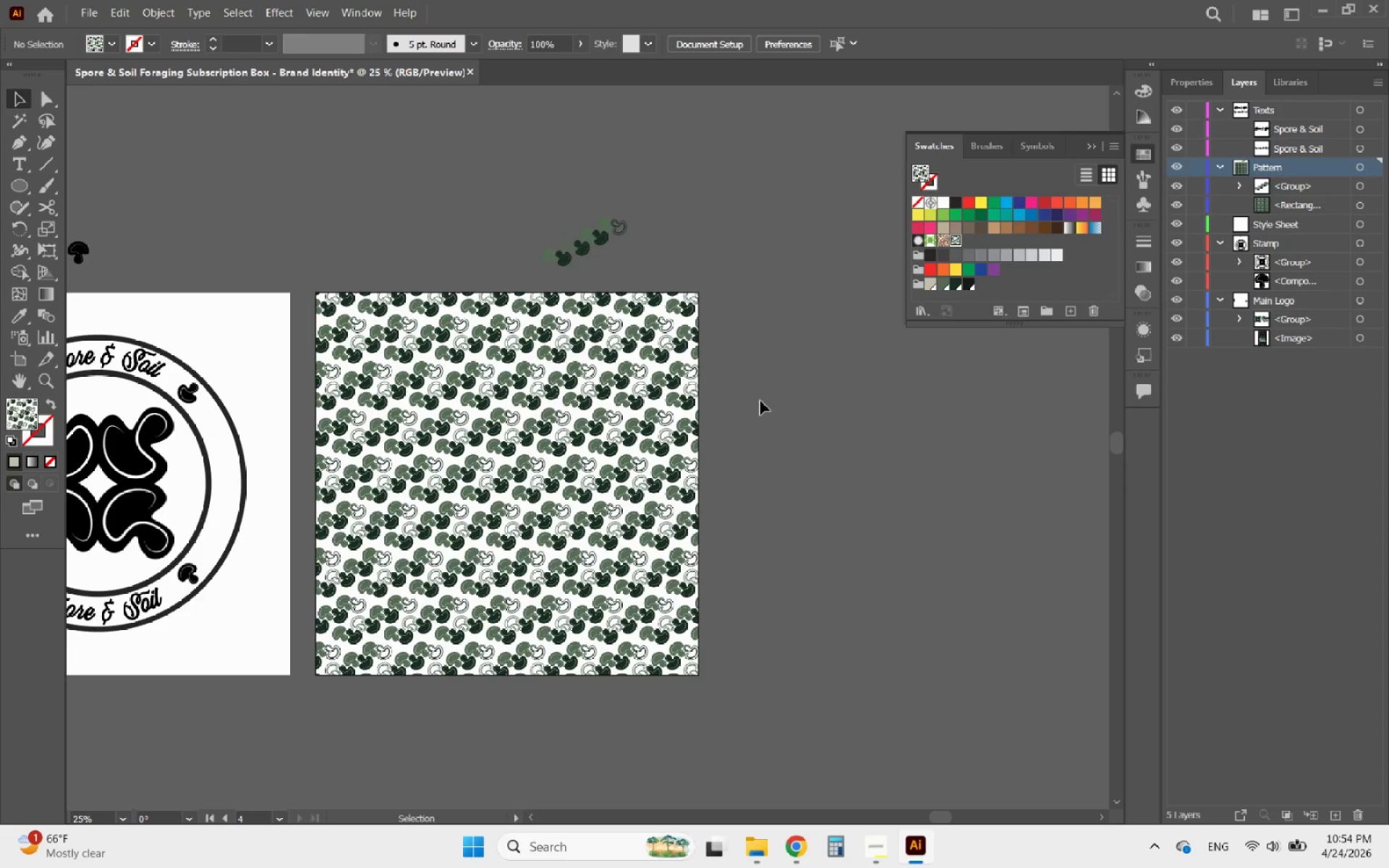 
hold_key(key=AltLeft, duration=0.55)
scroll: coordinate [760, 402], scroll_direction: down, amount: 2.0
 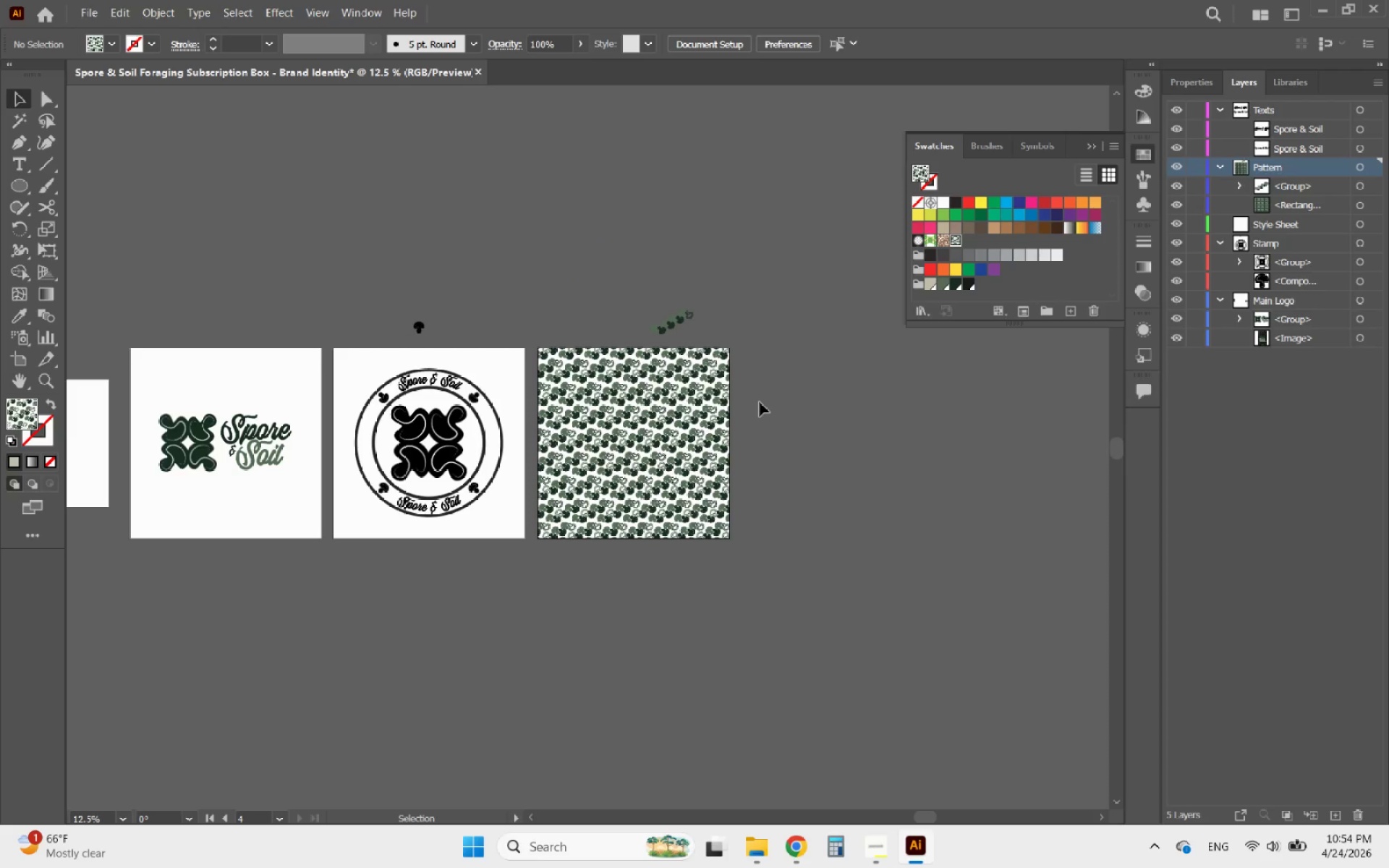 
hold_key(key=AltLeft, duration=4.22)
scroll: coordinate [778, 403], scroll_direction: down, amount: 1.0
 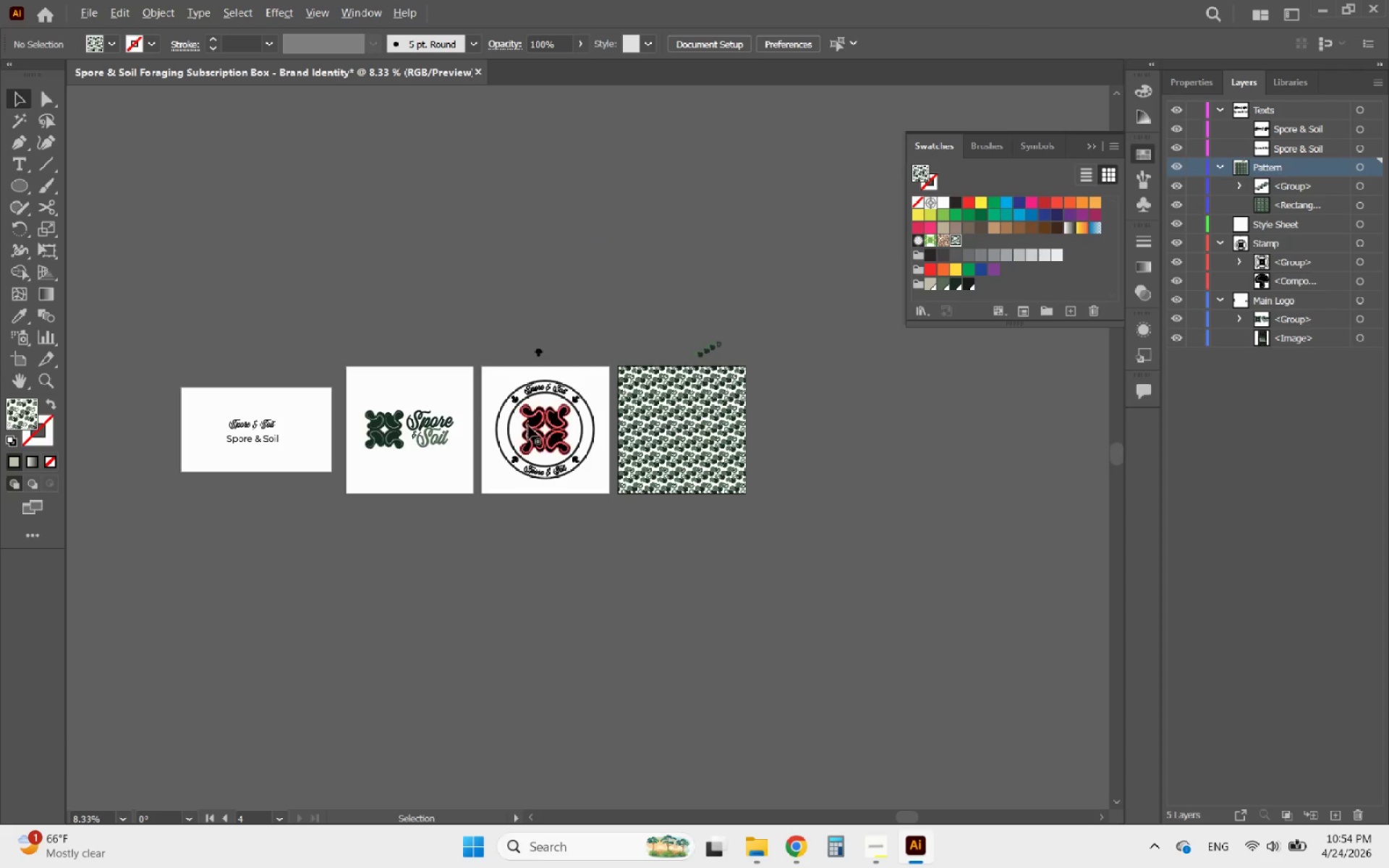 
scroll: coordinate [521, 418], scroll_direction: up, amount: 2.0
 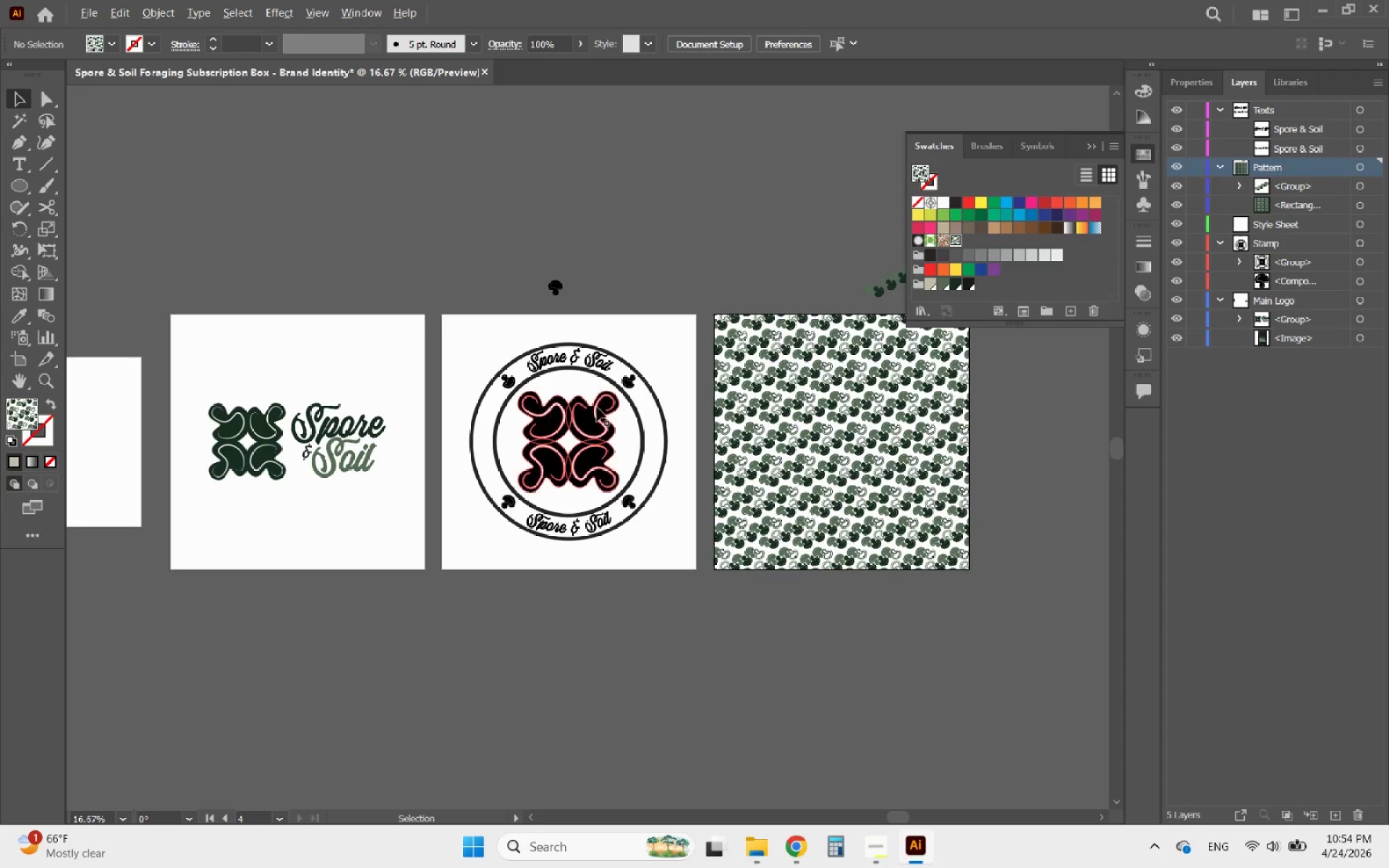 
scroll: coordinate [608, 407], scroll_direction: down, amount: 2.0
 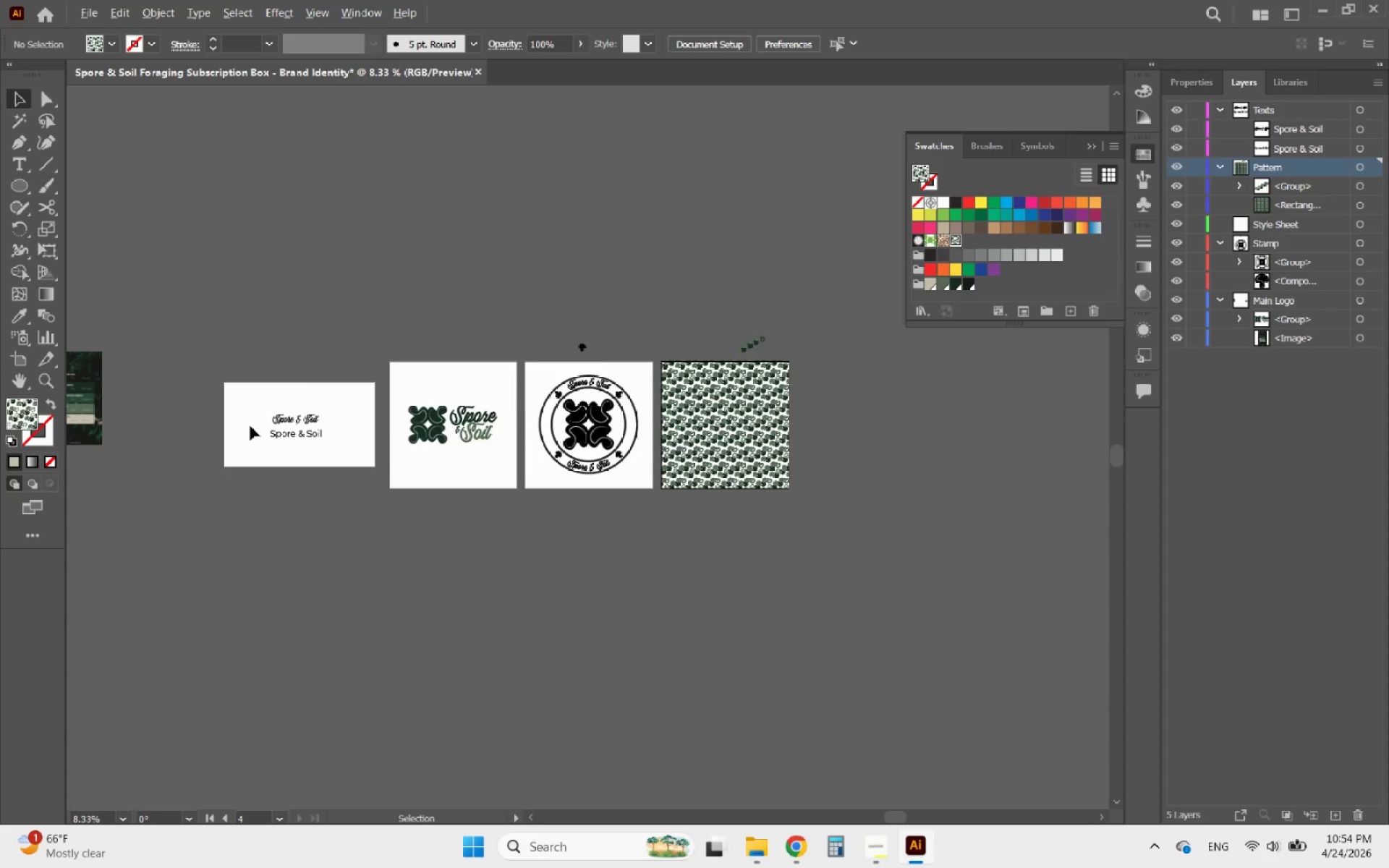 
scroll: coordinate [239, 426], scroll_direction: up, amount: 3.0
 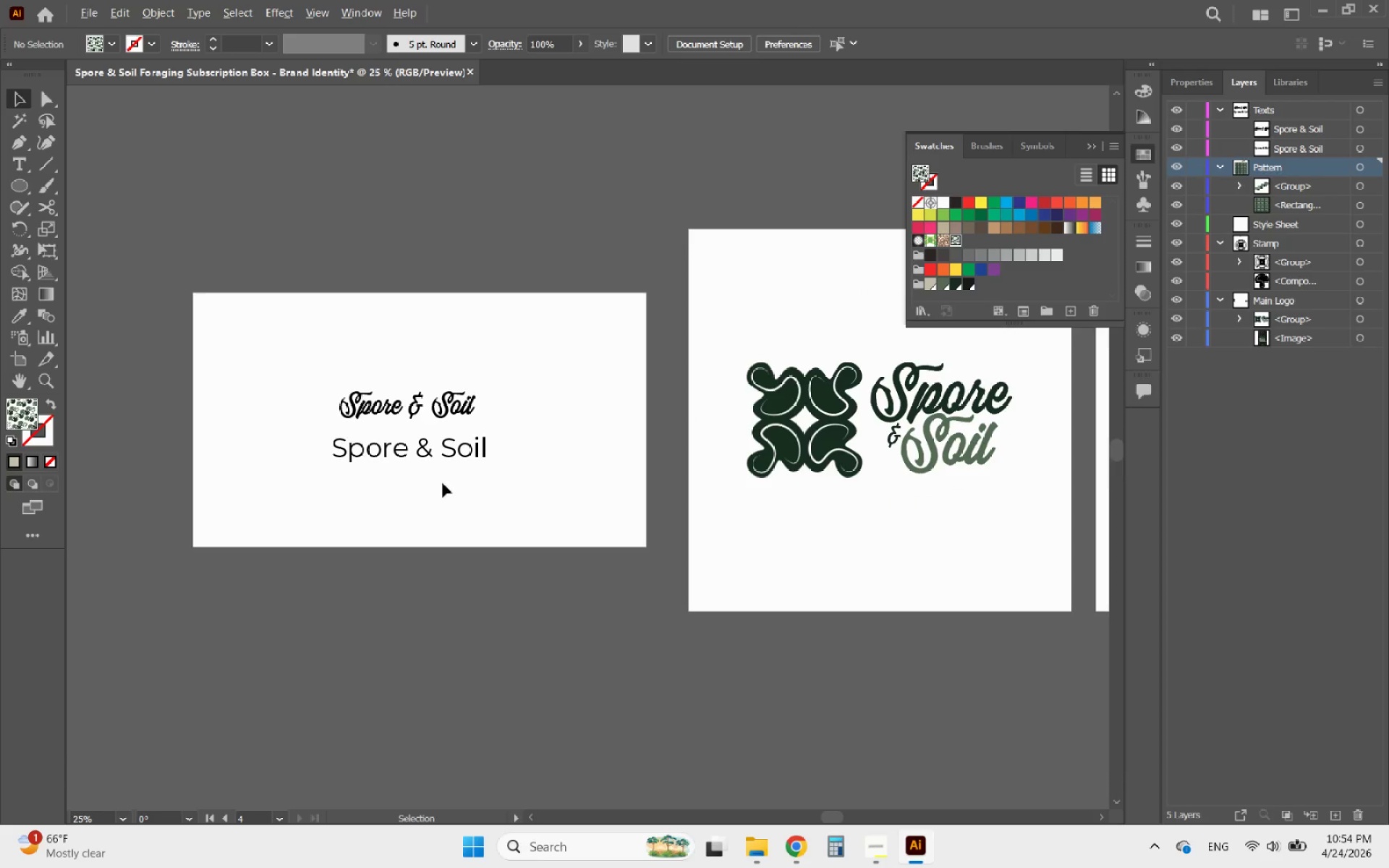 
left_click_drag(start_coordinate=[464, 510], to_coordinate=[397, 420])
 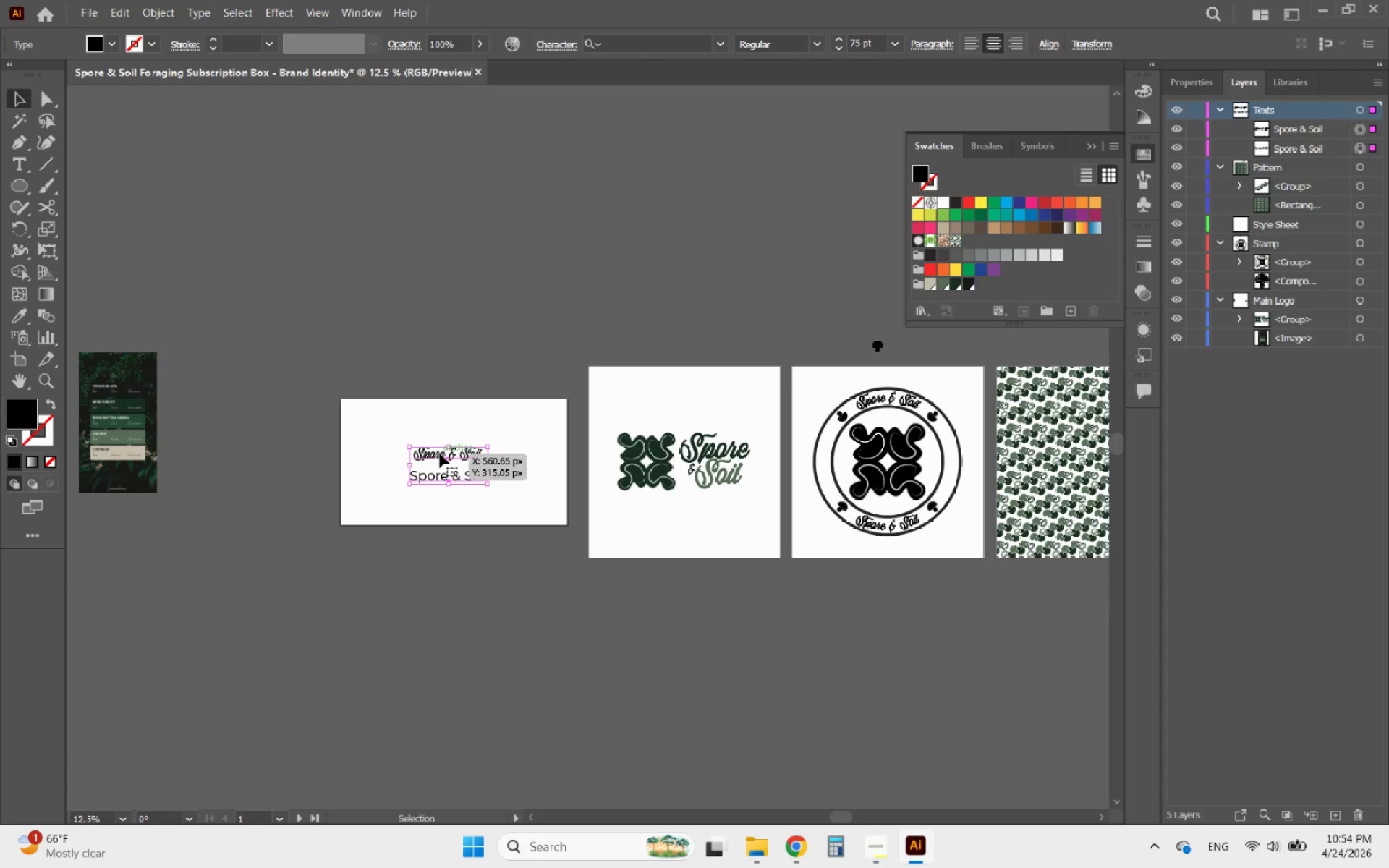 
scroll: coordinate [488, 503], scroll_direction: down, amount: 2.0
 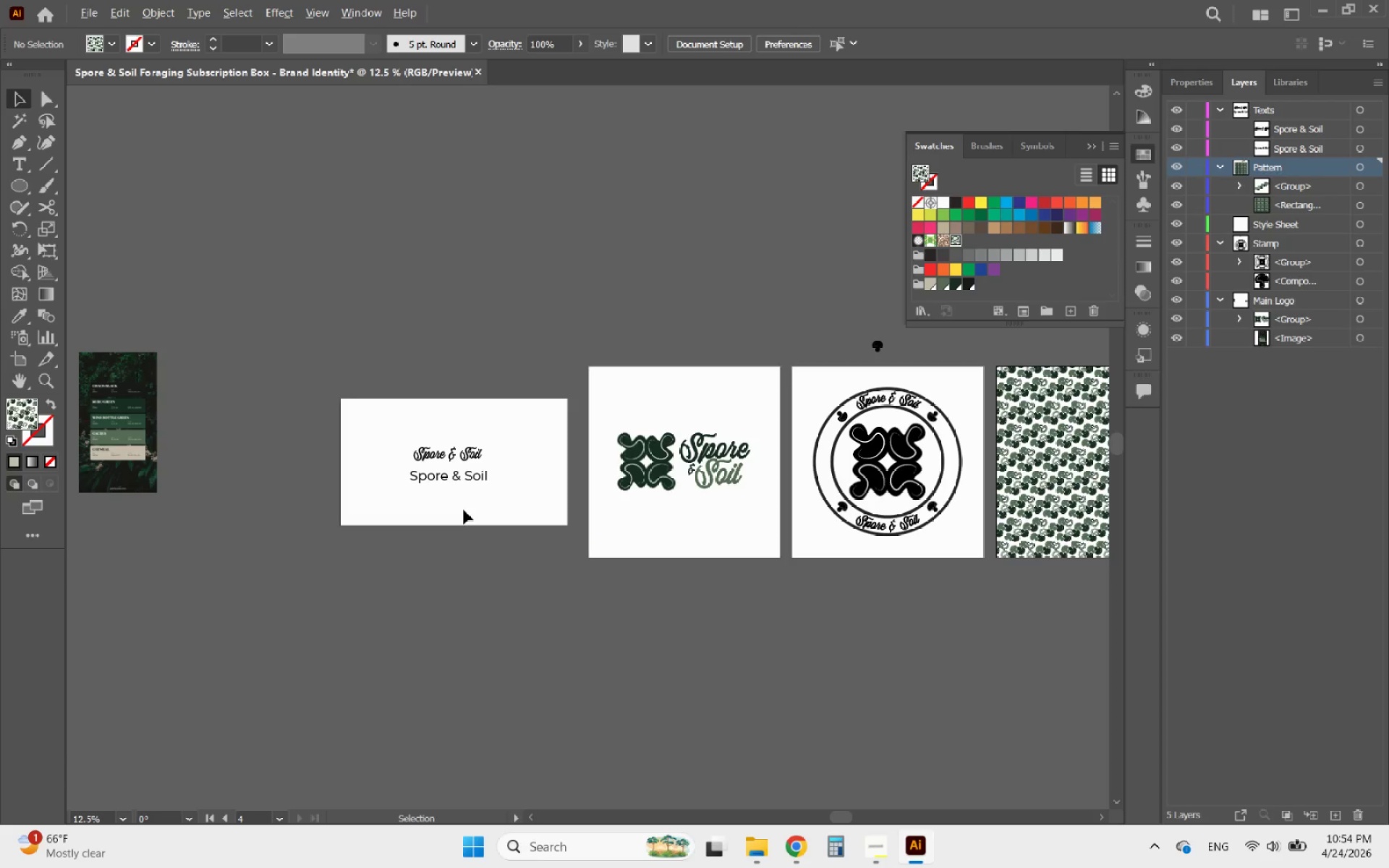 
left_click_drag(start_coordinate=[440, 454], to_coordinate=[439, 340])
 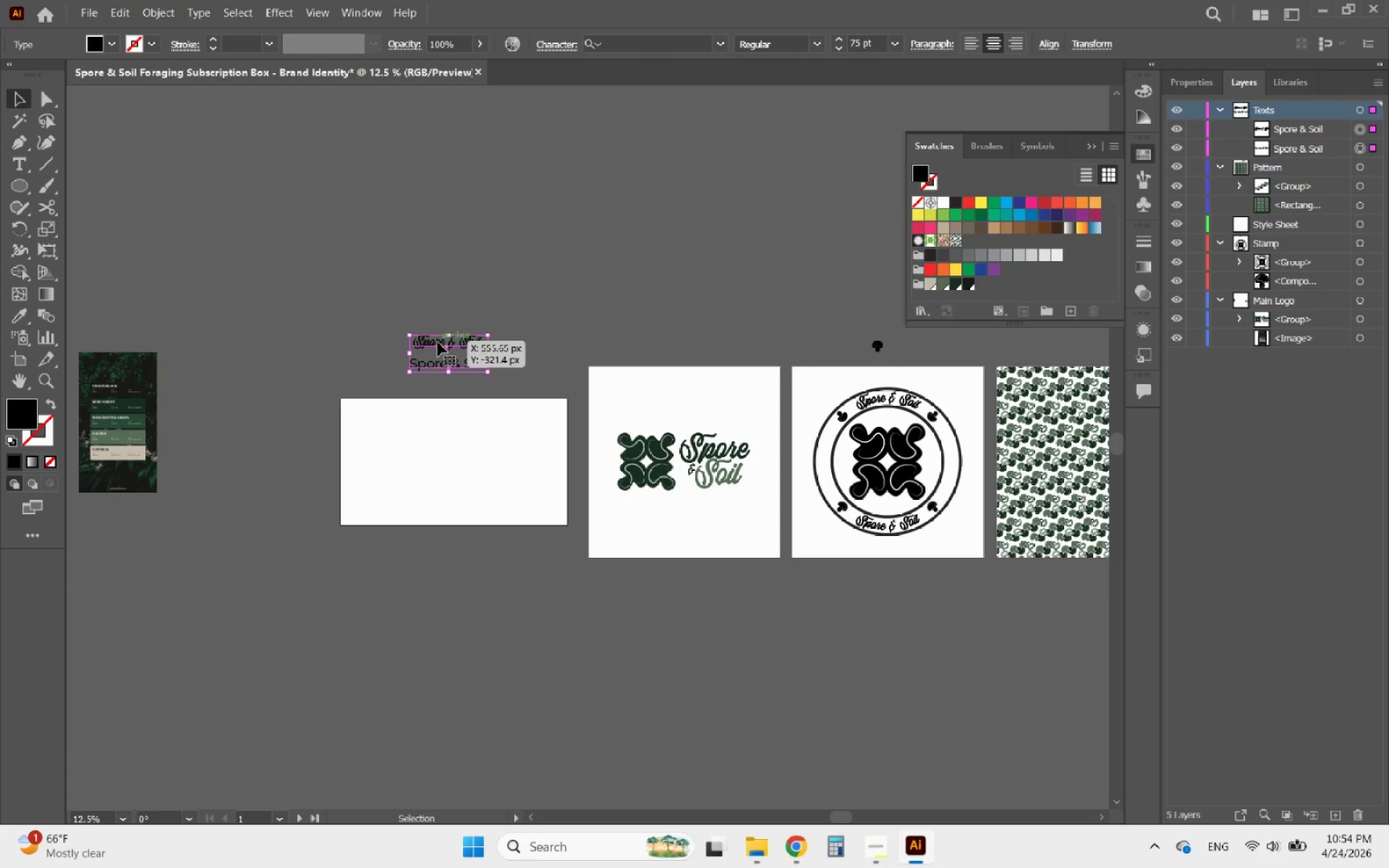 
hold_key(key=AltLeft, duration=0.97)
scroll: coordinate [479, 410], scroll_direction: up, amount: 2.0
 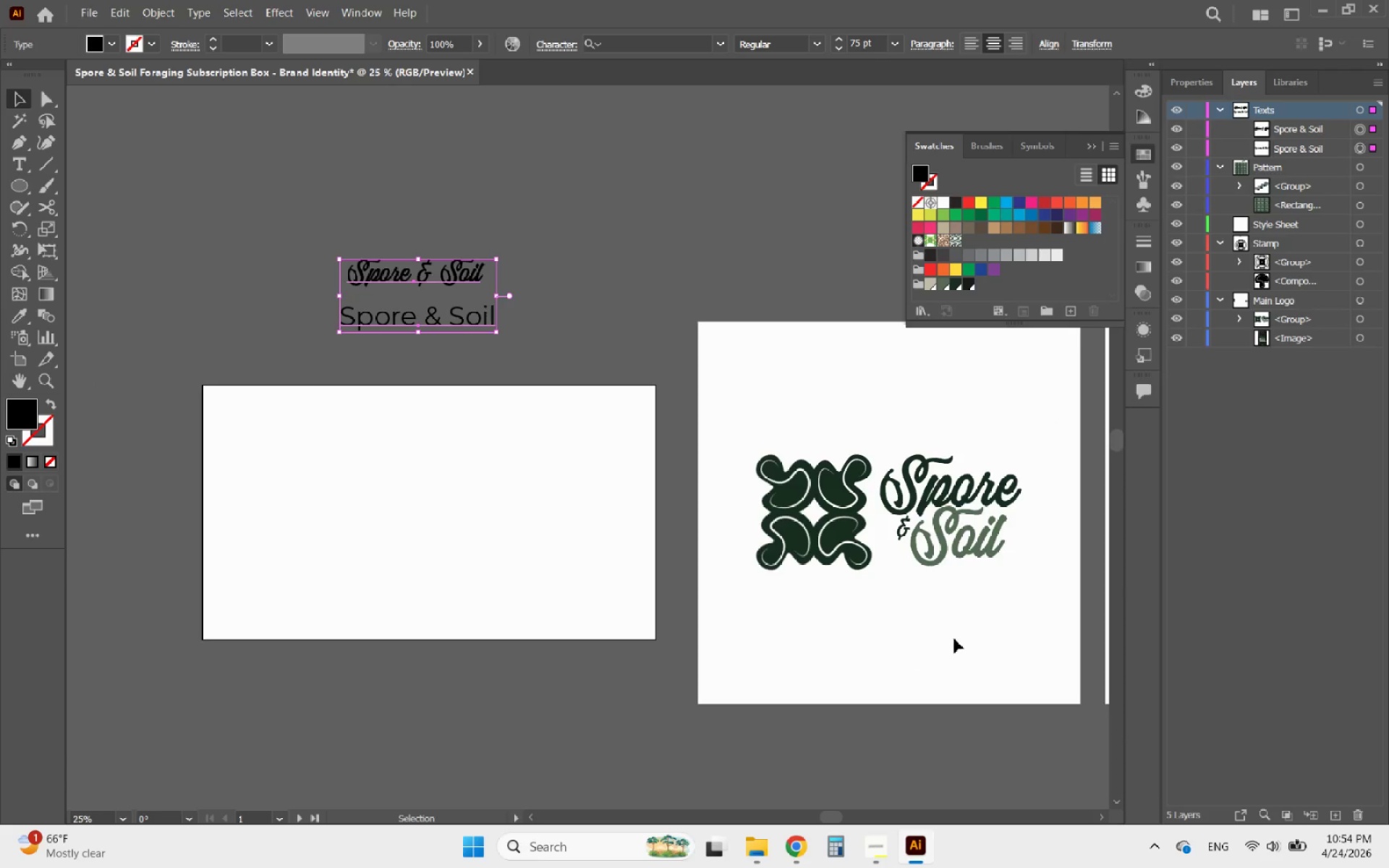 
left_click_drag(start_coordinate=[946, 634], to_coordinate=[796, 494])
 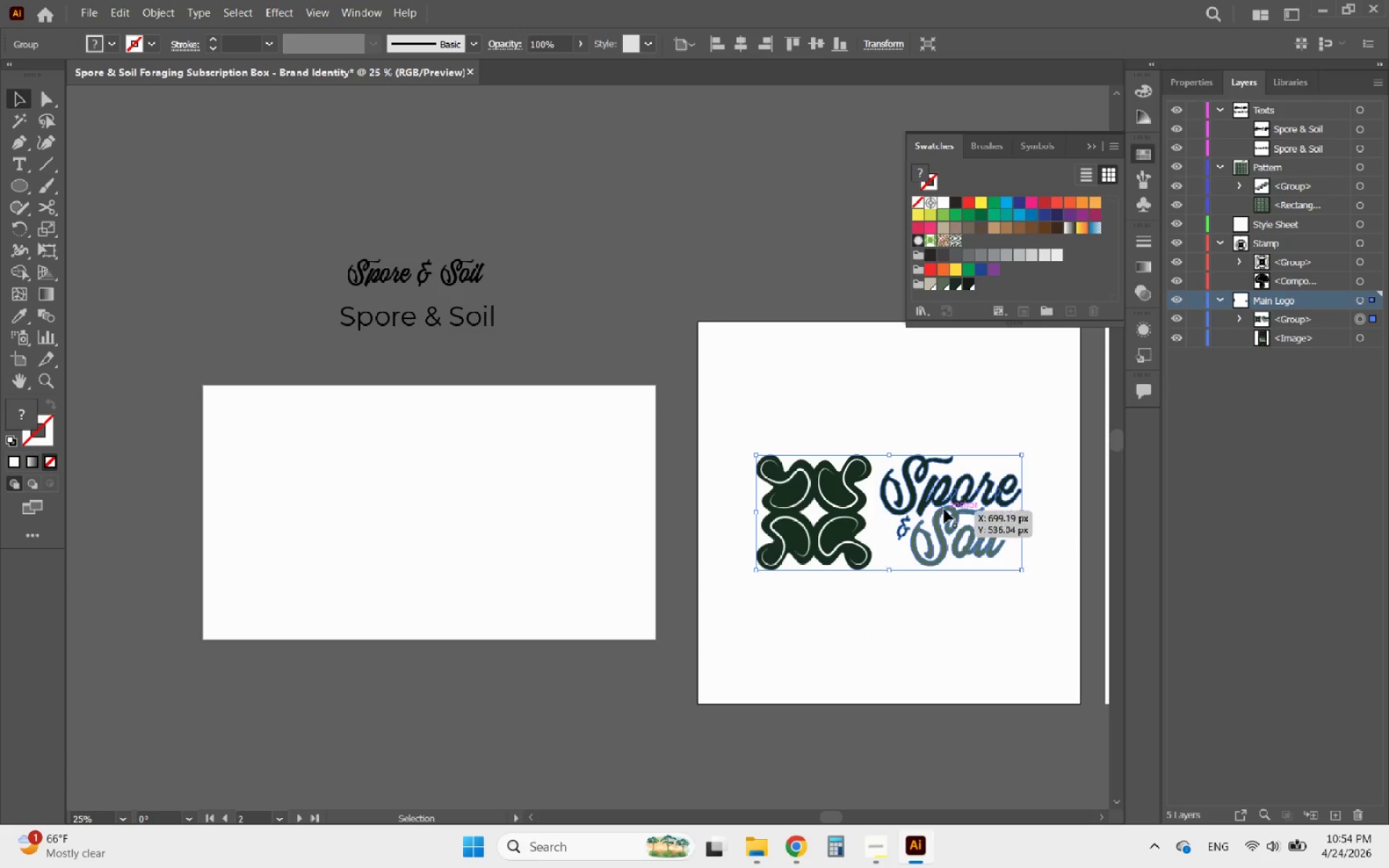 
key(Alt+AltLeft)
 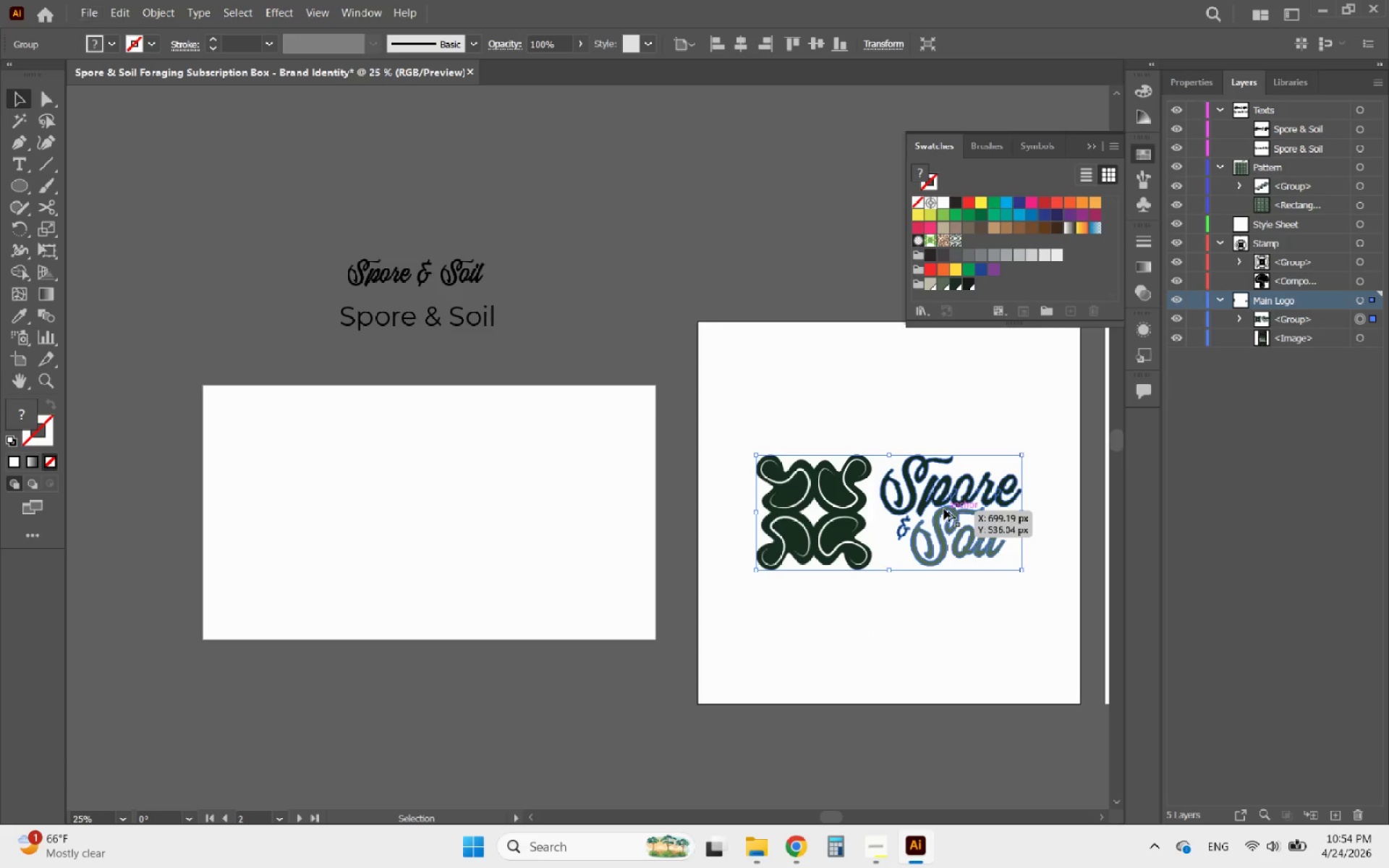 
hold_key(key=AltLeft, duration=2.39)
left_click_drag(start_coordinate=[944, 509], to_coordinate=[413, 453])
 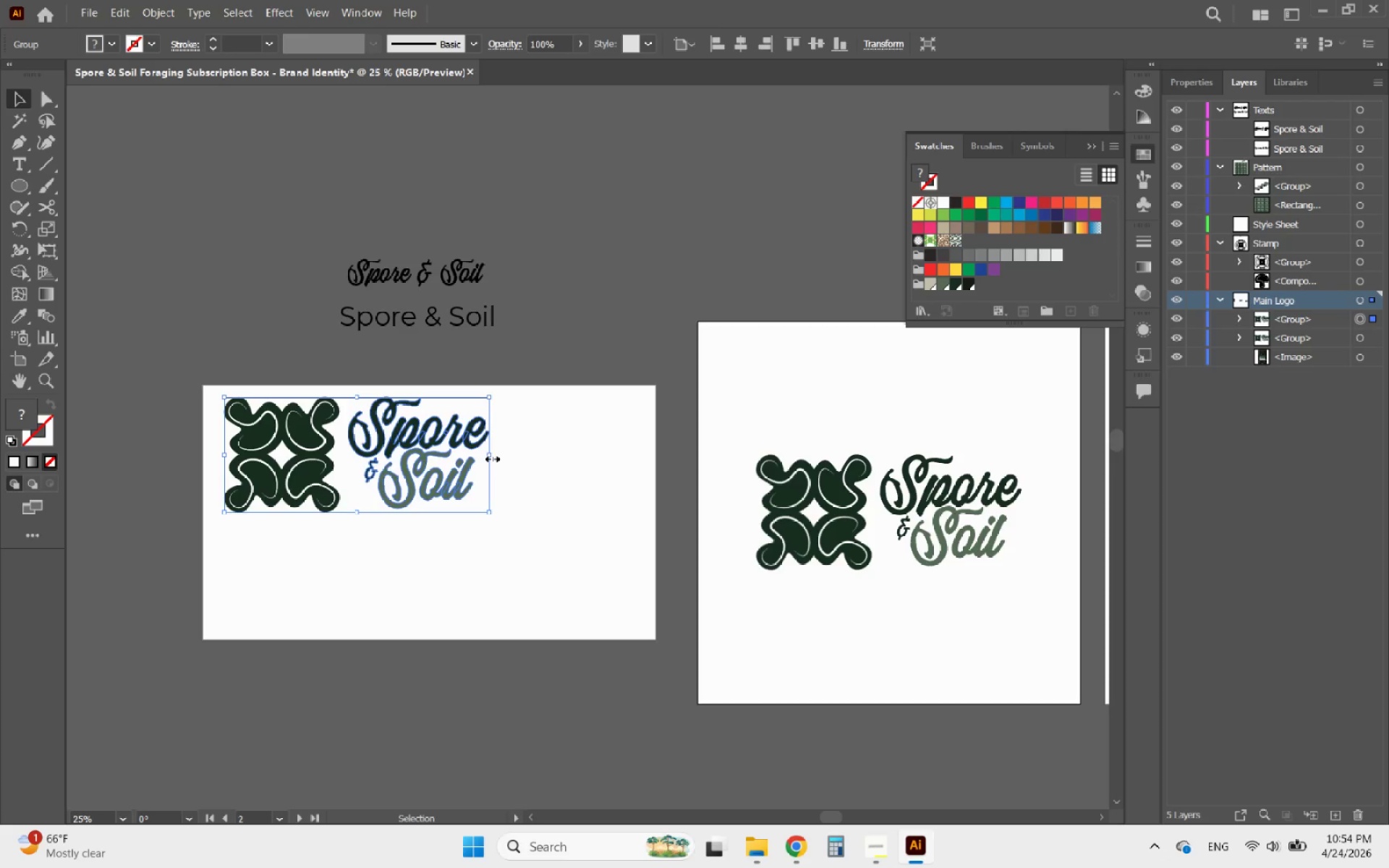 
hold_key(key=ShiftLeft, duration=1.0)
left_click_drag(start_coordinate=[490, 457], to_coordinate=[378, 431])
 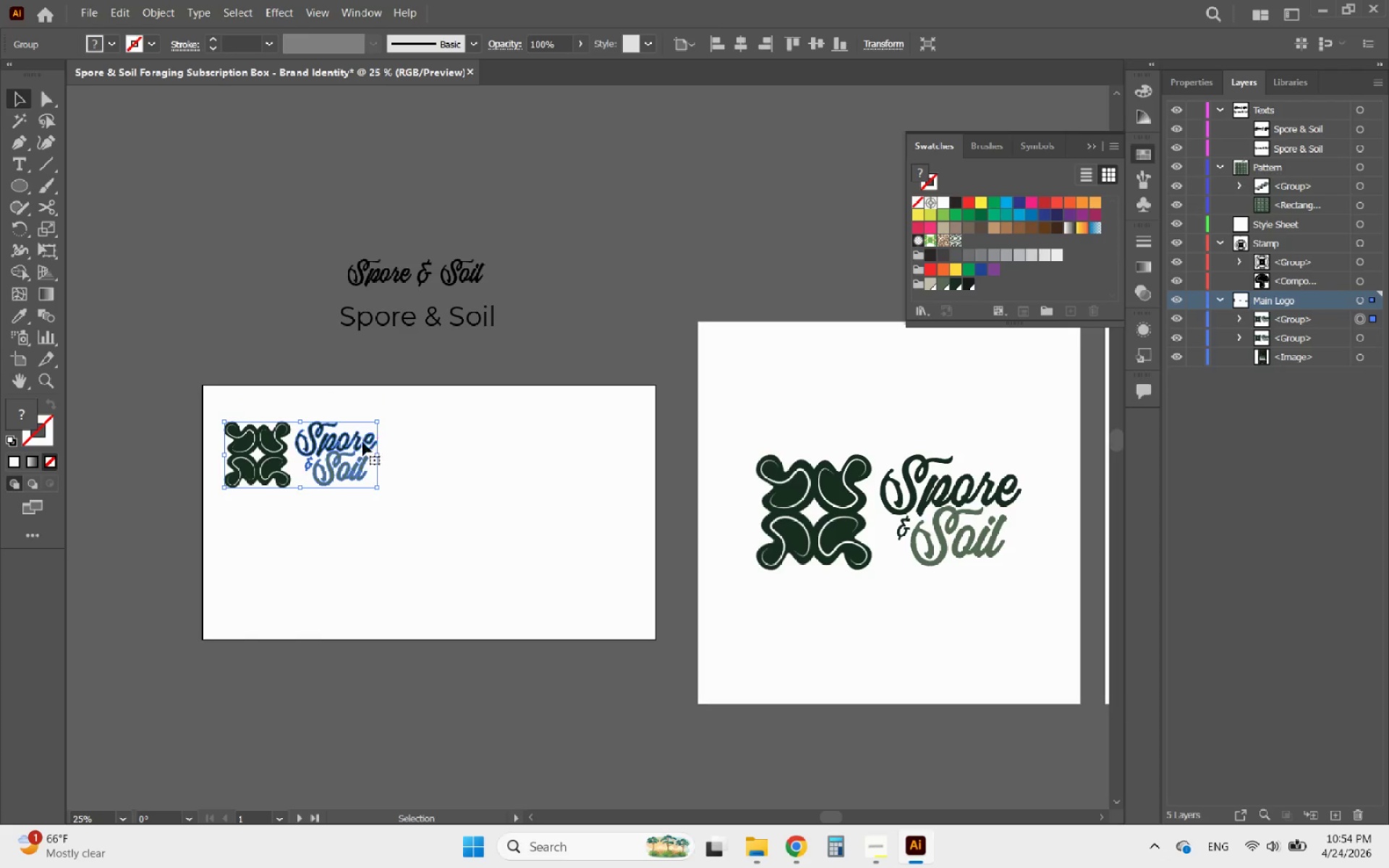 
left_click_drag(start_coordinate=[357, 442], to_coordinate=[354, 421])
 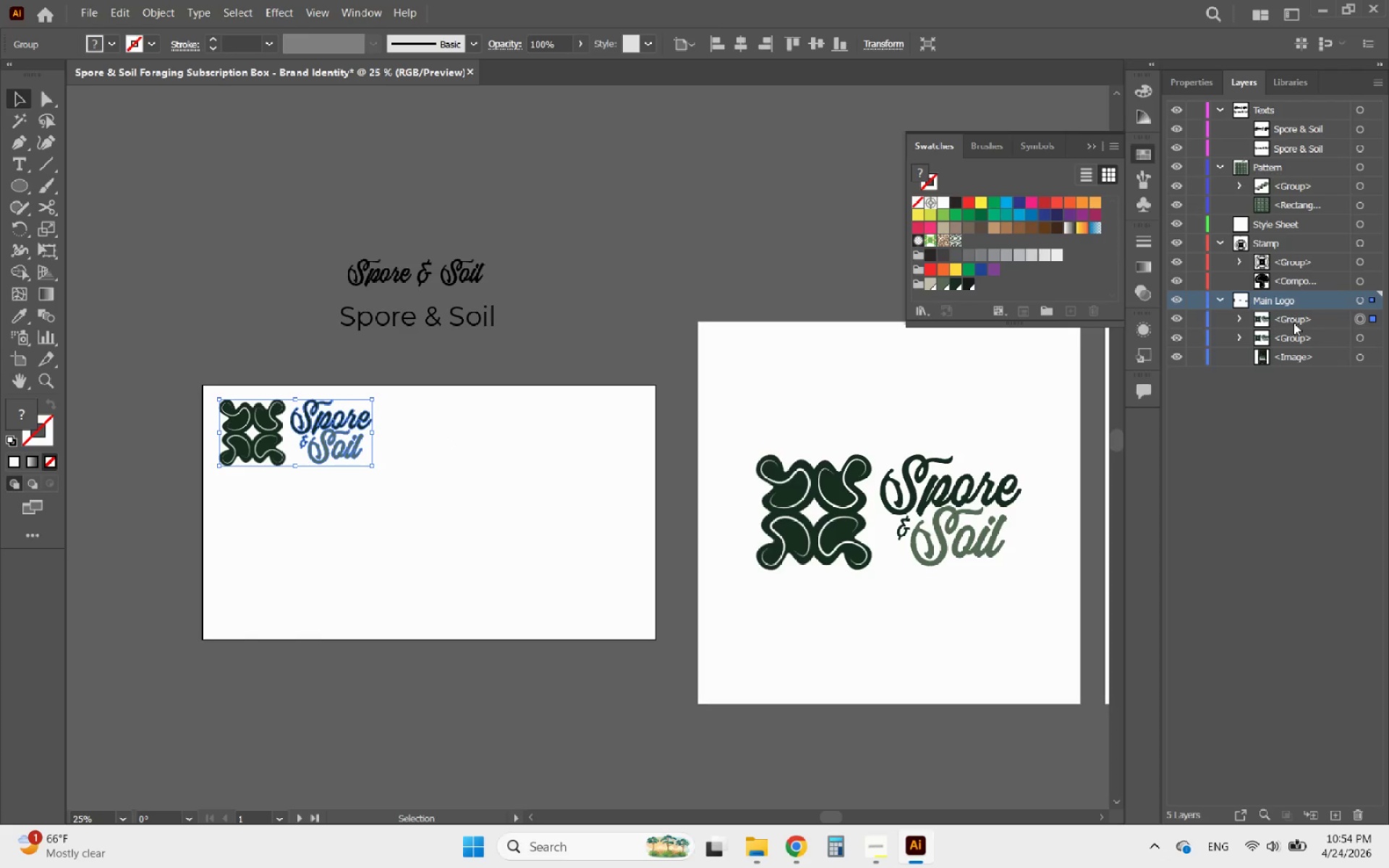 
left_click_drag(start_coordinate=[1319, 319], to_coordinate=[1306, 225])
 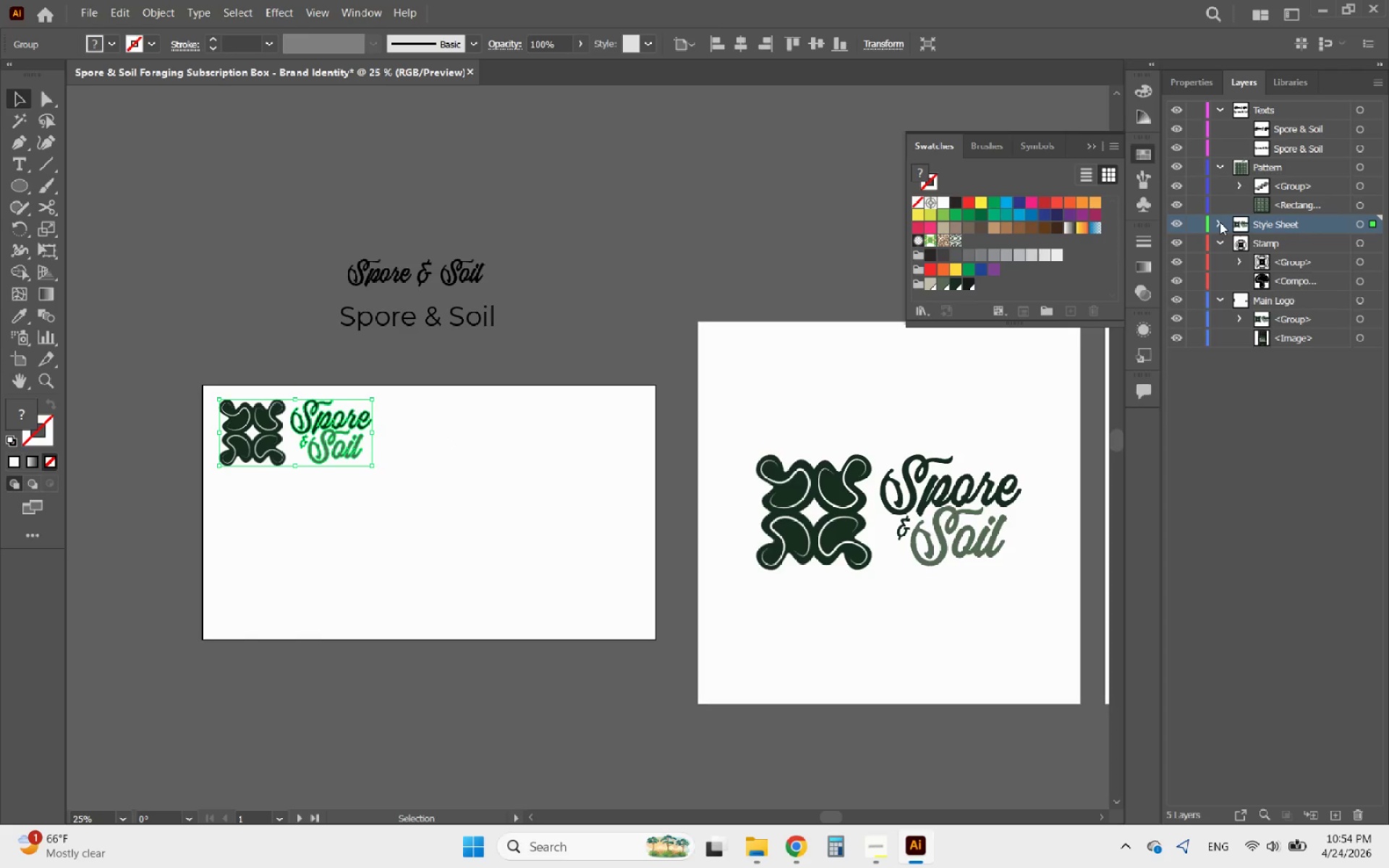 
left_click([1220, 222])
 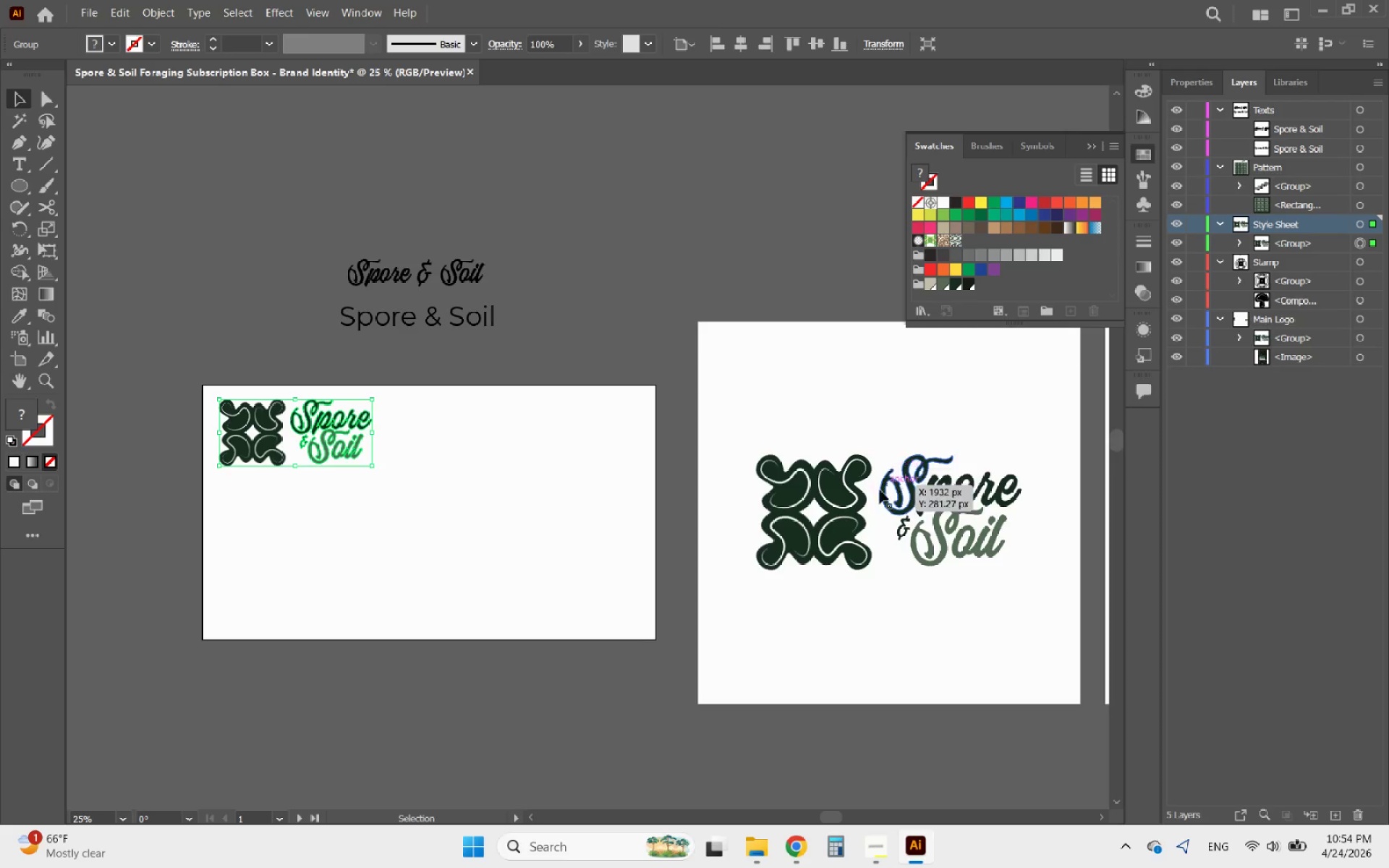 
hold_key(key=AltLeft, duration=0.39)
scroll: coordinate [888, 560], scroll_direction: down, amount: 2.0
 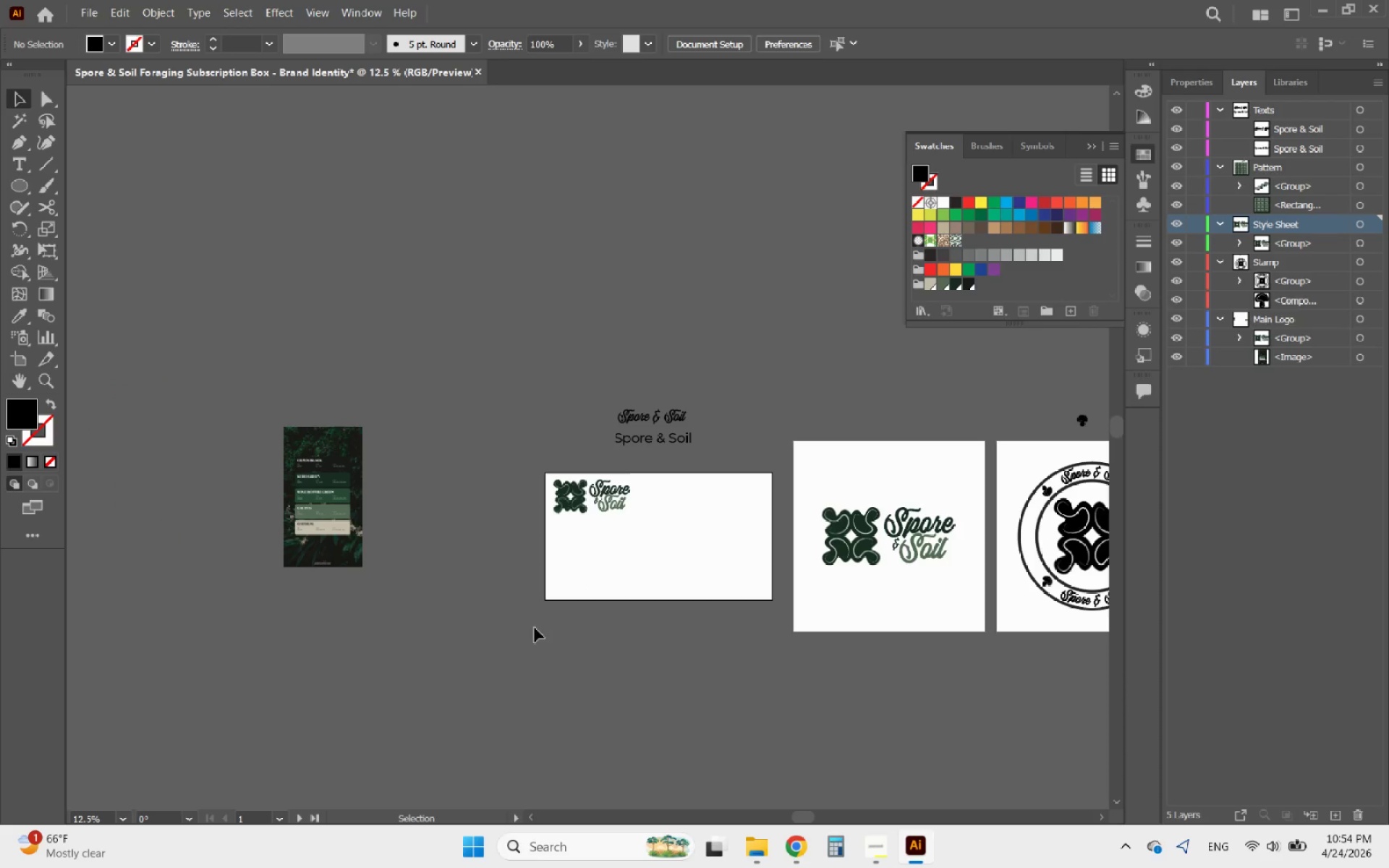 
hold_key(key=AltLeft, duration=5.38)
scroll: coordinate [731, 567], scroll_direction: up, amount: 4.0
 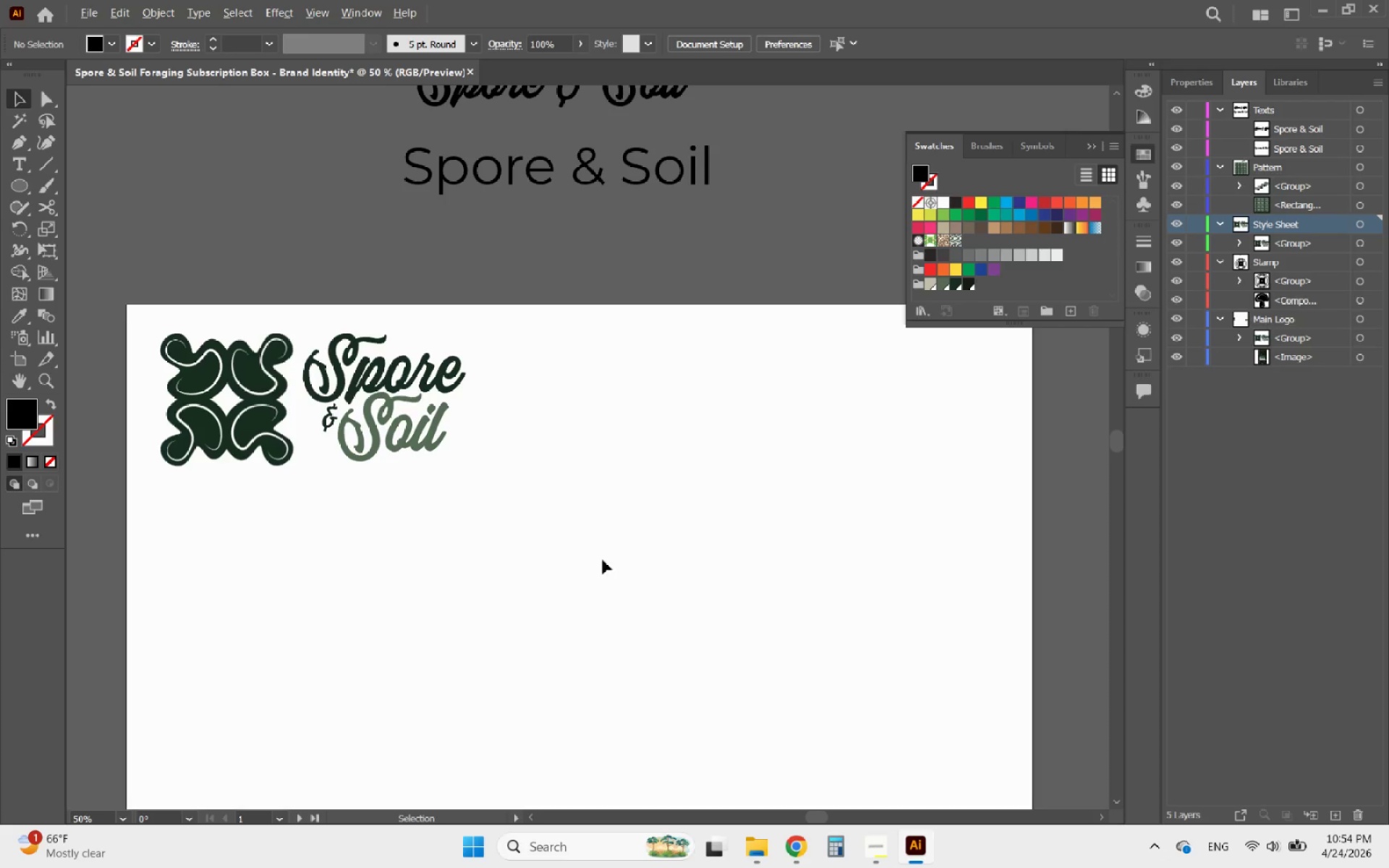 
scroll: coordinate [550, 553], scroll_direction: down, amount: 1.0
 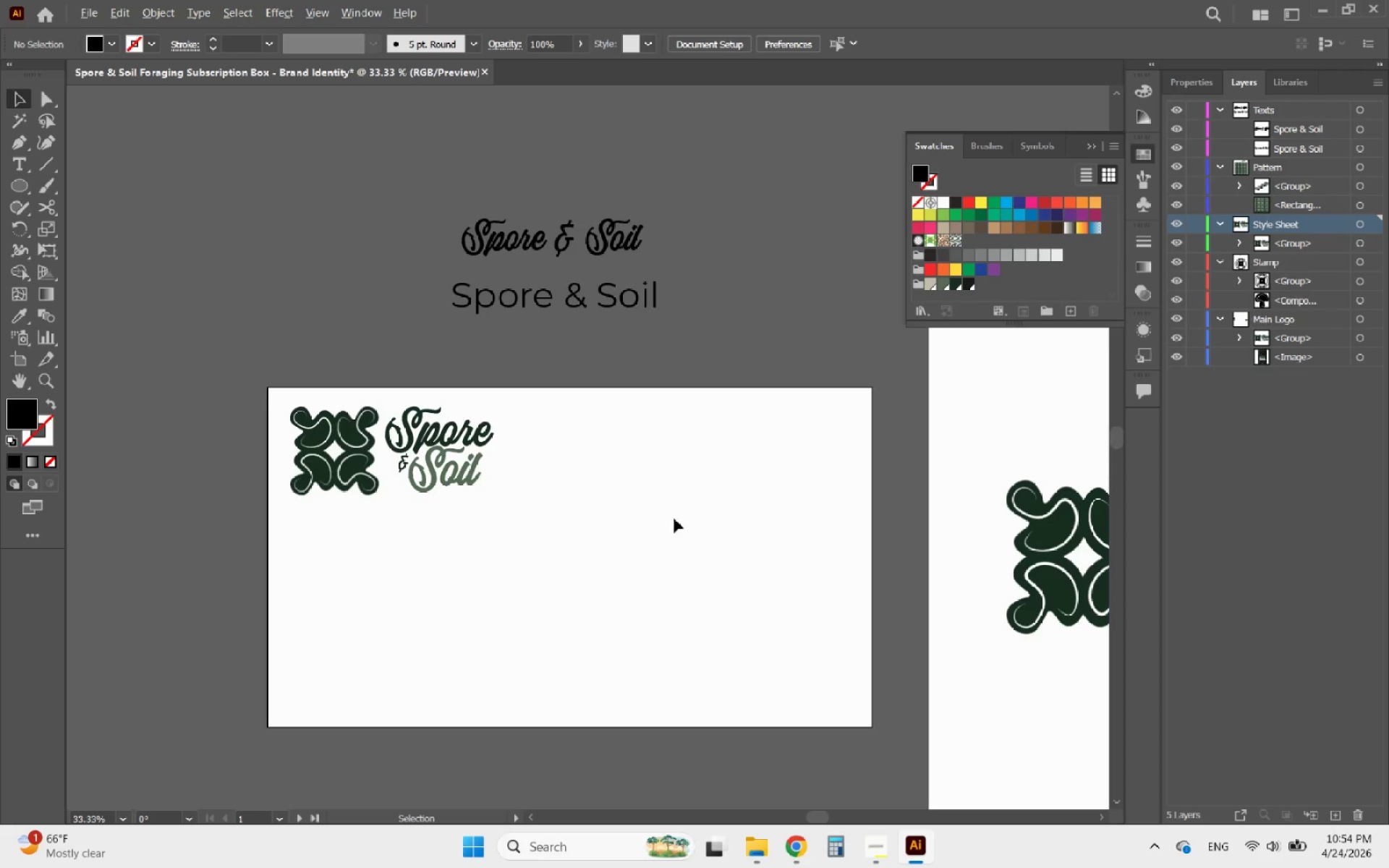 
scroll: coordinate [676, 519], scroll_direction: up, amount: 1.0
 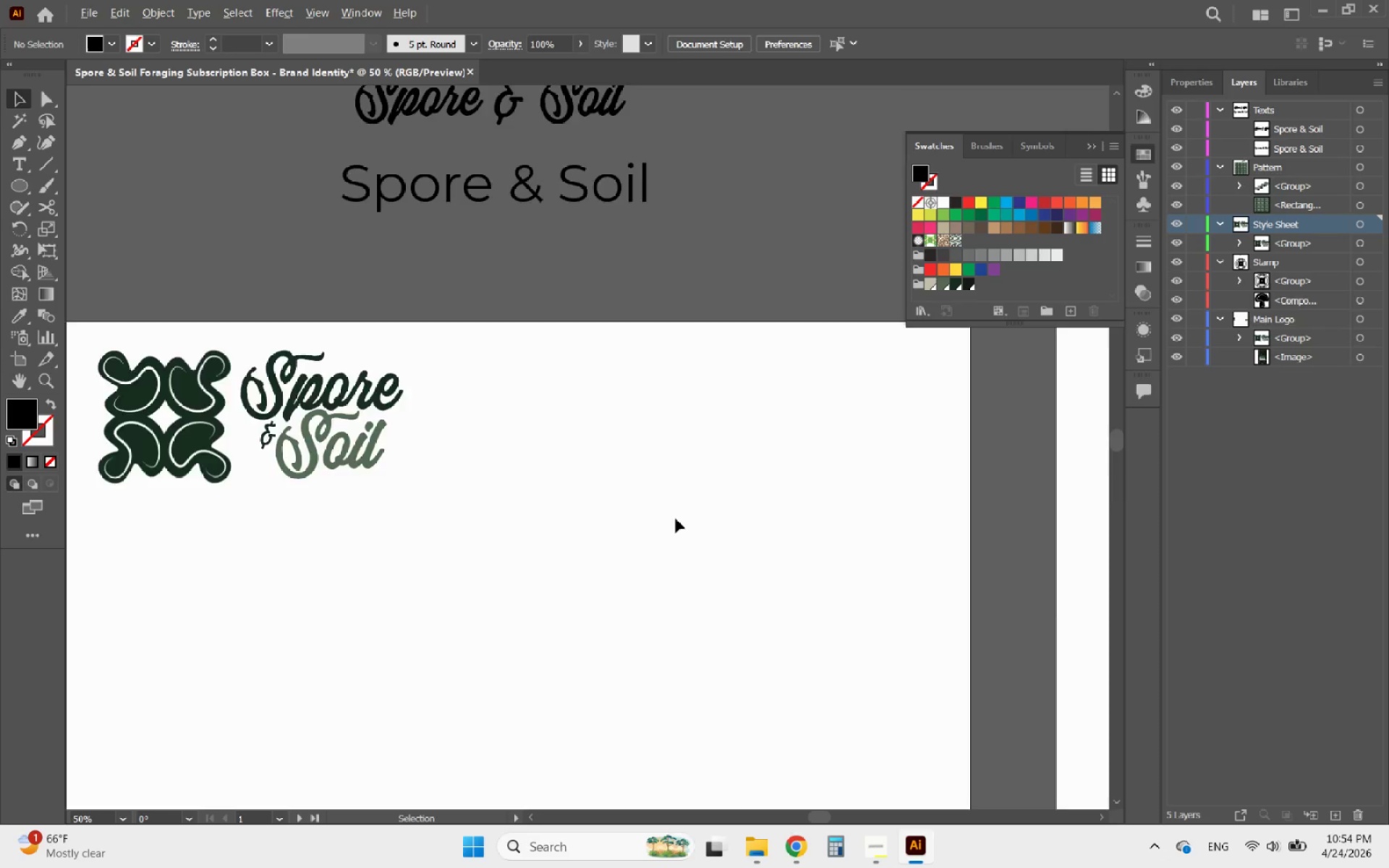 
scroll: coordinate [676, 519], scroll_direction: down, amount: 2.0
 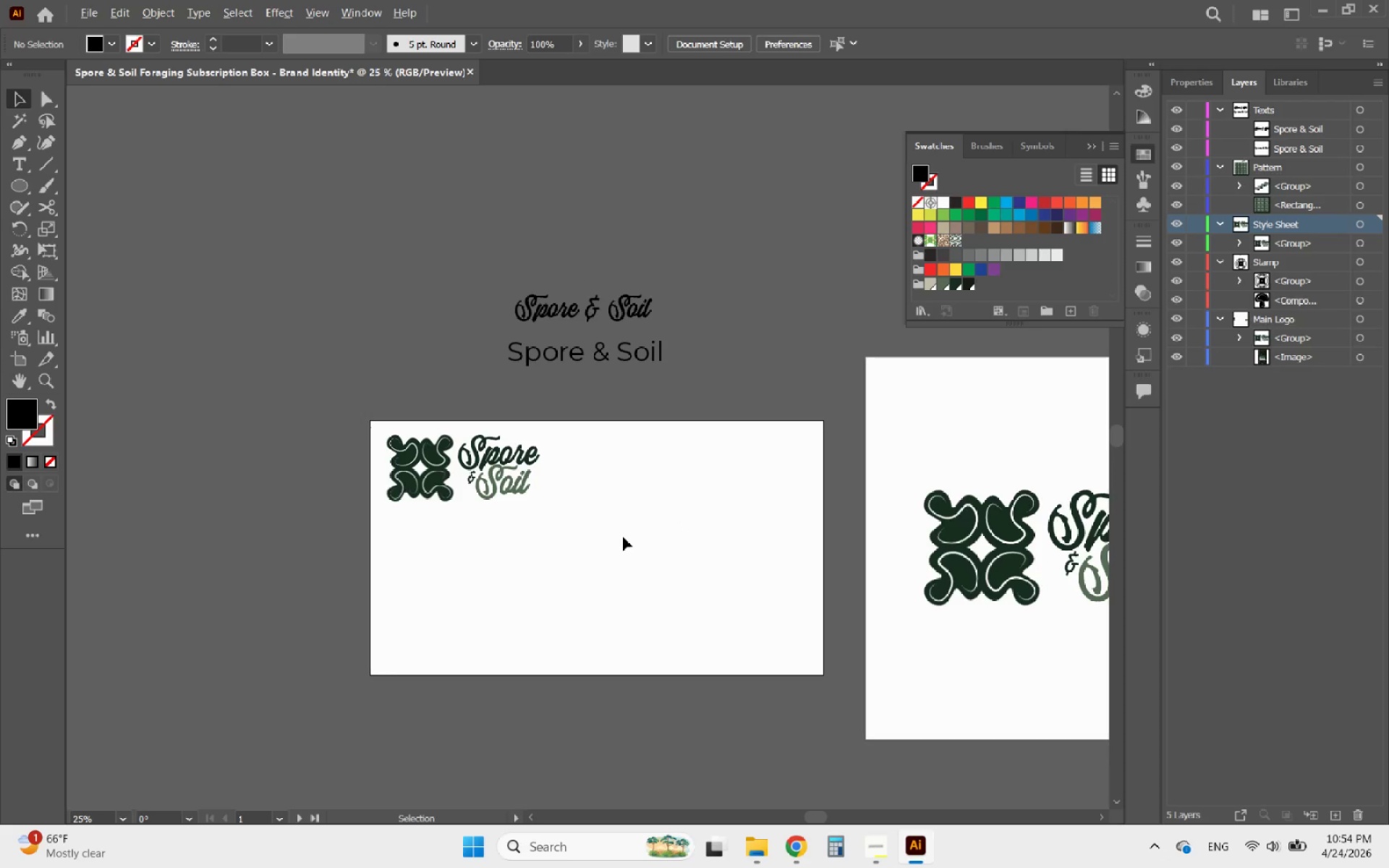 
scroll: coordinate [623, 537], scroll_direction: up, amount: 1.0
 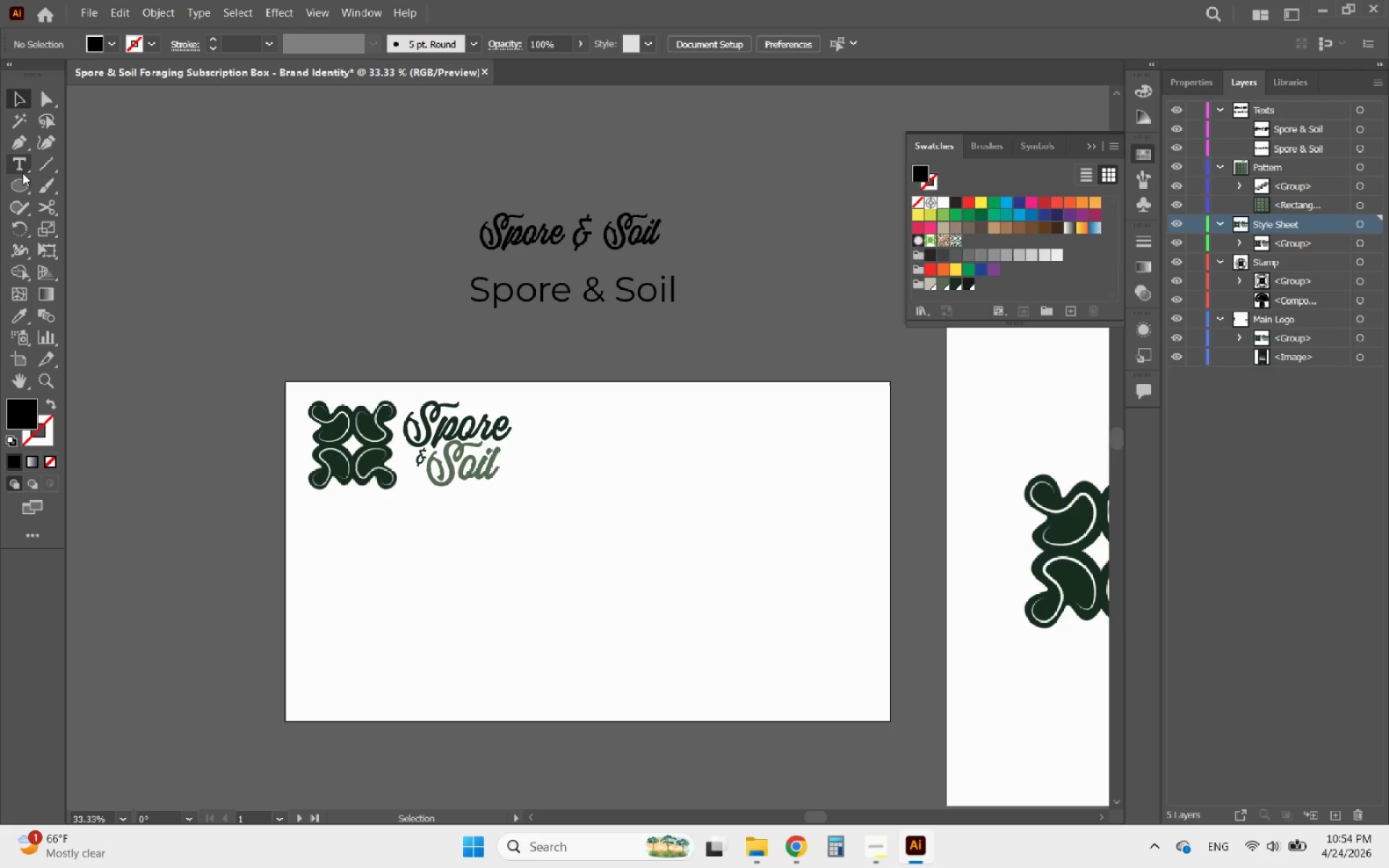 
right_click([19, 187])
 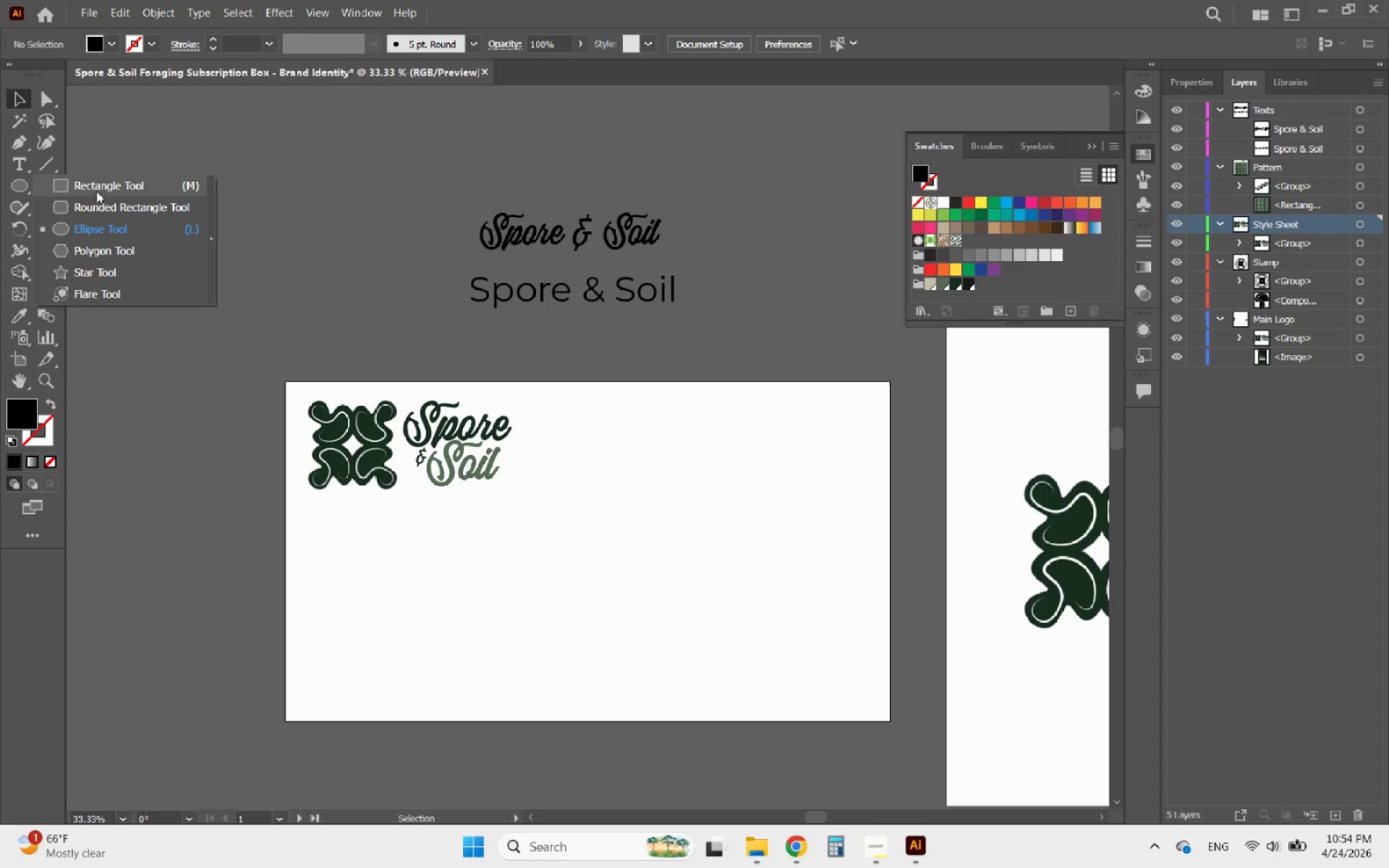 
left_click([109, 191])
 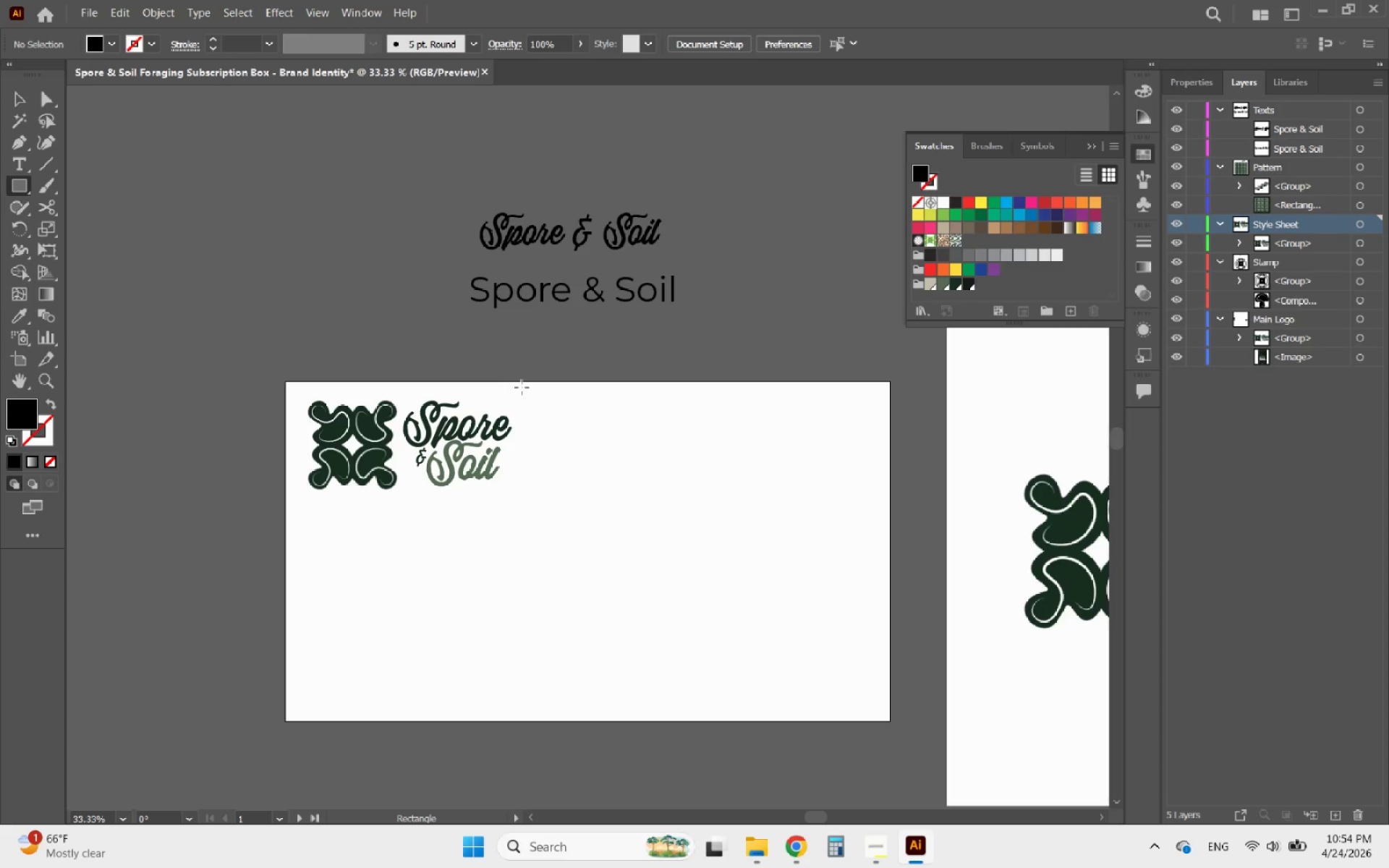 
left_click_drag(start_coordinate=[524, 384], to_coordinate=[621, 573])
 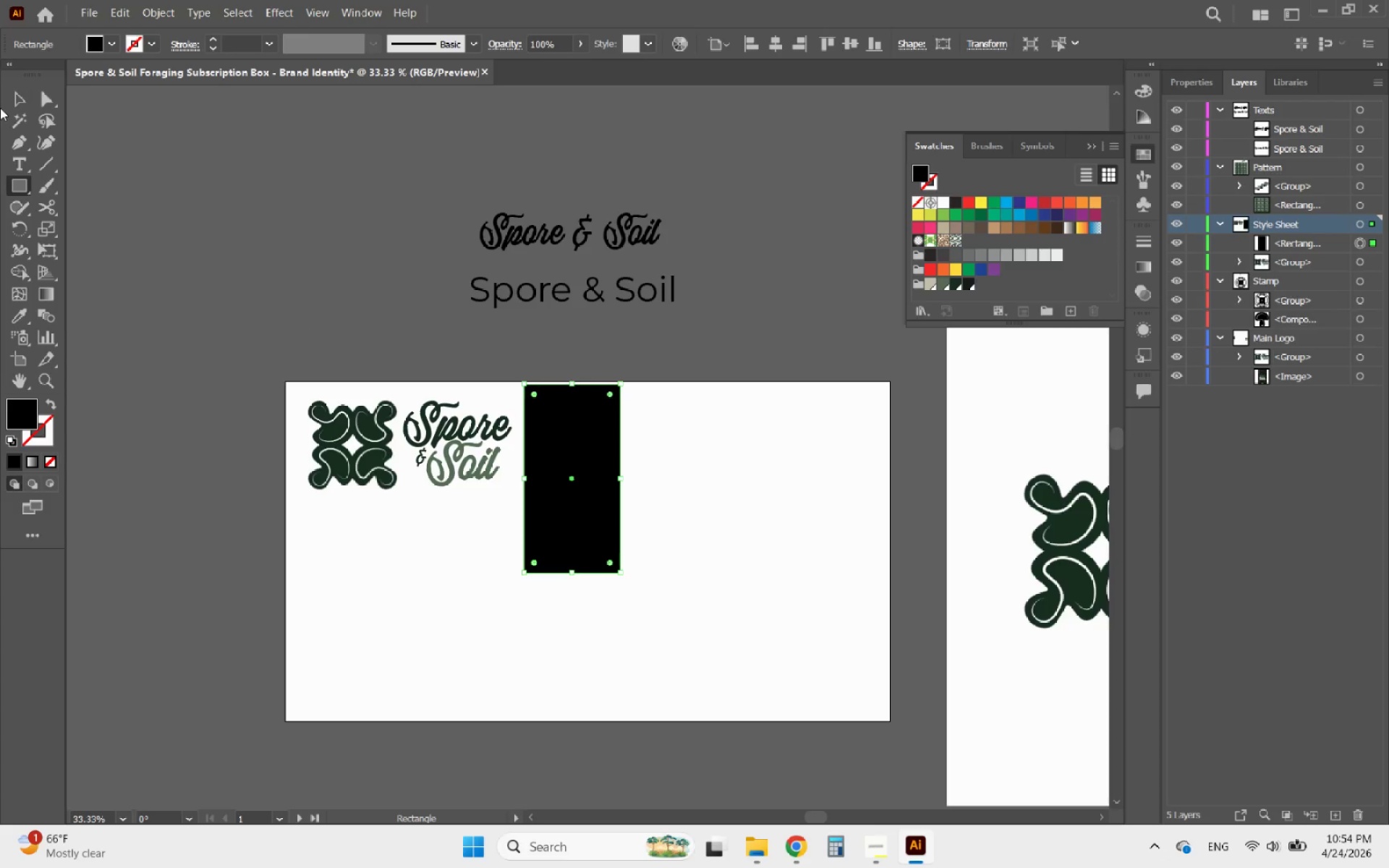 
left_click([19, 103])
 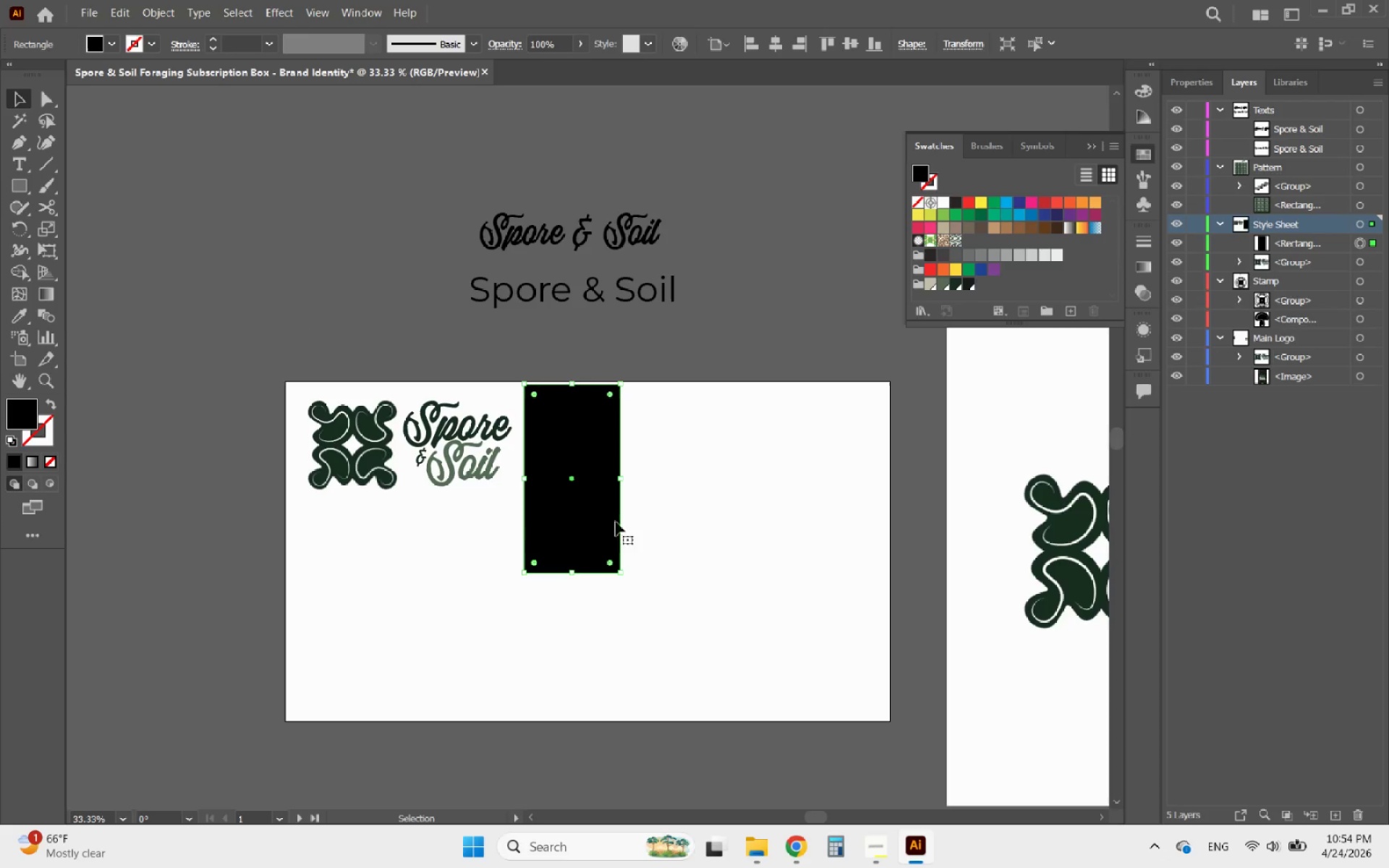 
hold_key(key=AltLeft, duration=0.52)
scroll: coordinate [502, 621], scroll_direction: up, amount: 1.0
 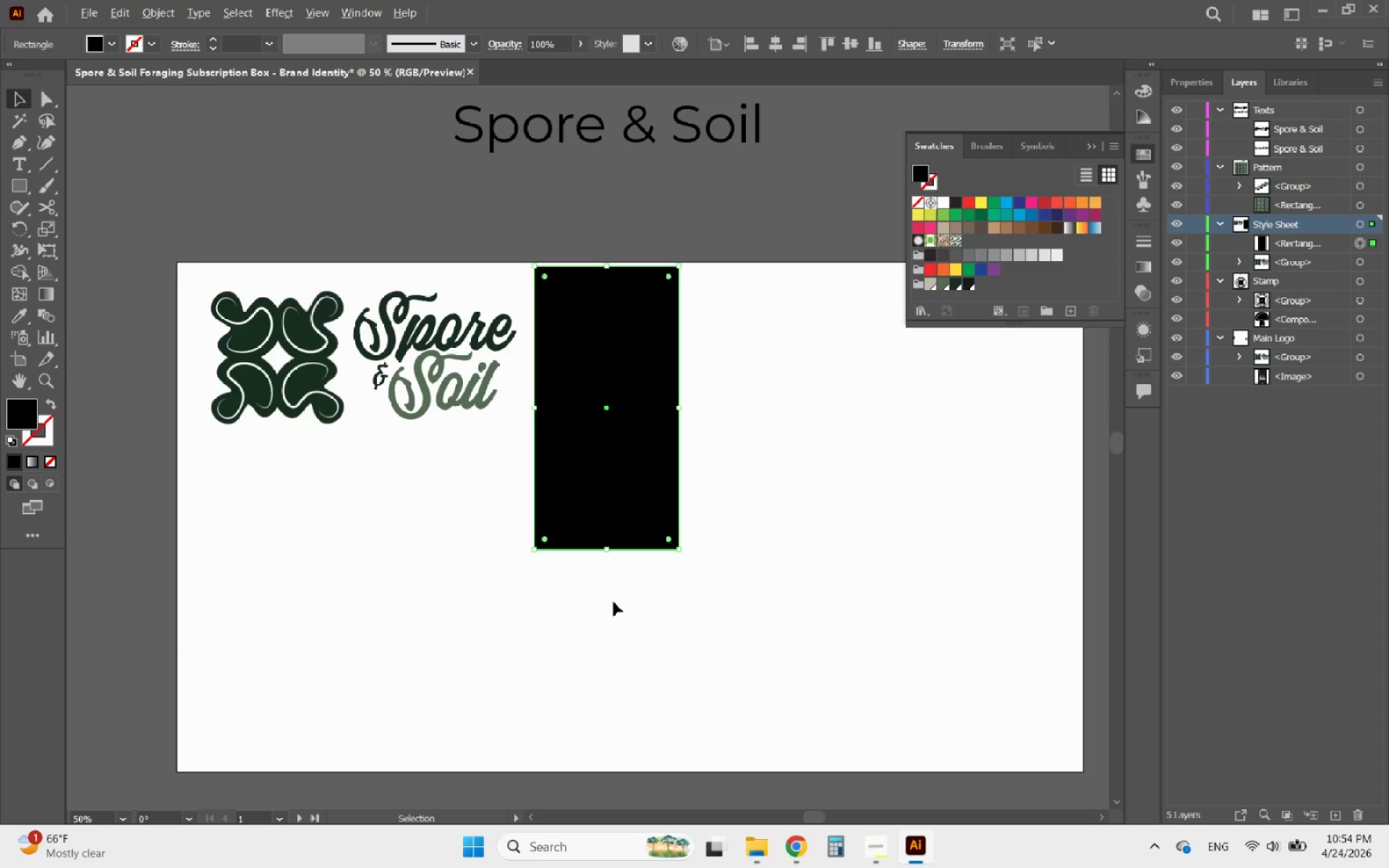 
left_click([613, 602])
 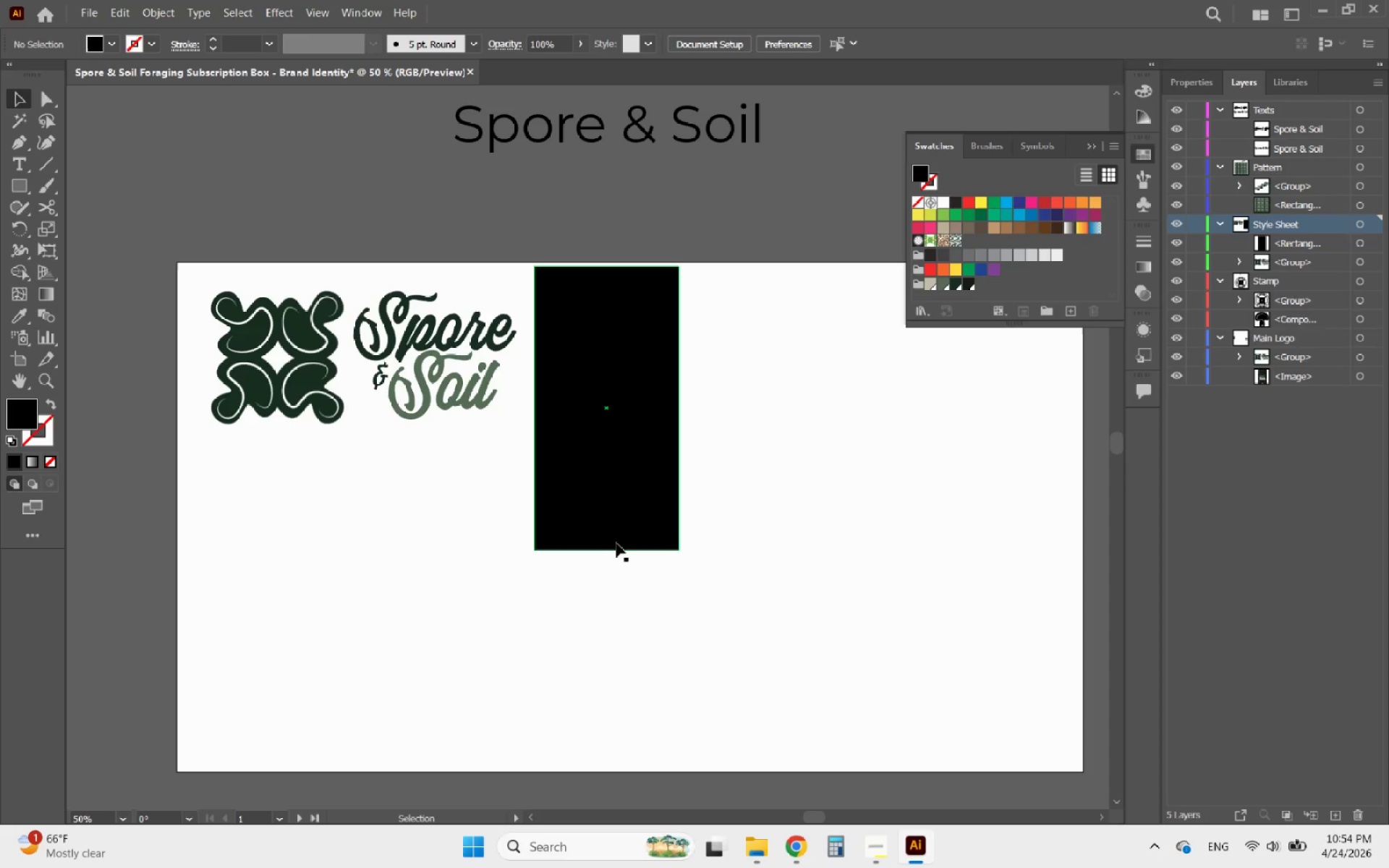 
left_click([616, 543])
 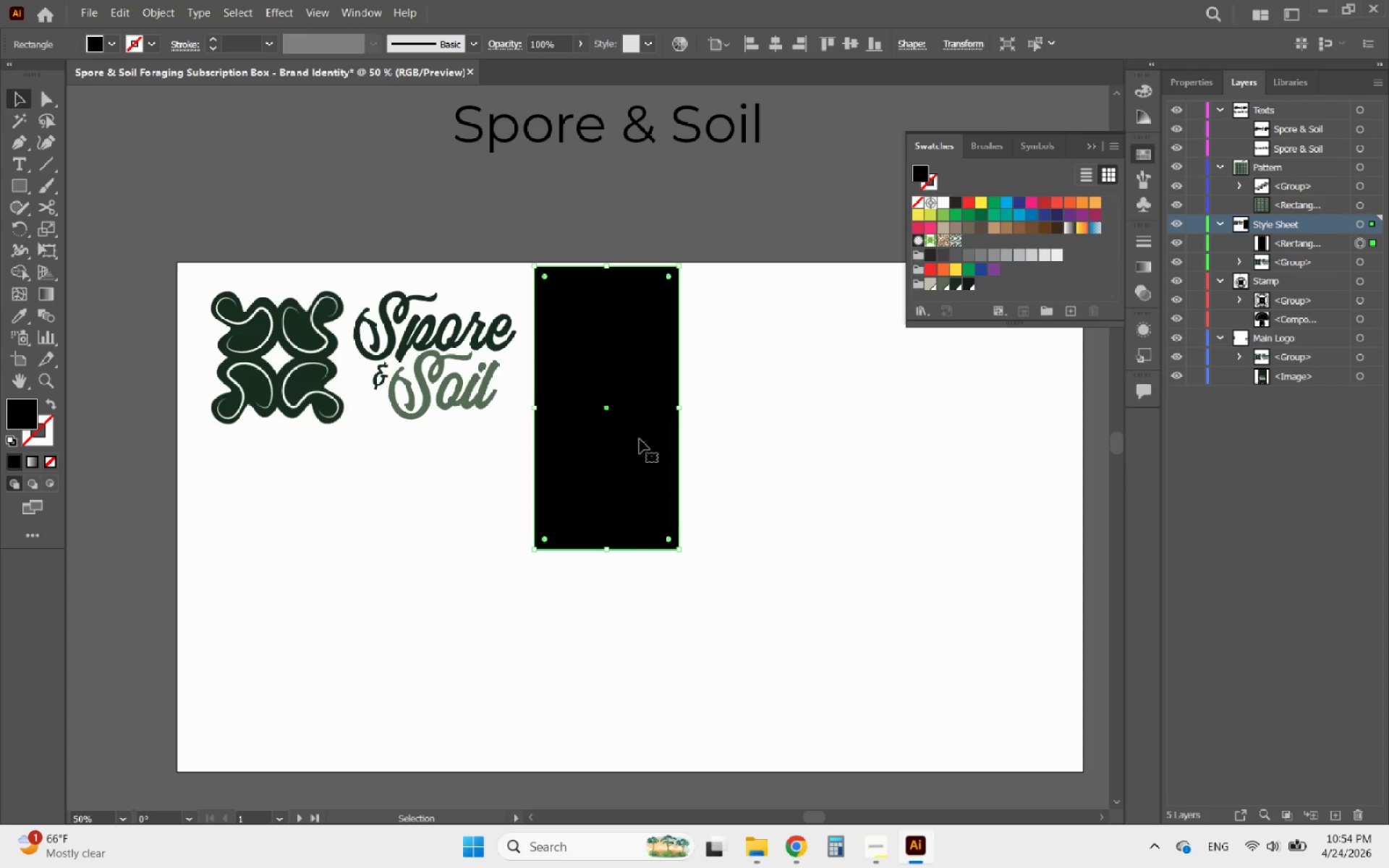 
hold_key(key=AltLeft, duration=1.58)
scroll: coordinate [506, 556], scroll_direction: down, amount: 3.0
 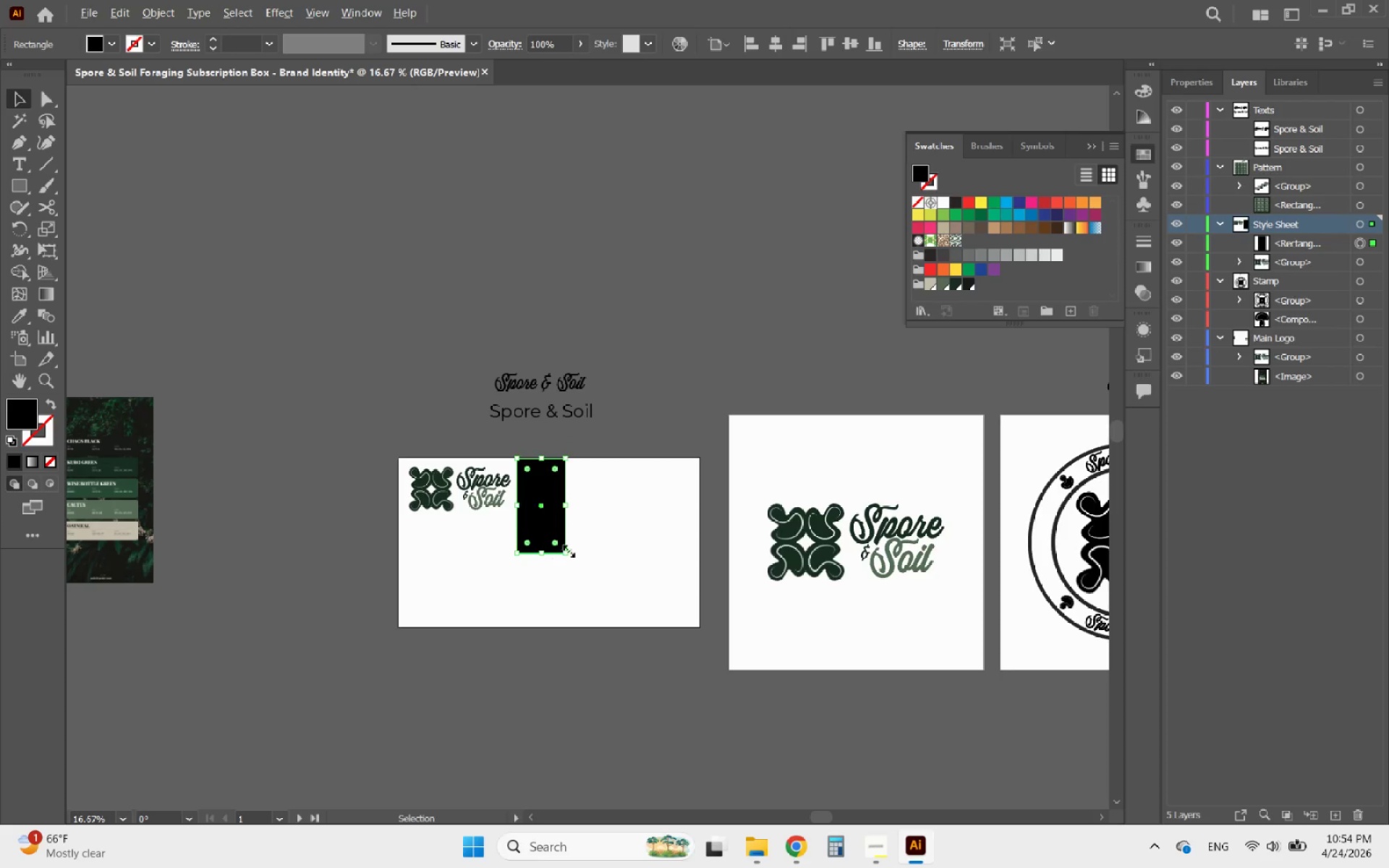 
scroll: coordinate [577, 546], scroll_direction: up, amount: 2.0
 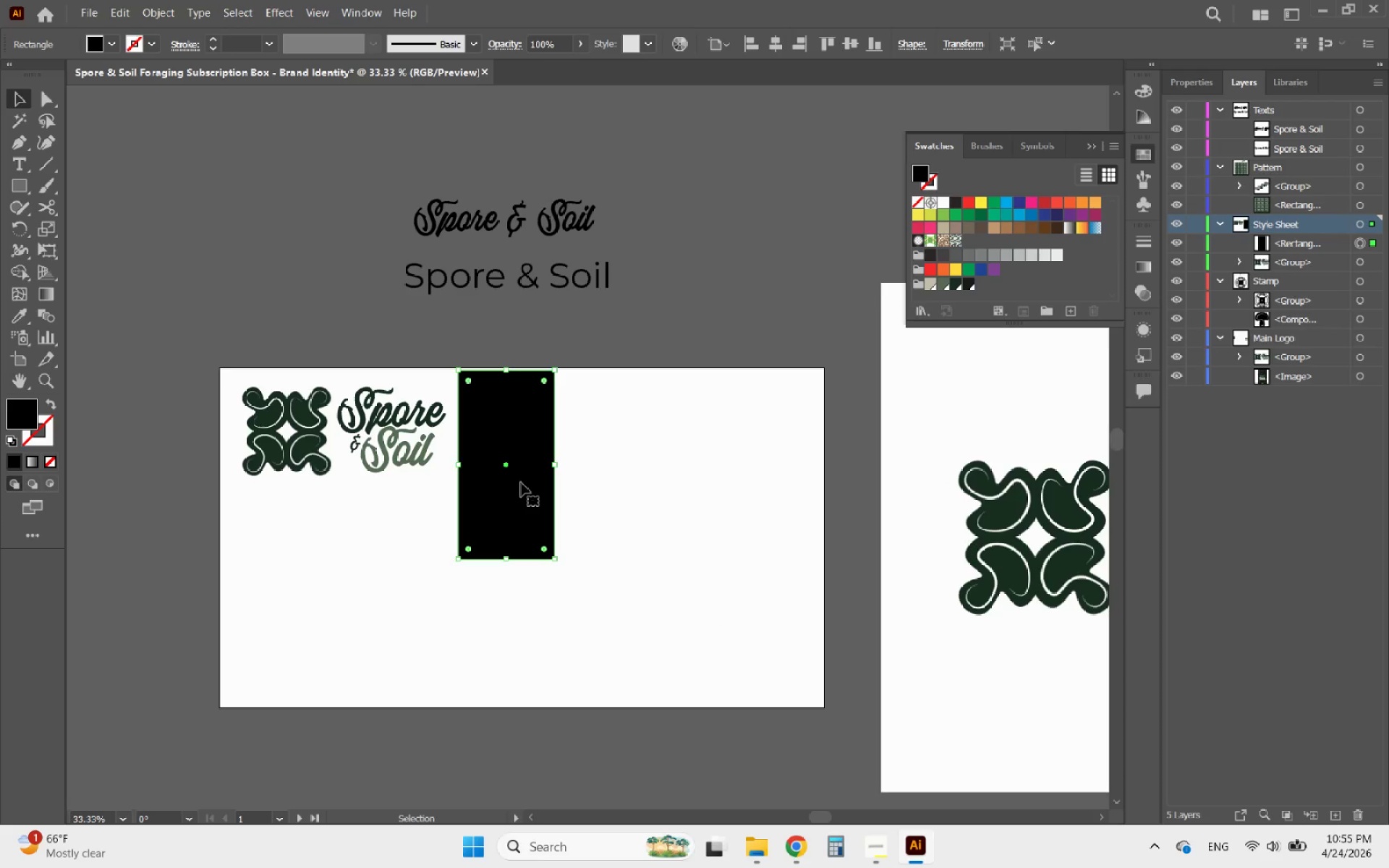 
wait(6.13)
 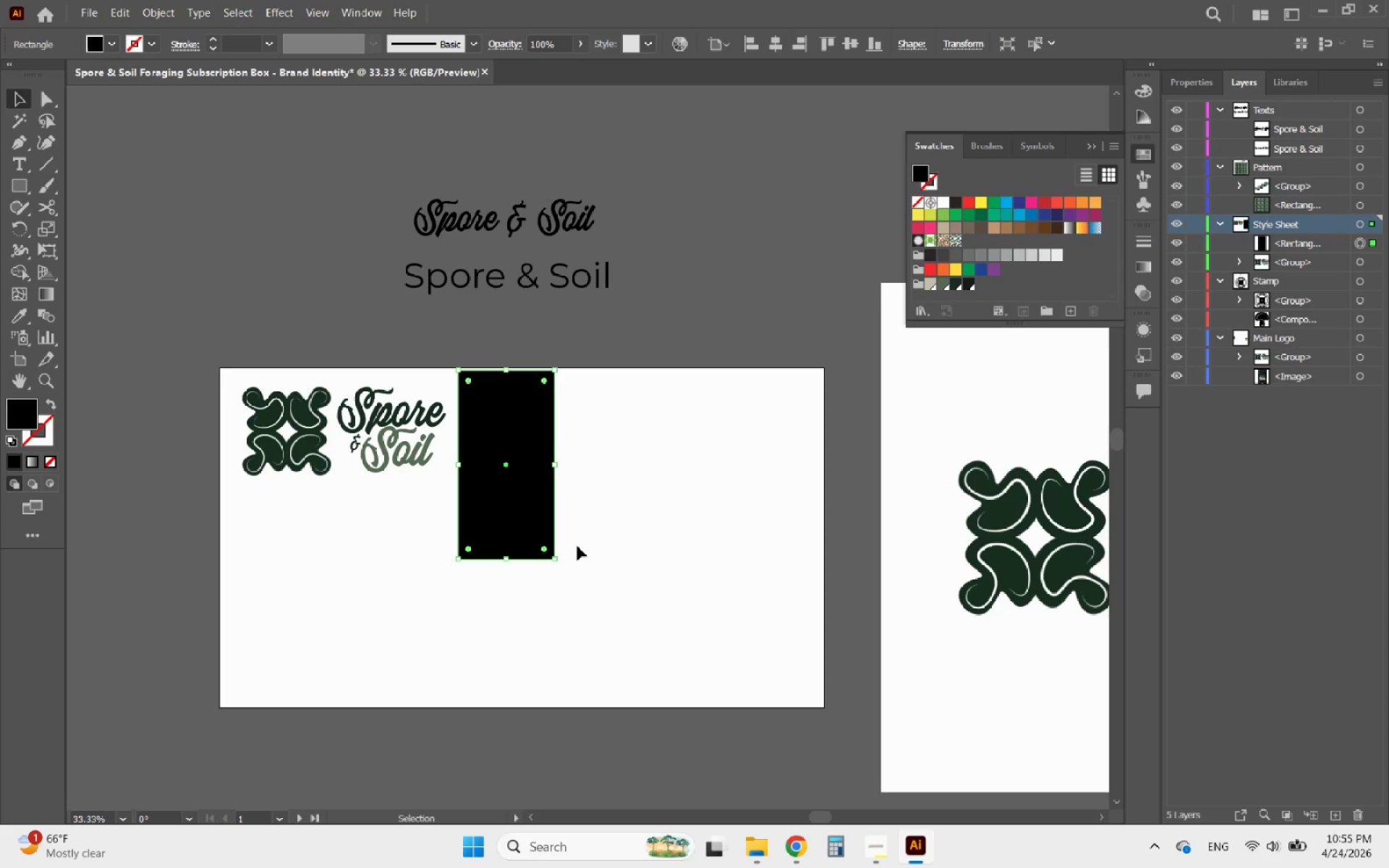 
hold_key(key=AltLeft, duration=0.67)
scroll: coordinate [504, 397], scroll_direction: up, amount: 2.0
 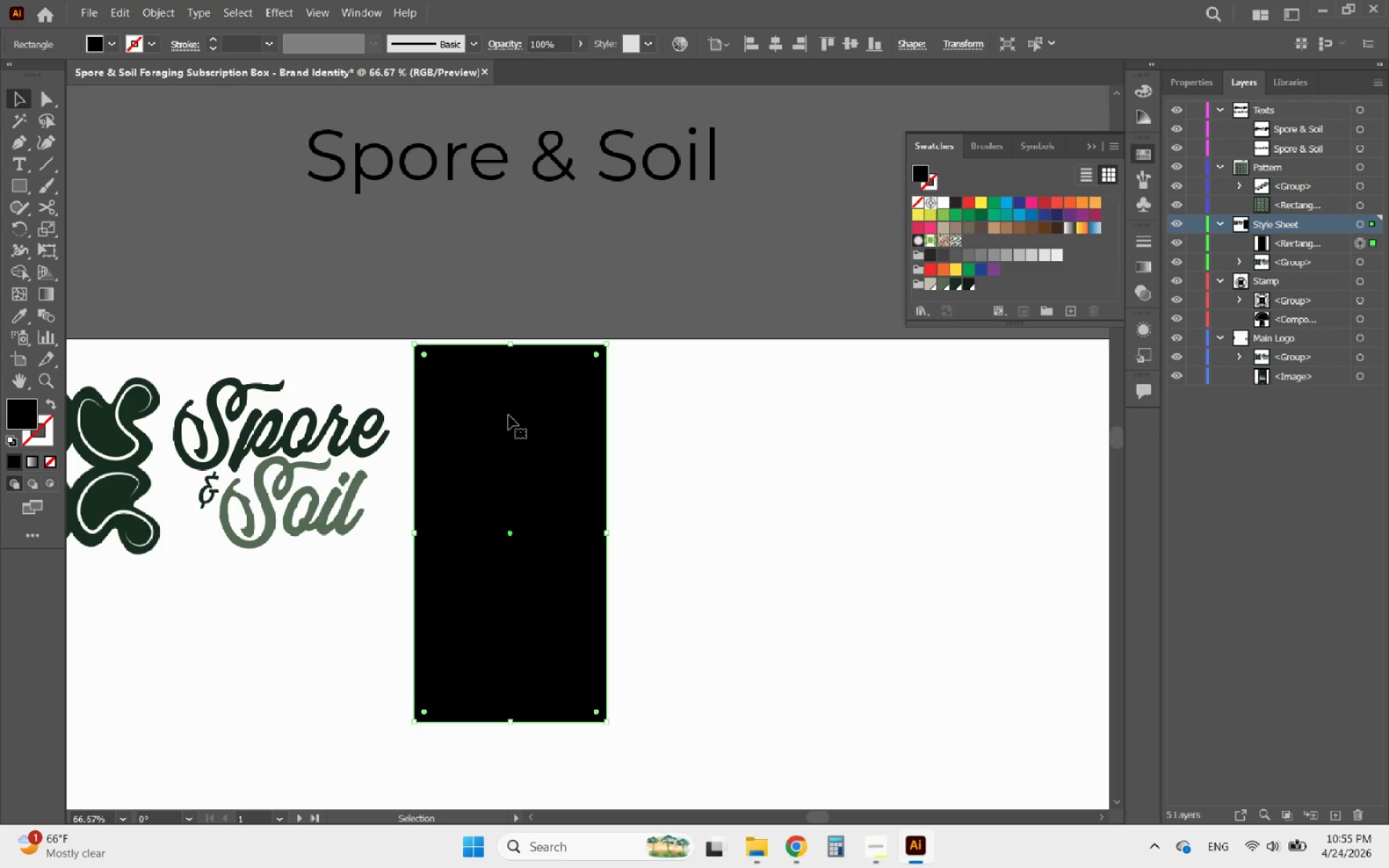 
left_click_drag(start_coordinate=[509, 415], to_coordinate=[513, 407])
 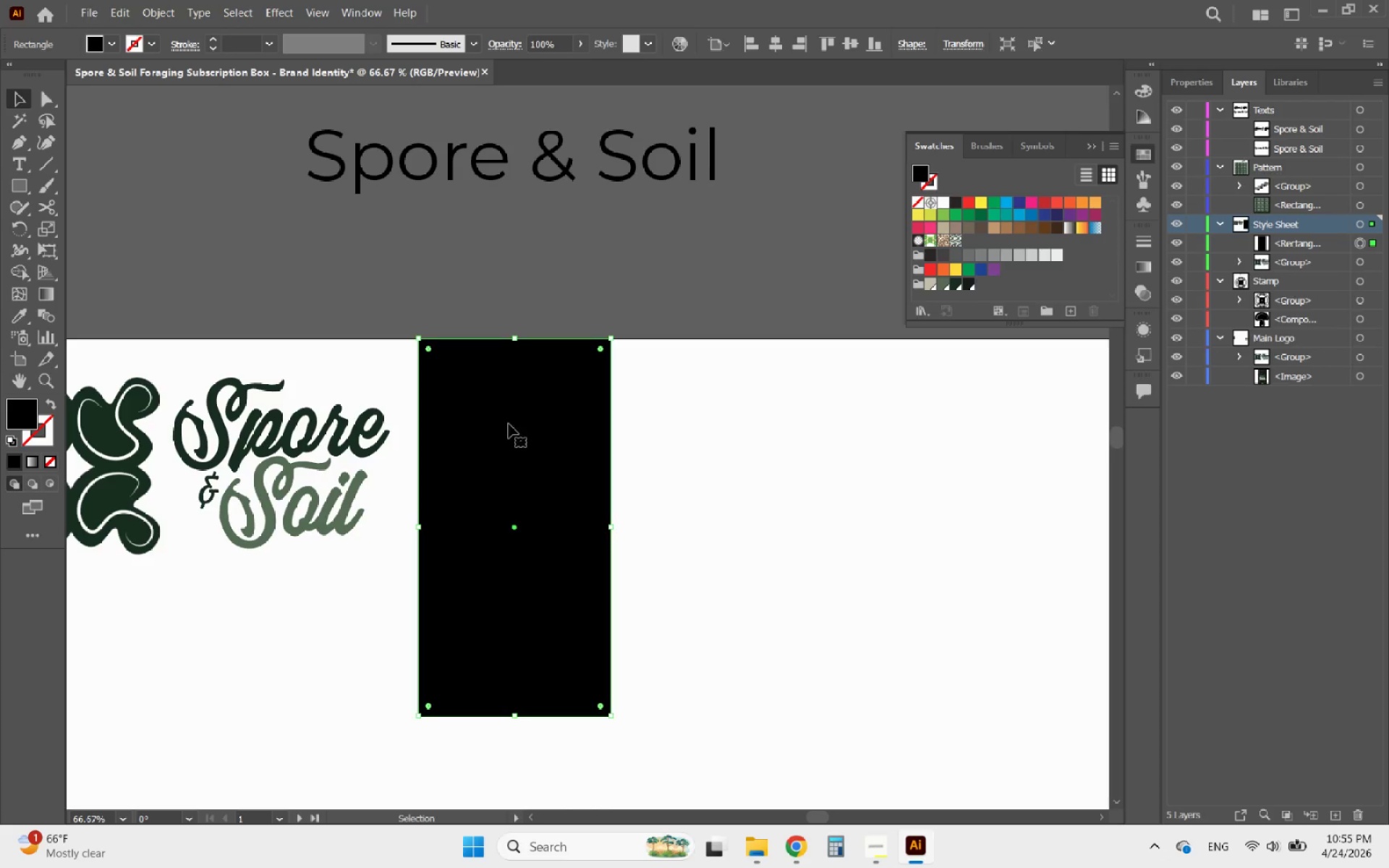 
hold_key(key=AltLeft, duration=0.45)
scroll: coordinate [478, 481], scroll_direction: down, amount: 3.0
 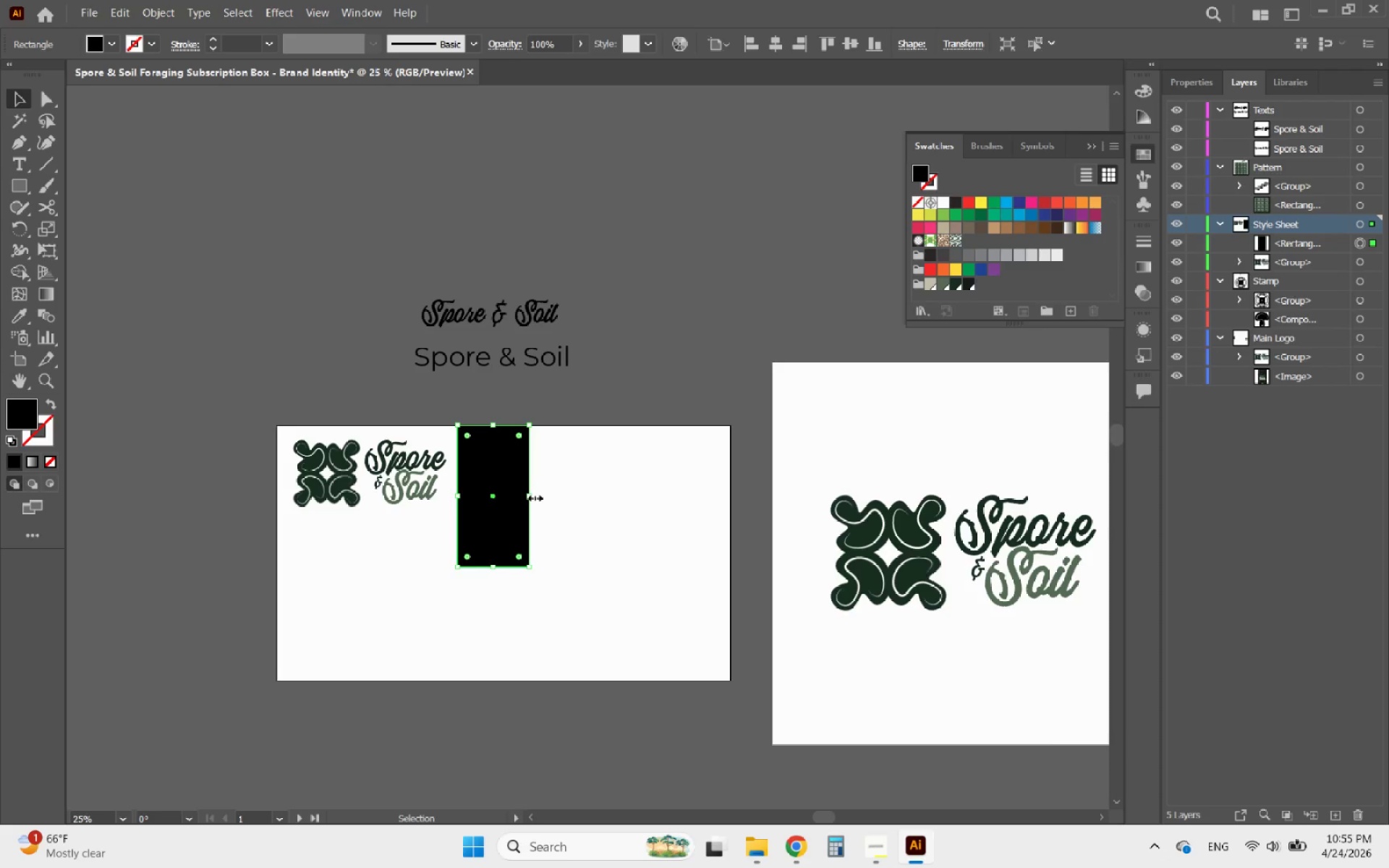 
left_click_drag(start_coordinate=[530, 496], to_coordinate=[728, 503])
 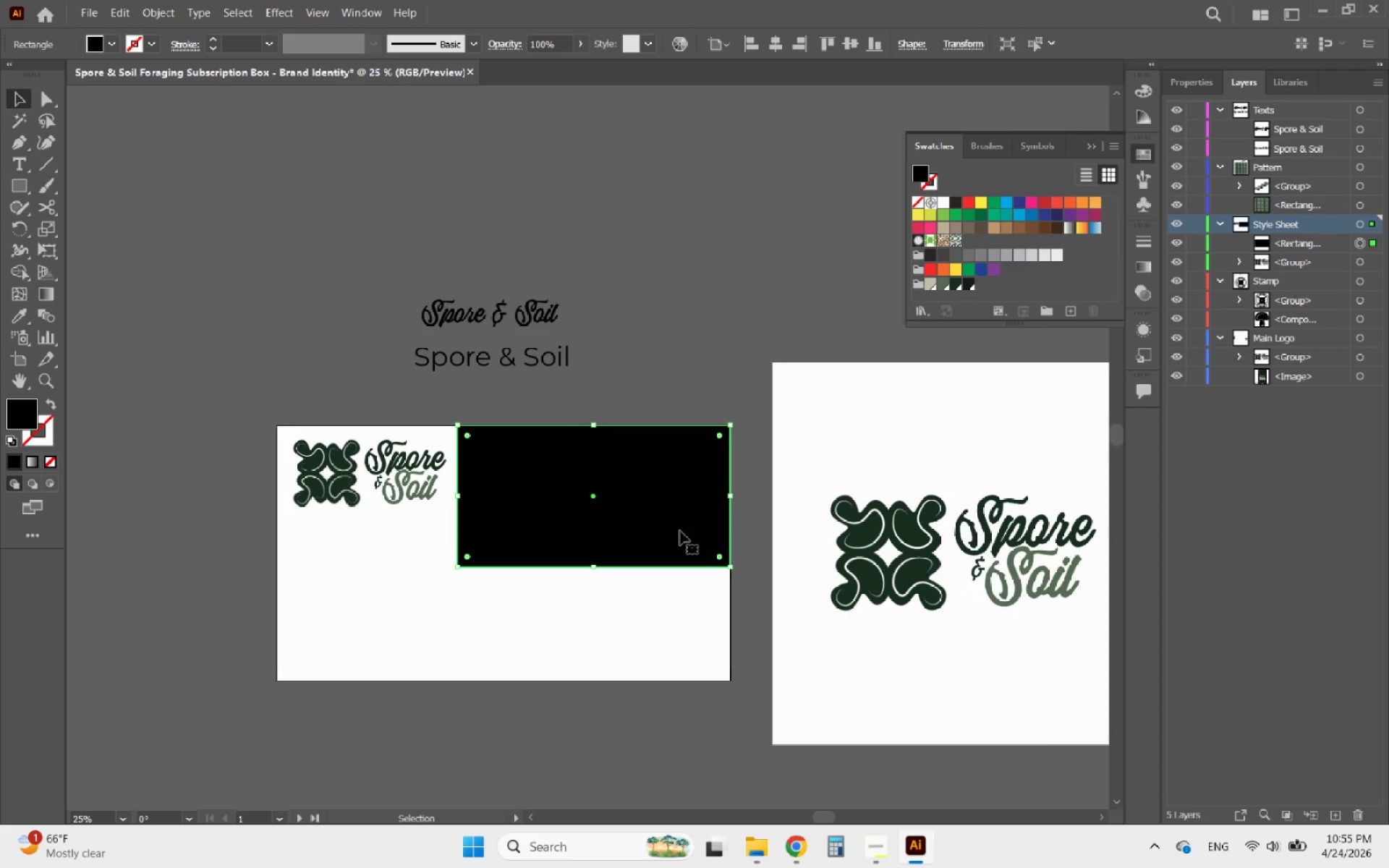 
hold_key(key=AltLeft, duration=1.81)
scroll: coordinate [457, 576], scroll_direction: up, amount: 2.0
 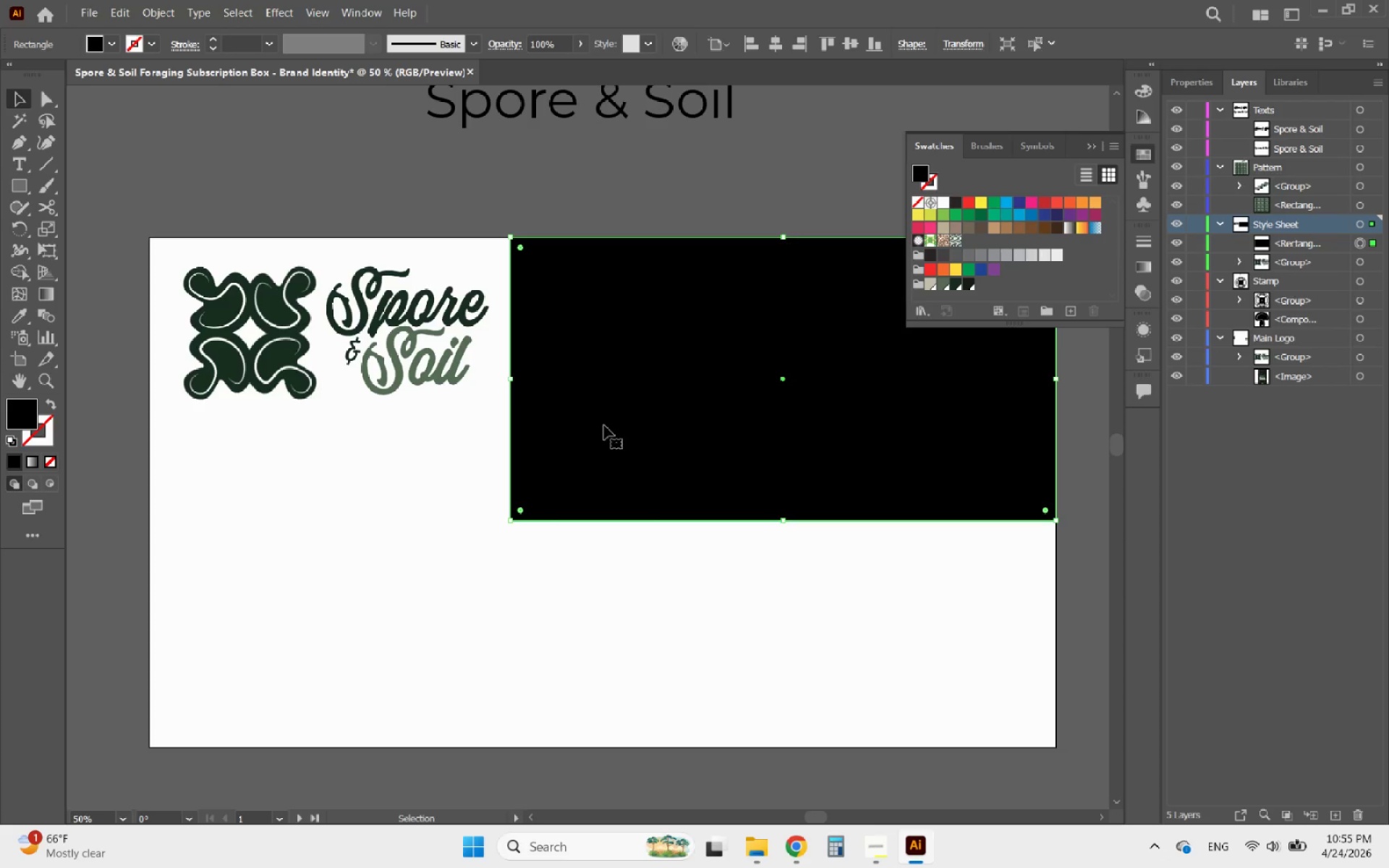 
hold_key(key=AltLeft, duration=2.92)
left_click_drag(start_coordinate=[614, 388], to_coordinate=[252, 568])
 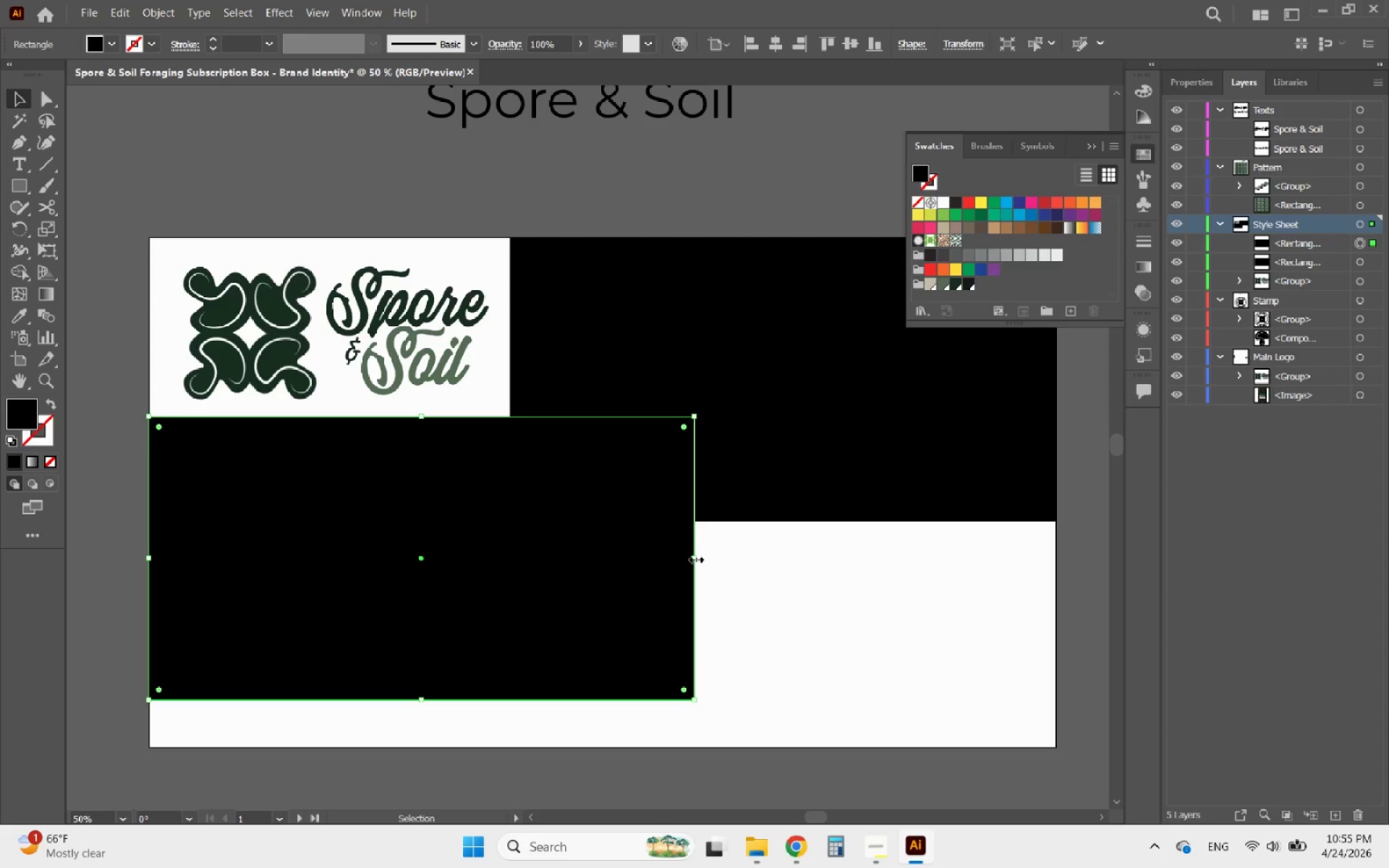 
left_click_drag(start_coordinate=[694, 557], to_coordinate=[511, 540])
 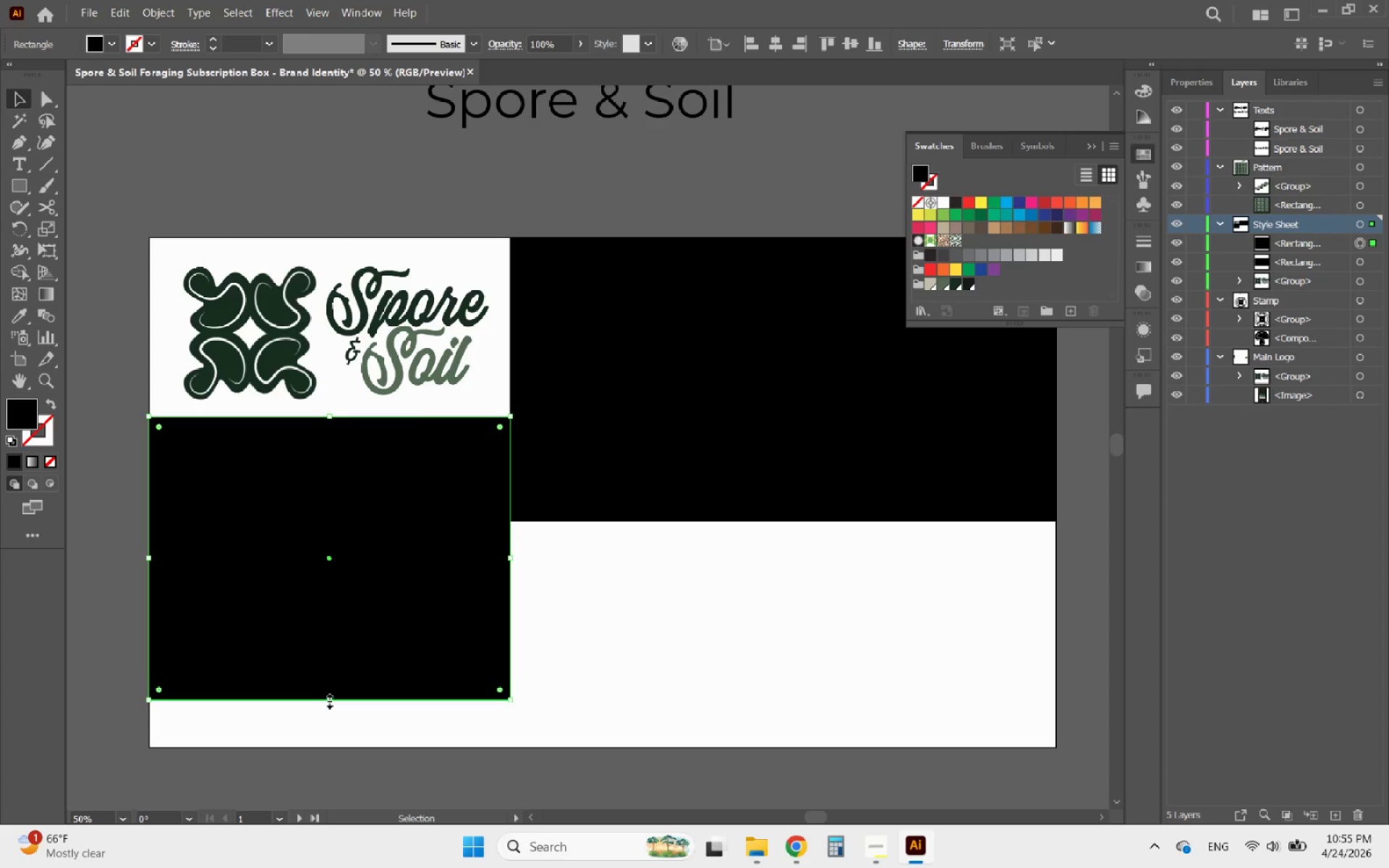 
left_click_drag(start_coordinate=[328, 699], to_coordinate=[339, 746])
 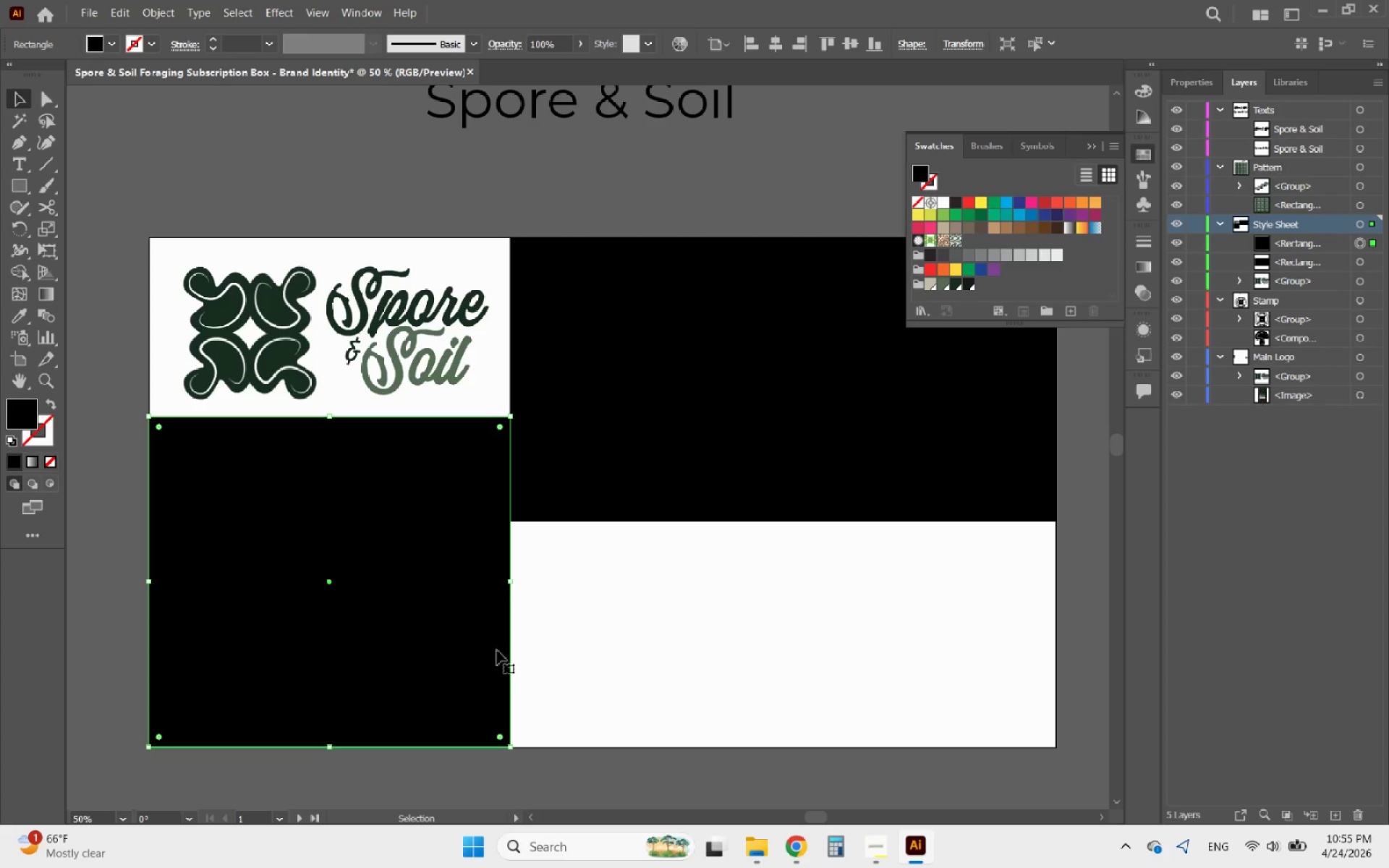 
hold_key(key=AltLeft, duration=1.61)
scroll: coordinate [497, 650], scroll_direction: down, amount: 2.0
 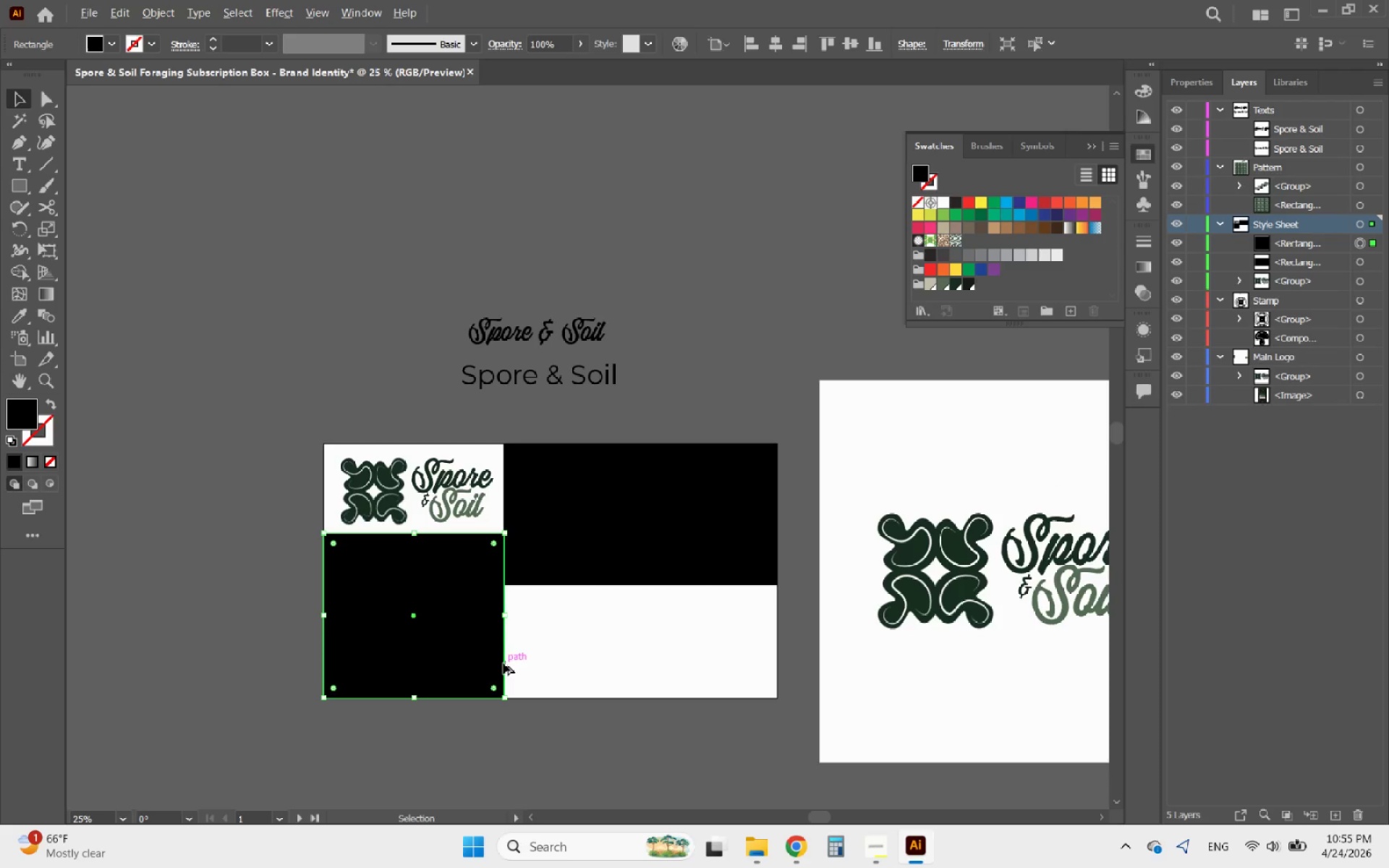 
scroll: coordinate [502, 663], scroll_direction: up, amount: 2.0
 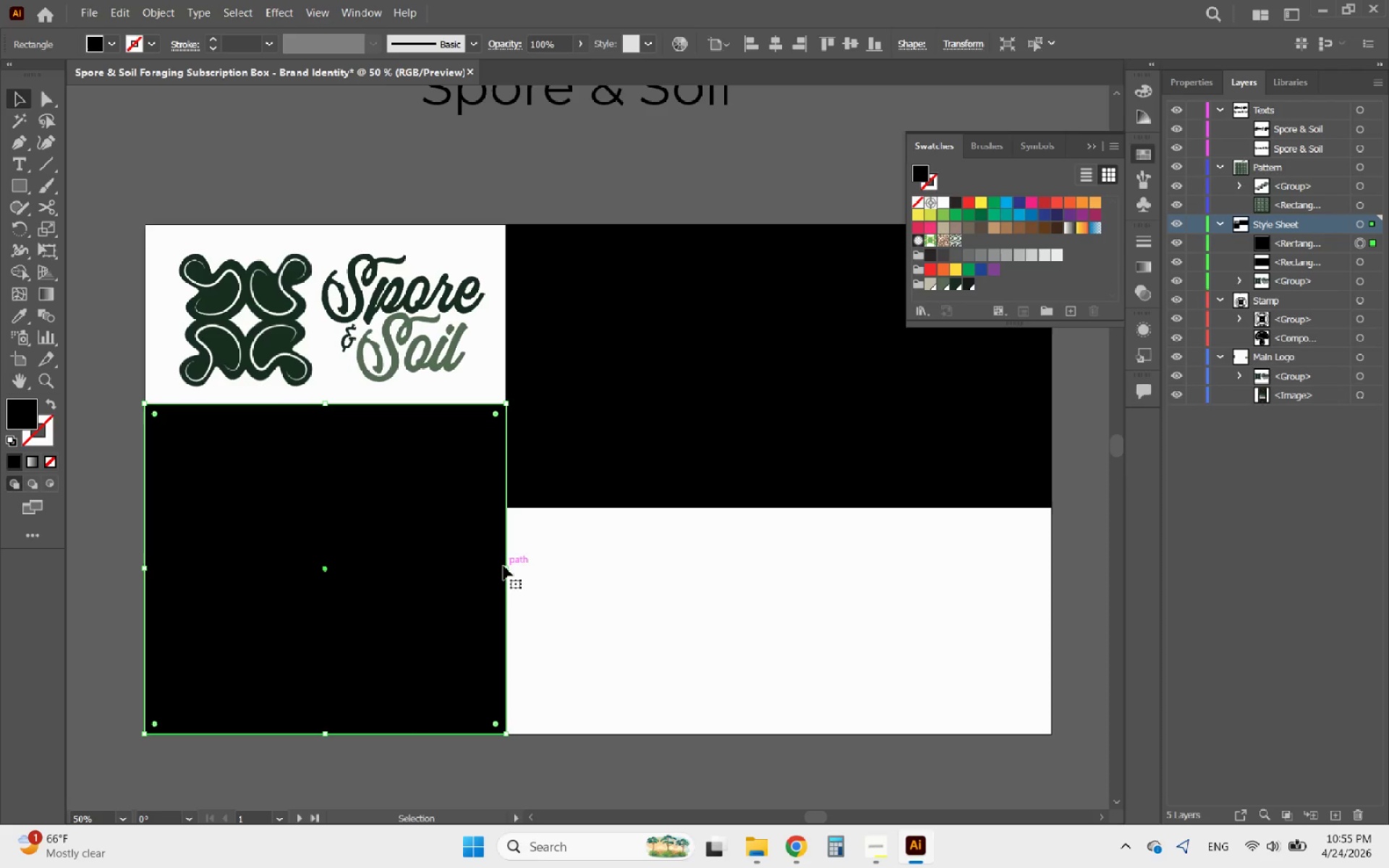 
left_click_drag(start_coordinate=[508, 563], to_coordinate=[334, 560])
 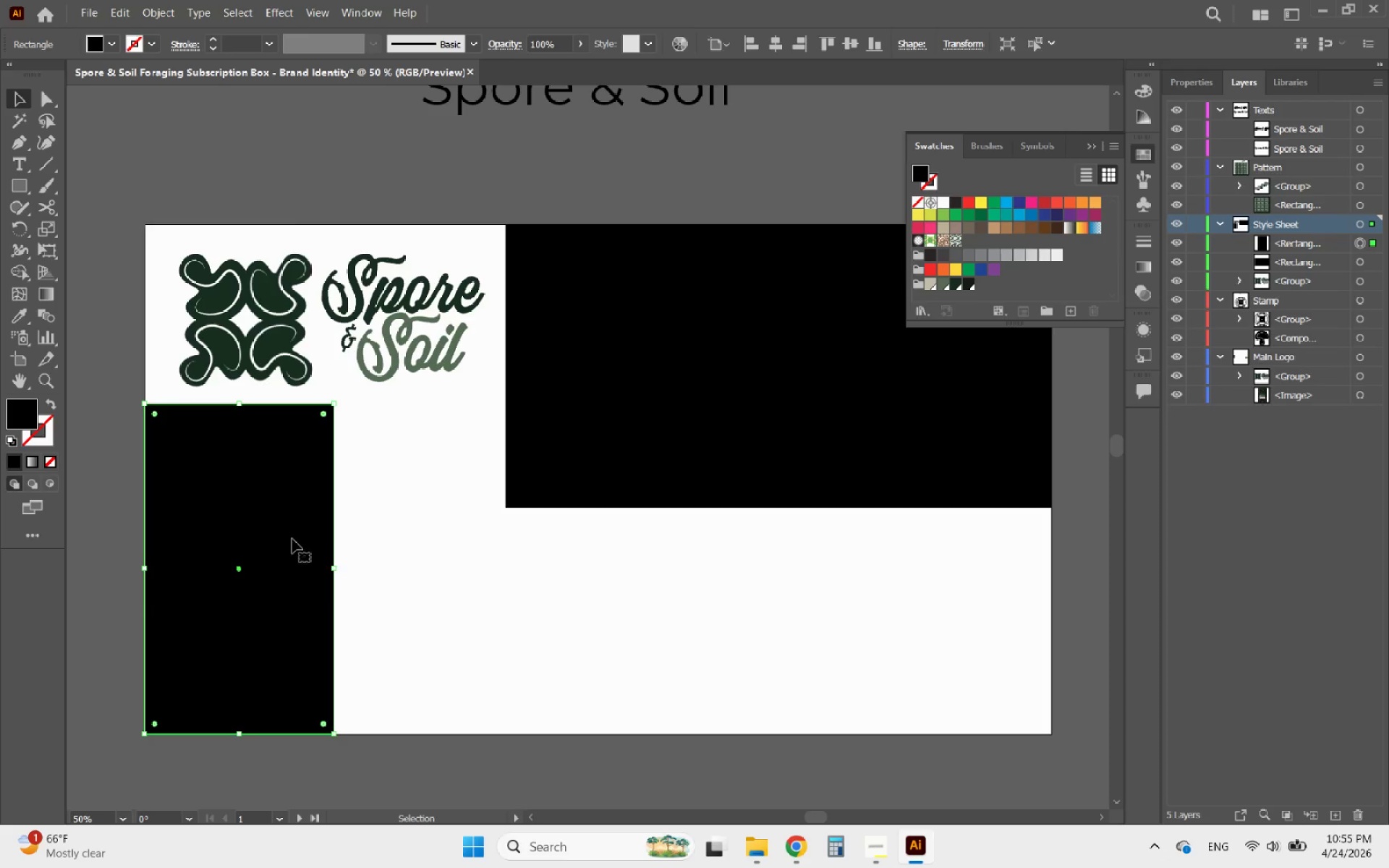 
hold_key(key=AltLeft, duration=3.55)
left_click_drag(start_coordinate=[260, 494], to_coordinate=[448, 494])
 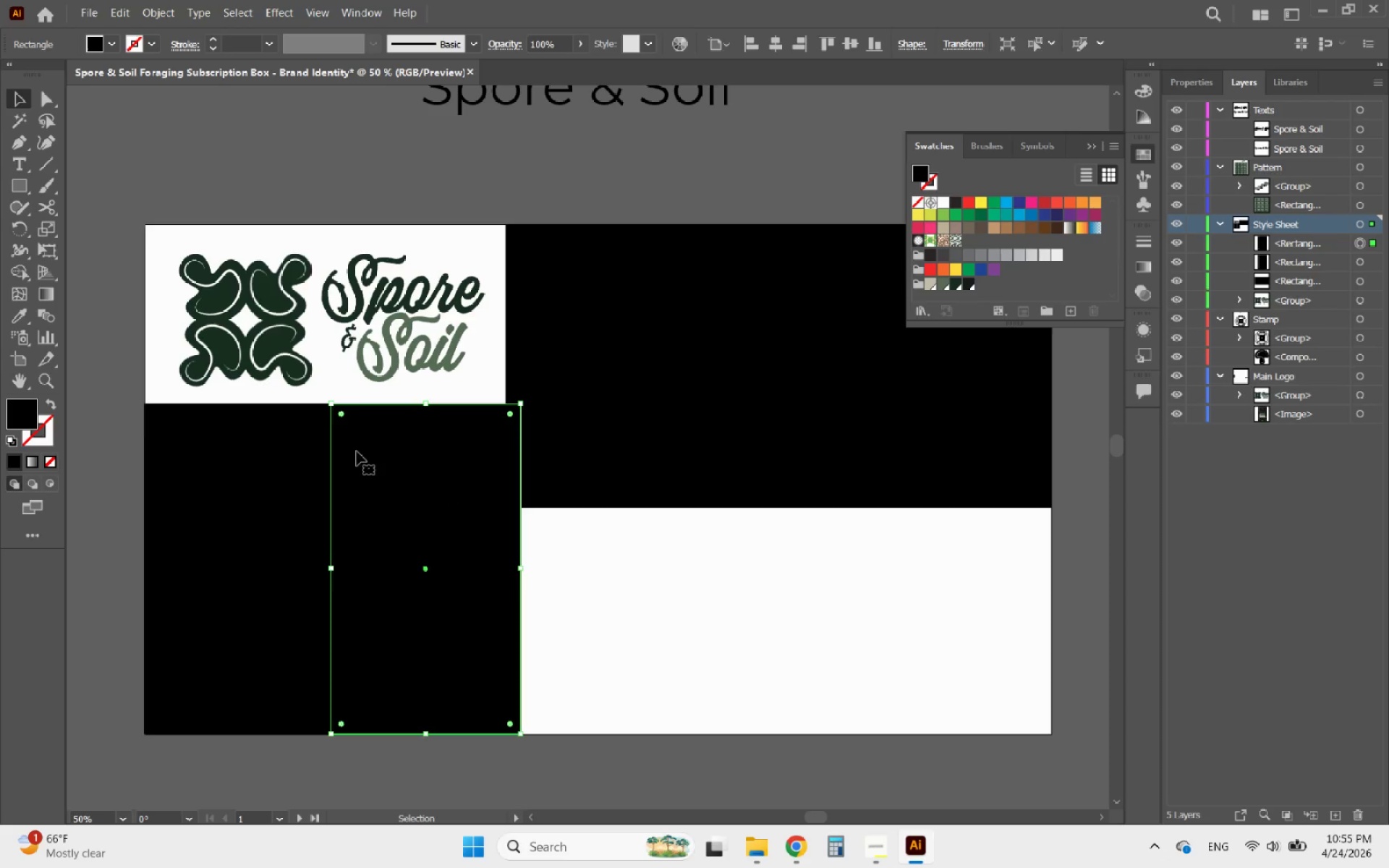 
hold_key(key=AltLeft, duration=0.62)
 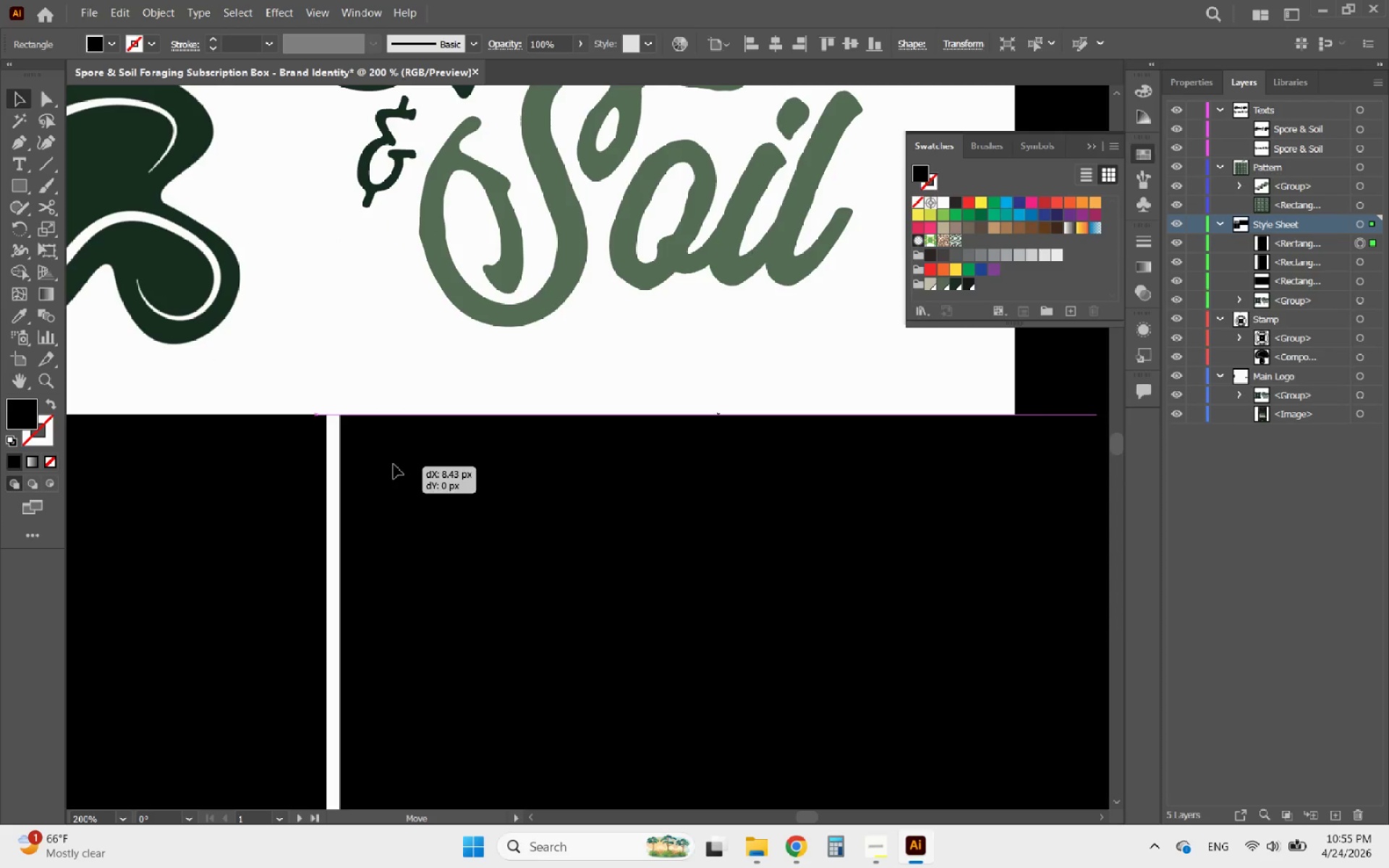 
left_click_drag(start_coordinate=[370, 467], to_coordinate=[378, 465])
 